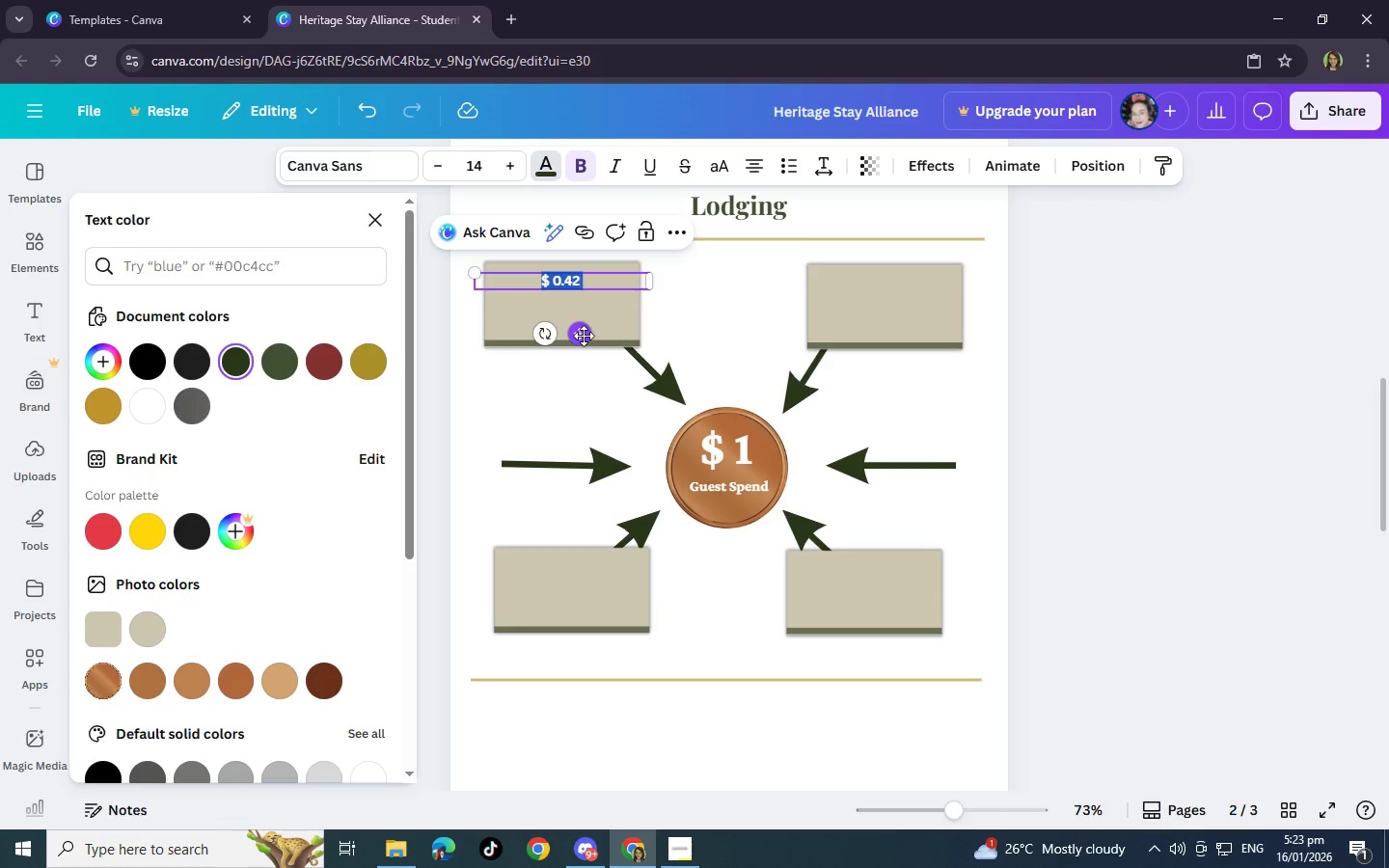 
left_click_drag(start_coordinate=[584, 336], to_coordinate=[548, 340])
 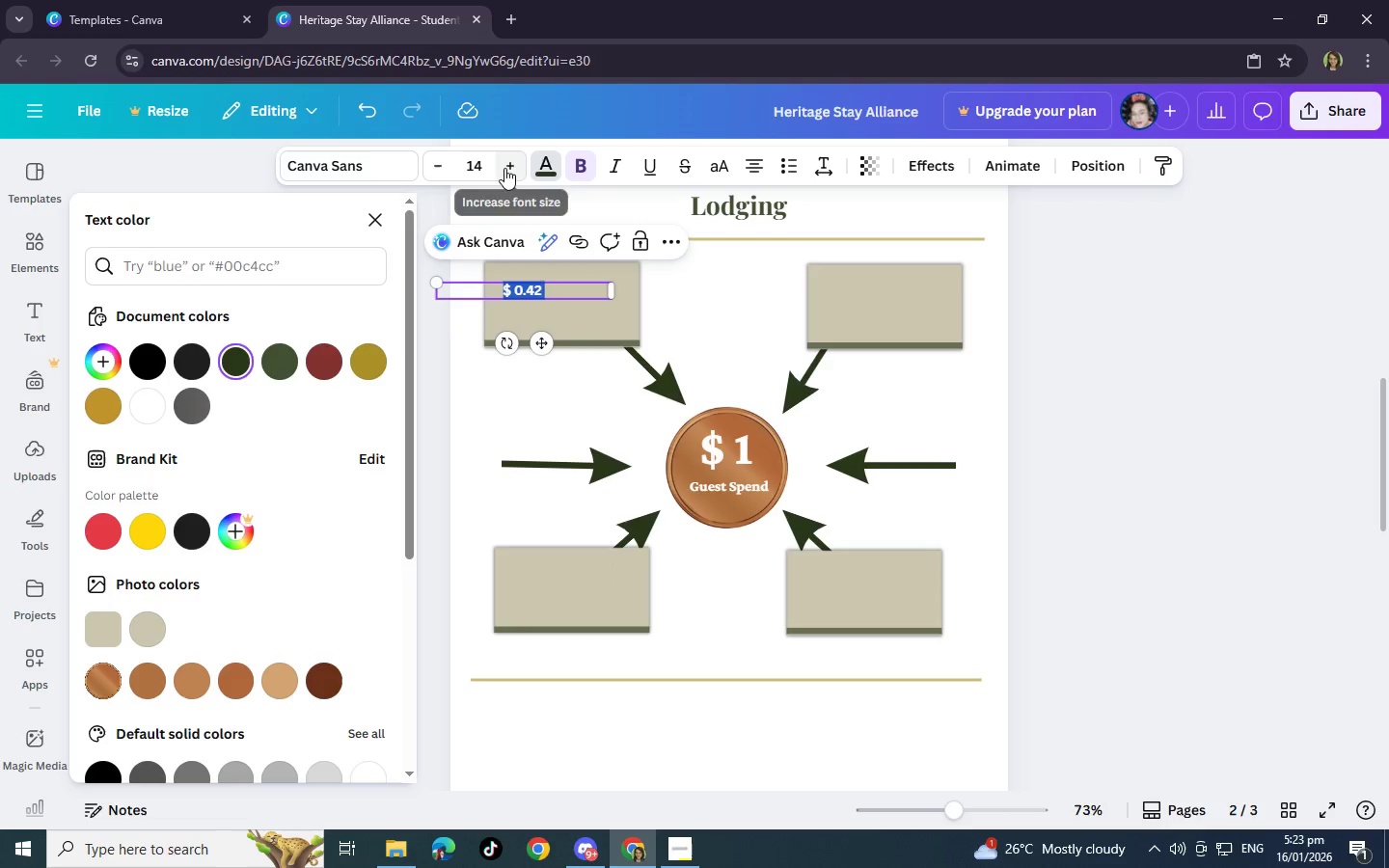 
double_click([504, 168])
 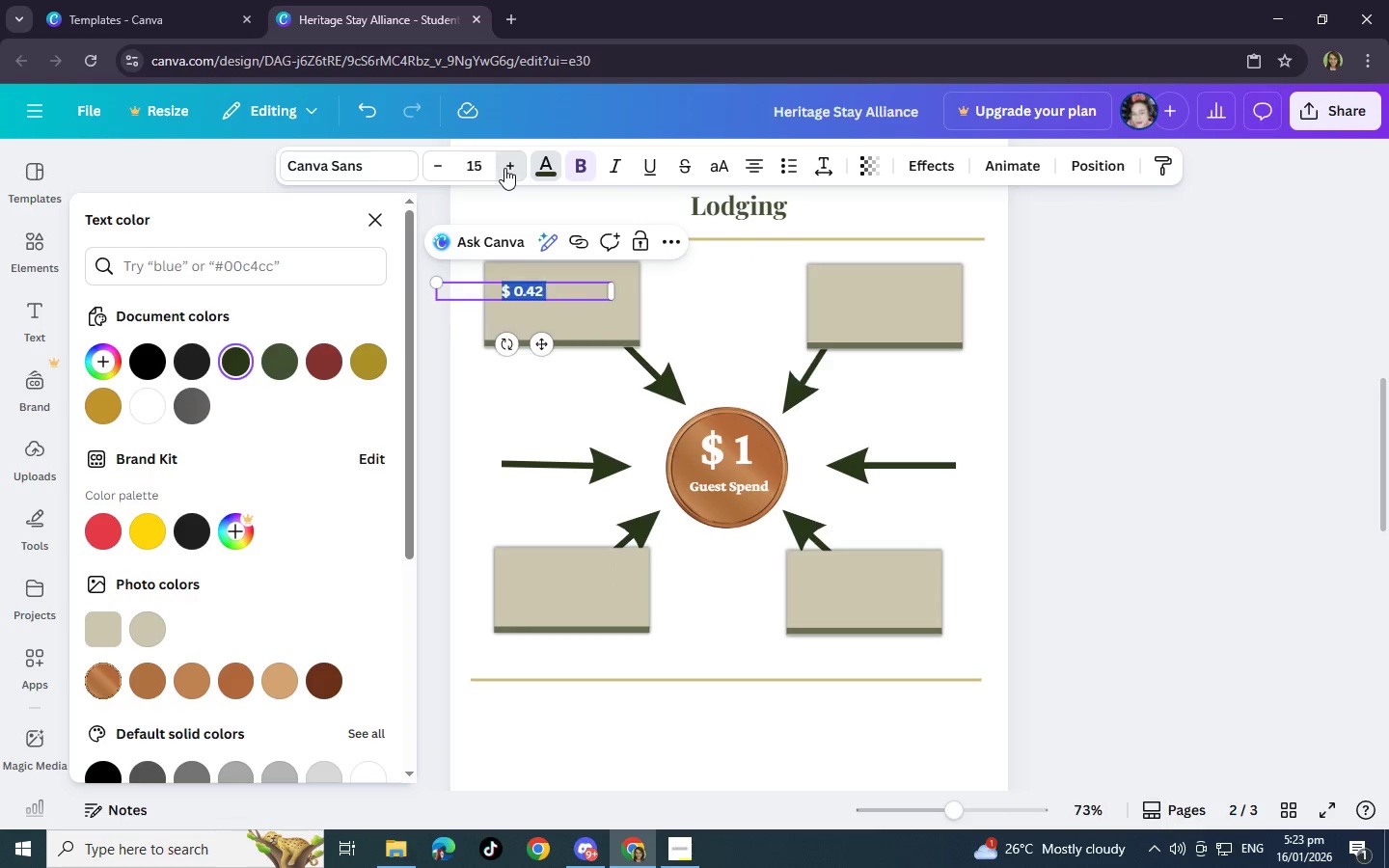 
triple_click([504, 168])
 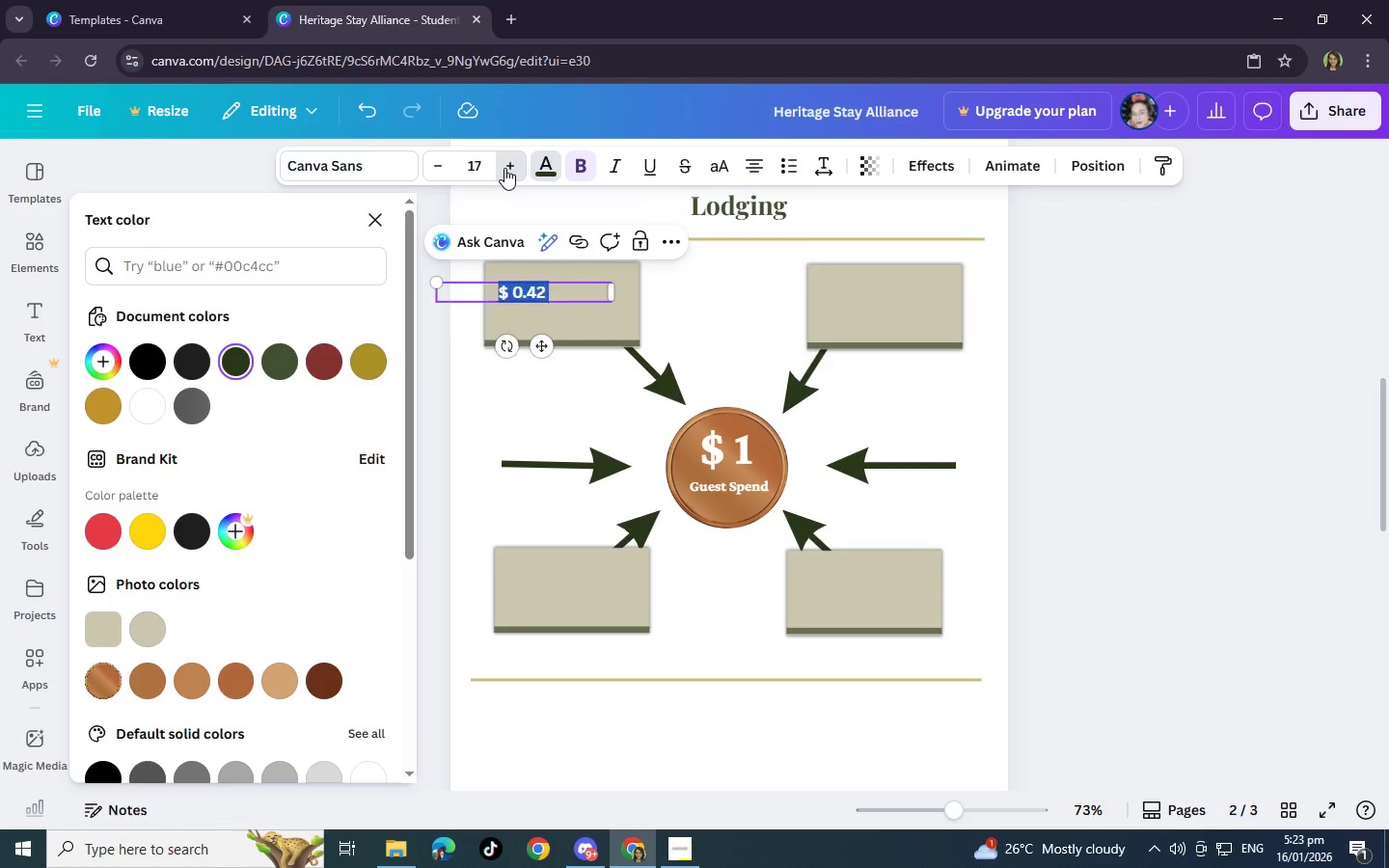 
triple_click([504, 168])
 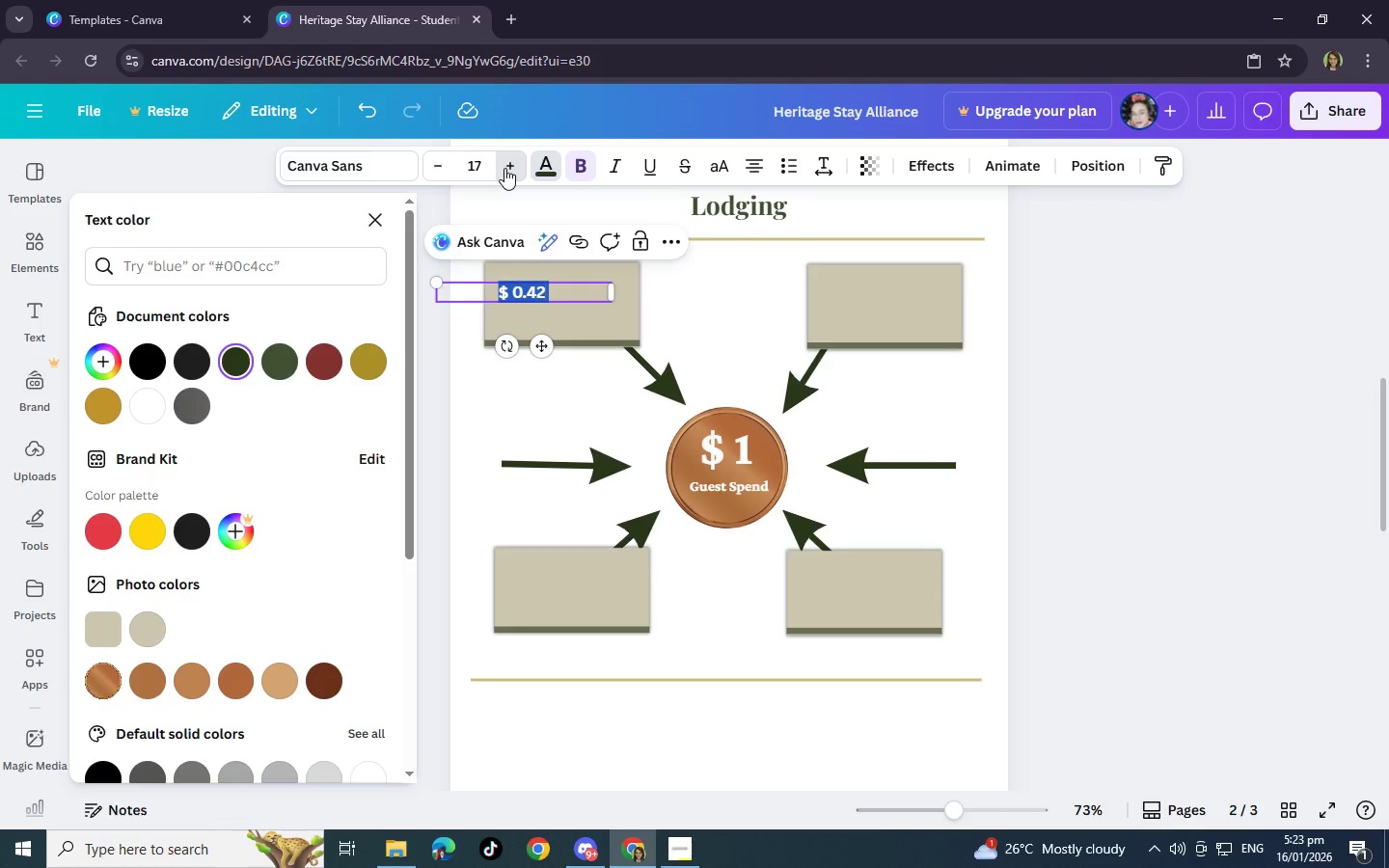 
triple_click([504, 168])
 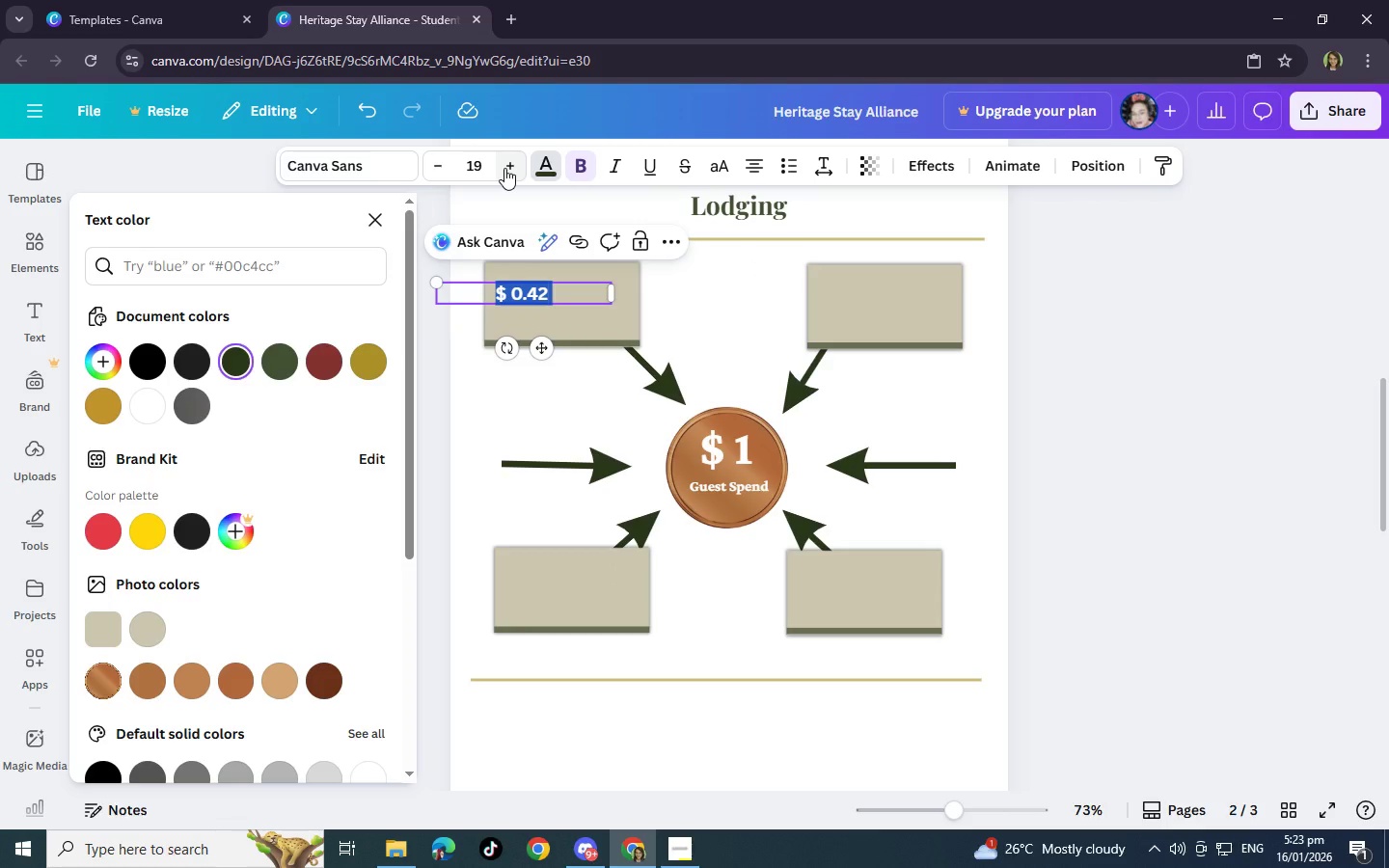 
double_click([504, 168])
 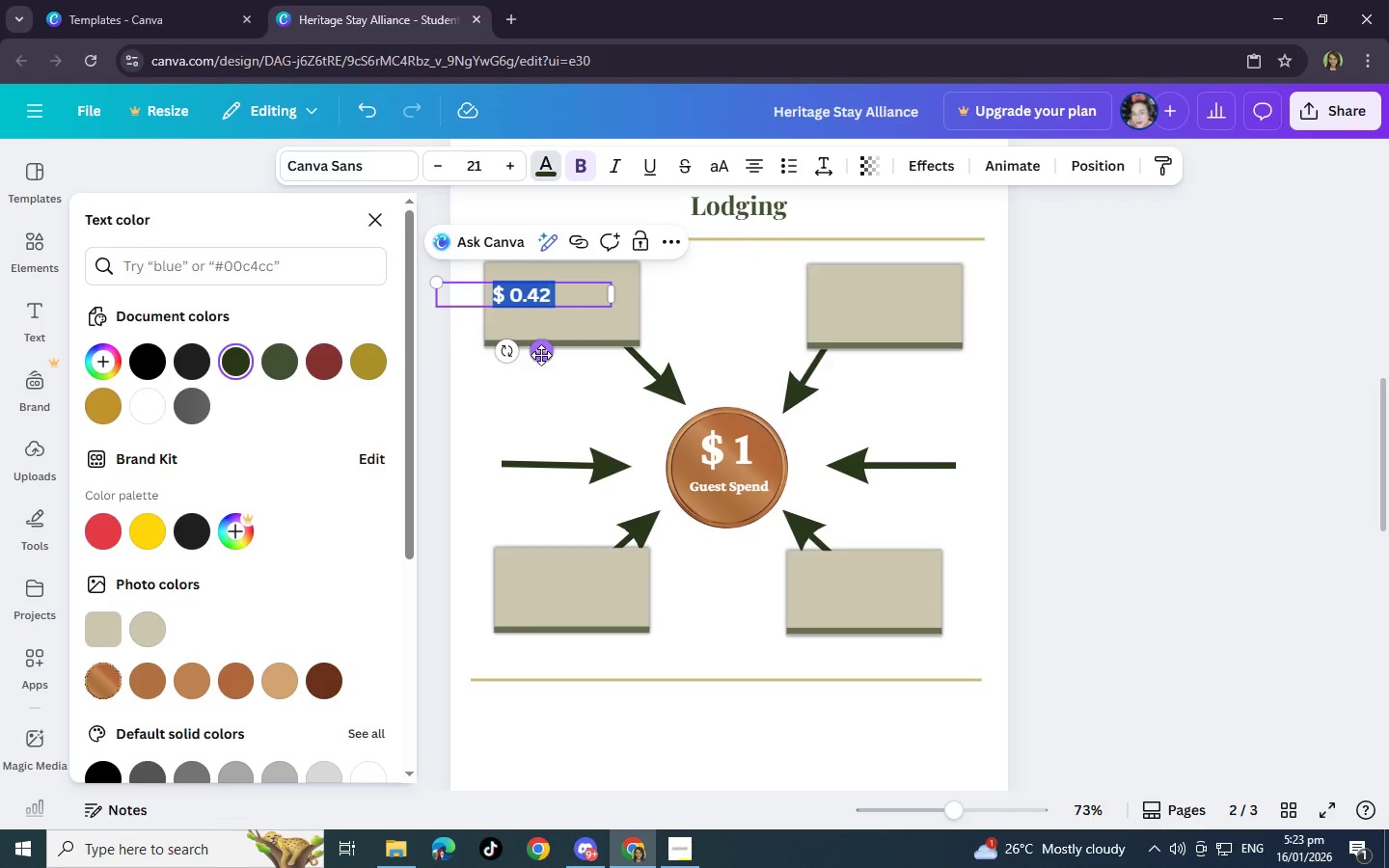 
left_click_drag(start_coordinate=[544, 356], to_coordinate=[546, 347])
 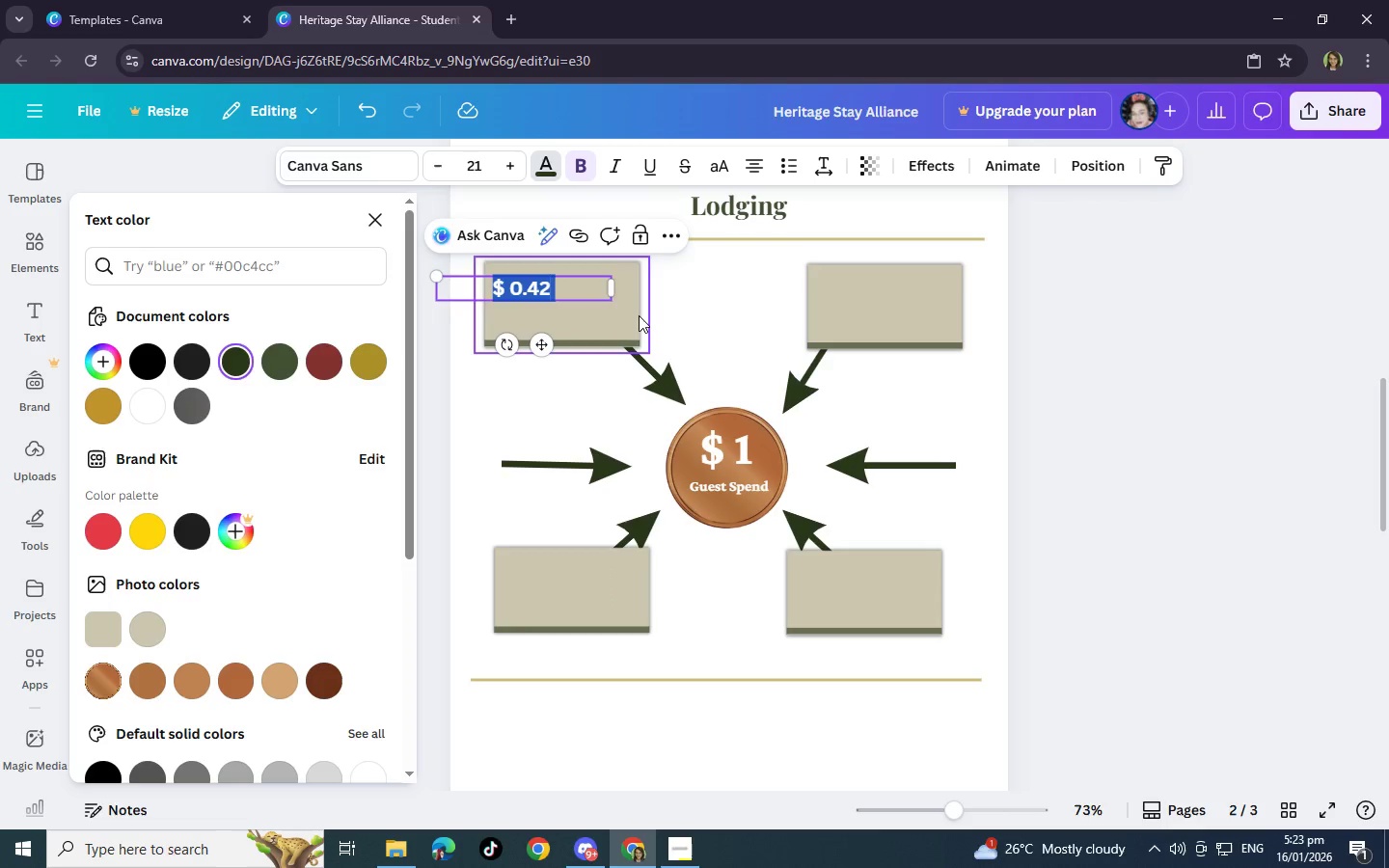 
left_click([639, 315])
 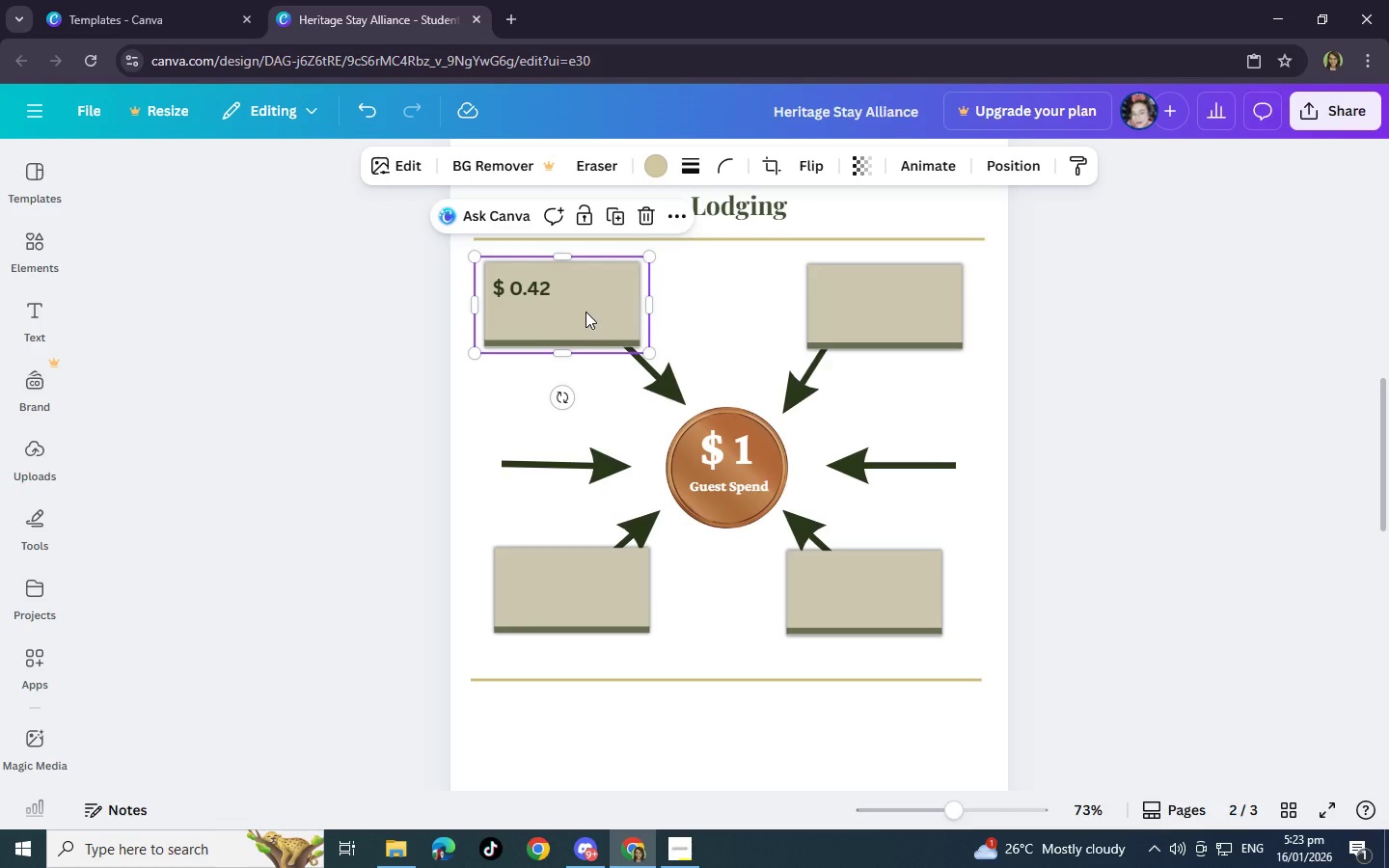 
wait(13.17)
 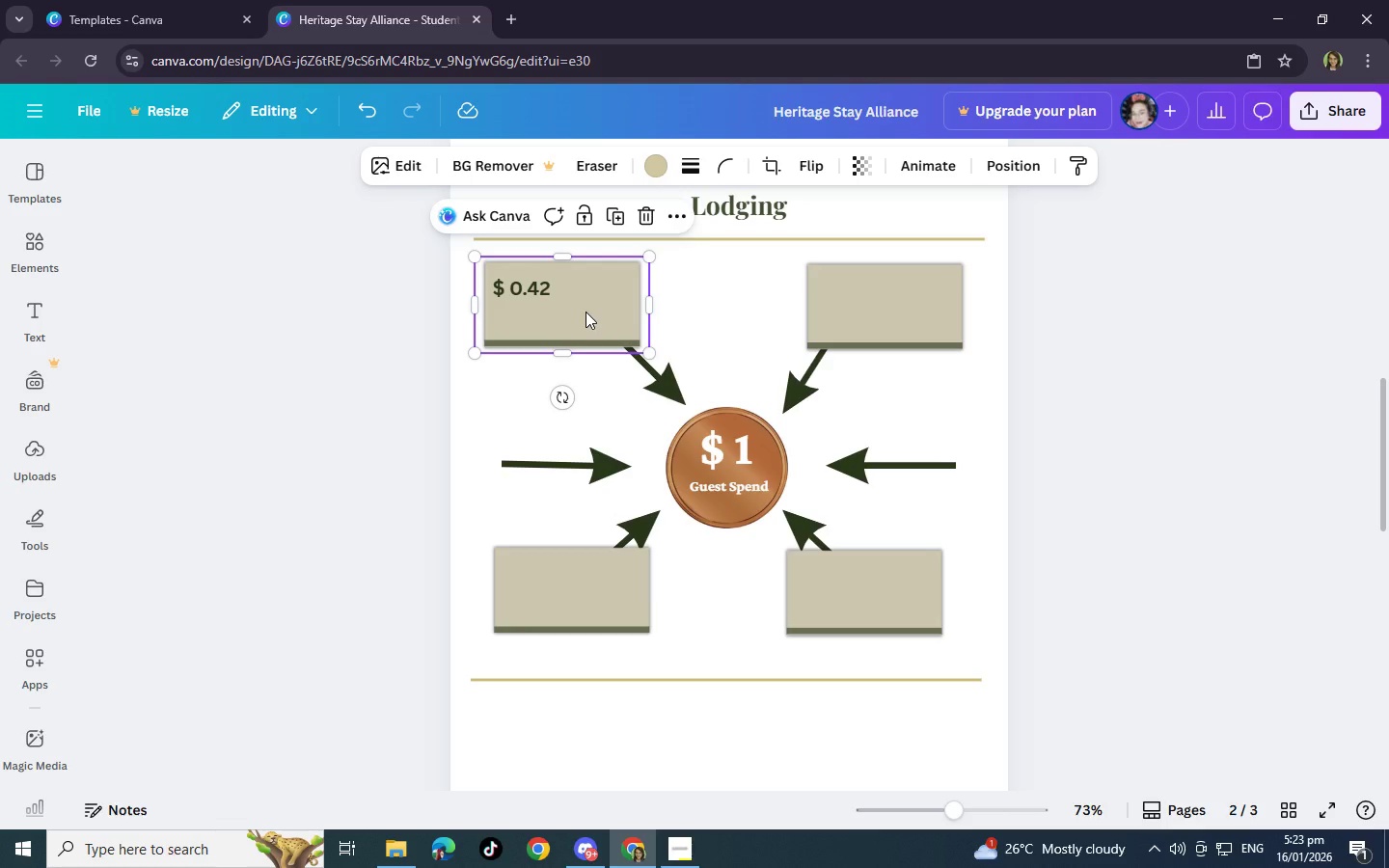 
left_click([702, 308])
 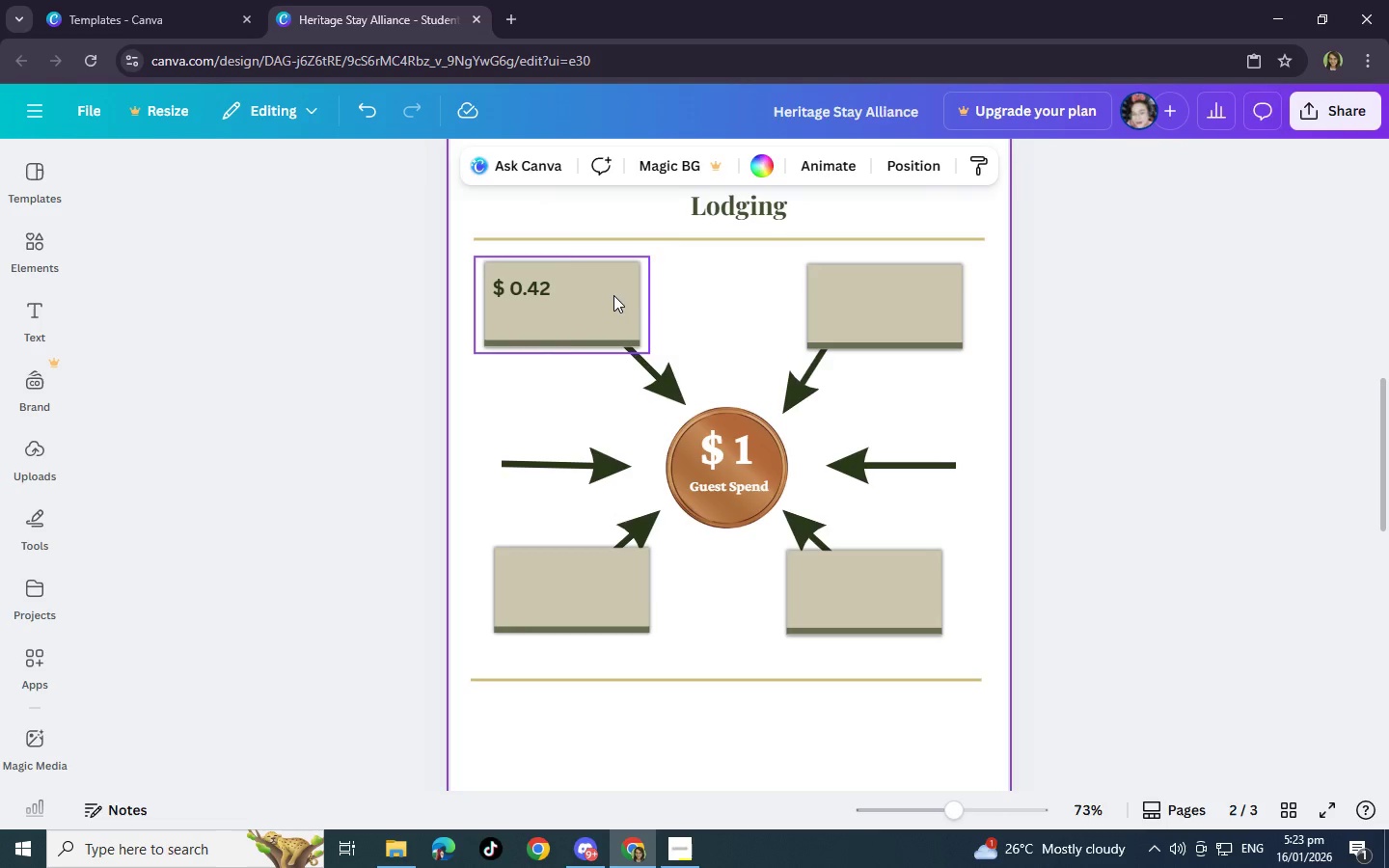 
left_click([613, 295])
 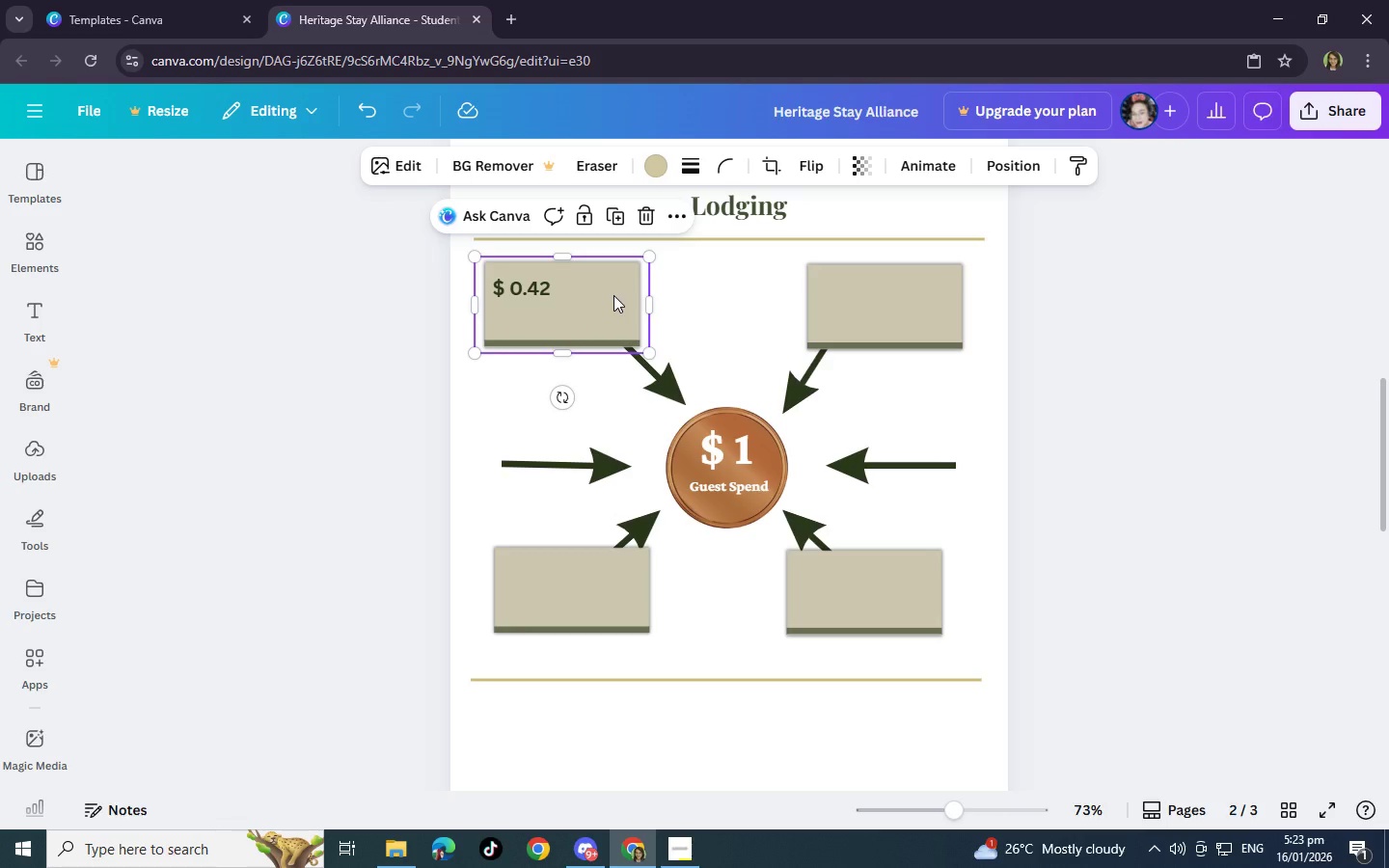 
wait(10.56)
 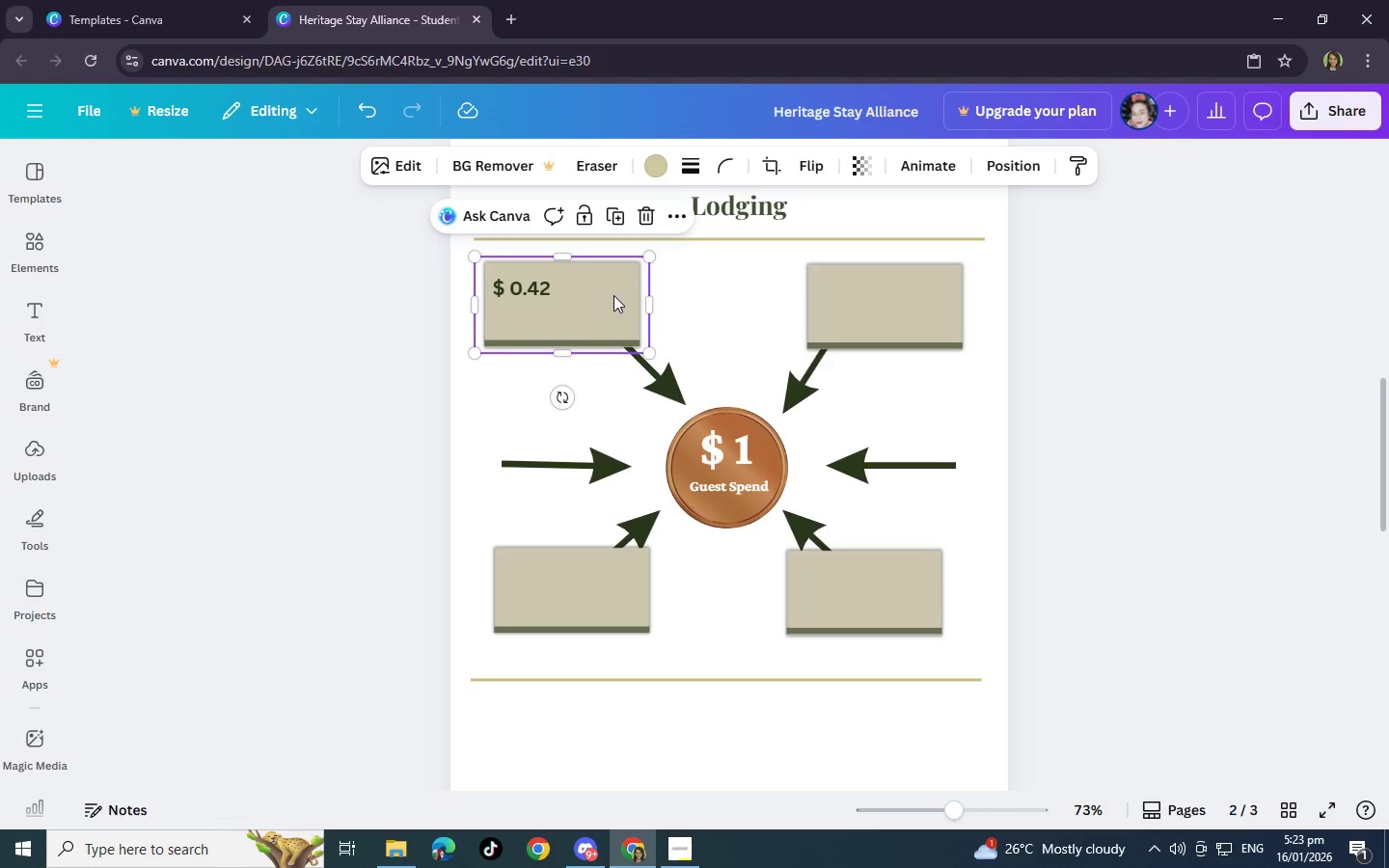 
left_click([41, 314])
 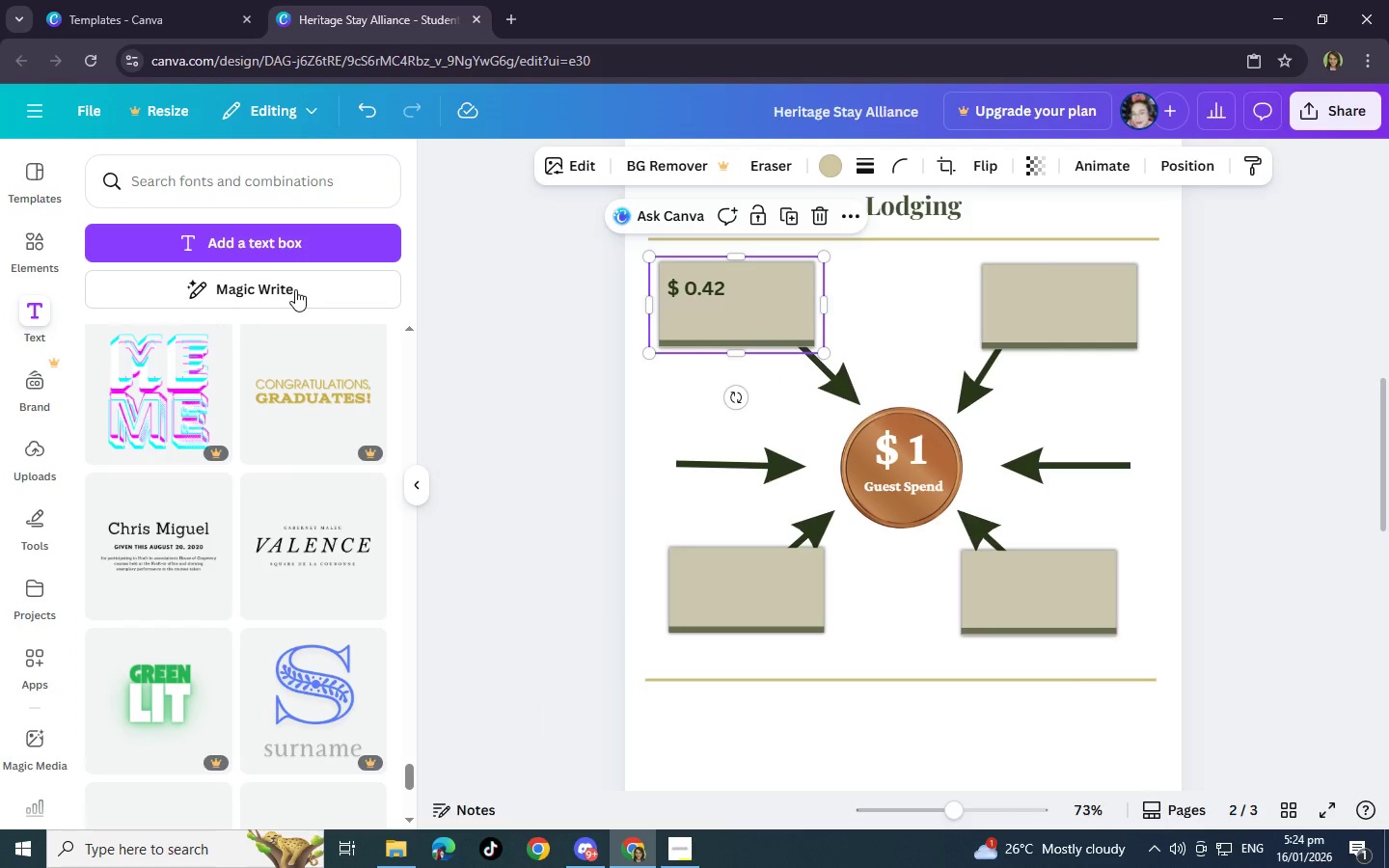 
left_click([305, 249])
 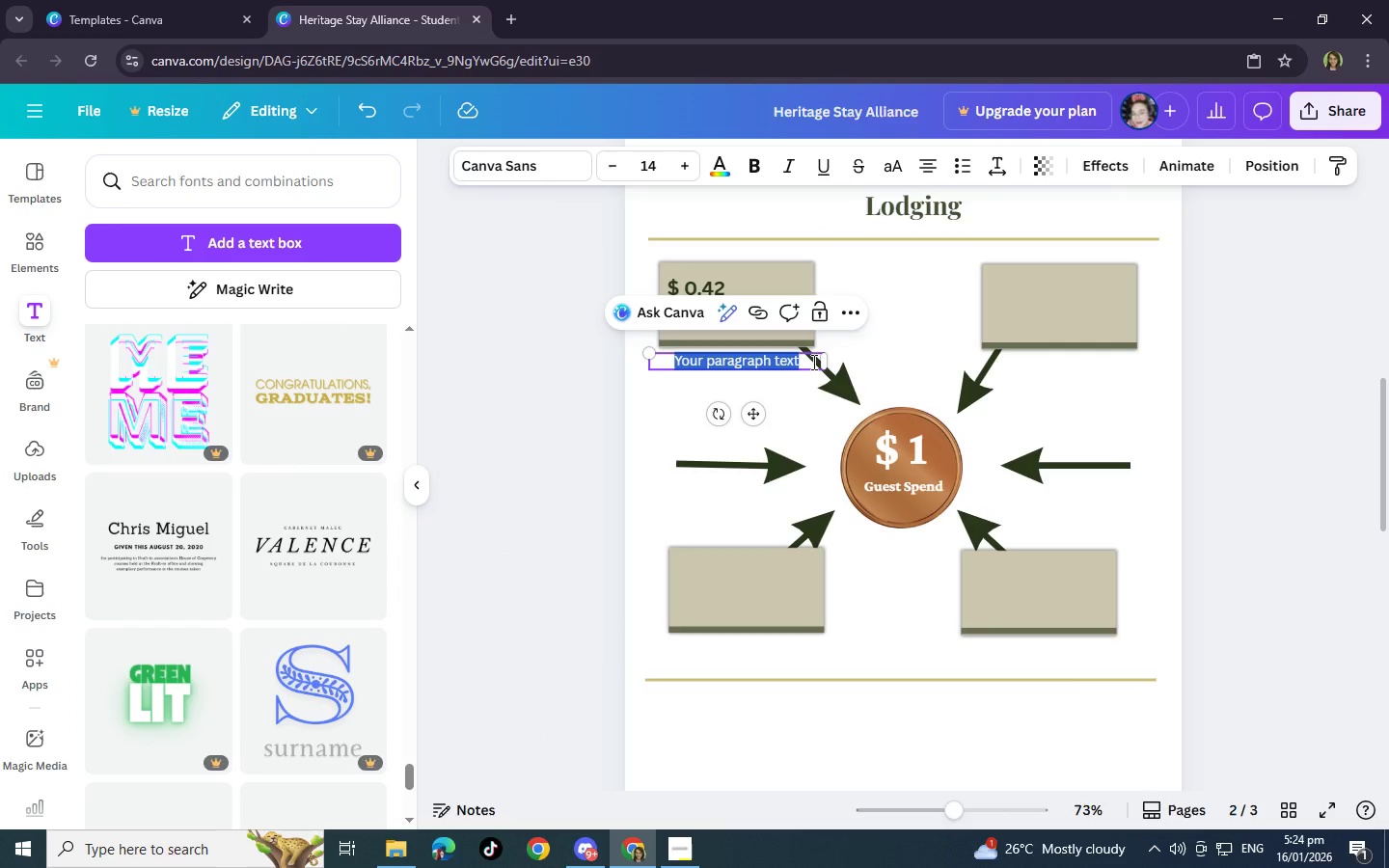 
key(Backspace)
type(Local Food and Beverage)
 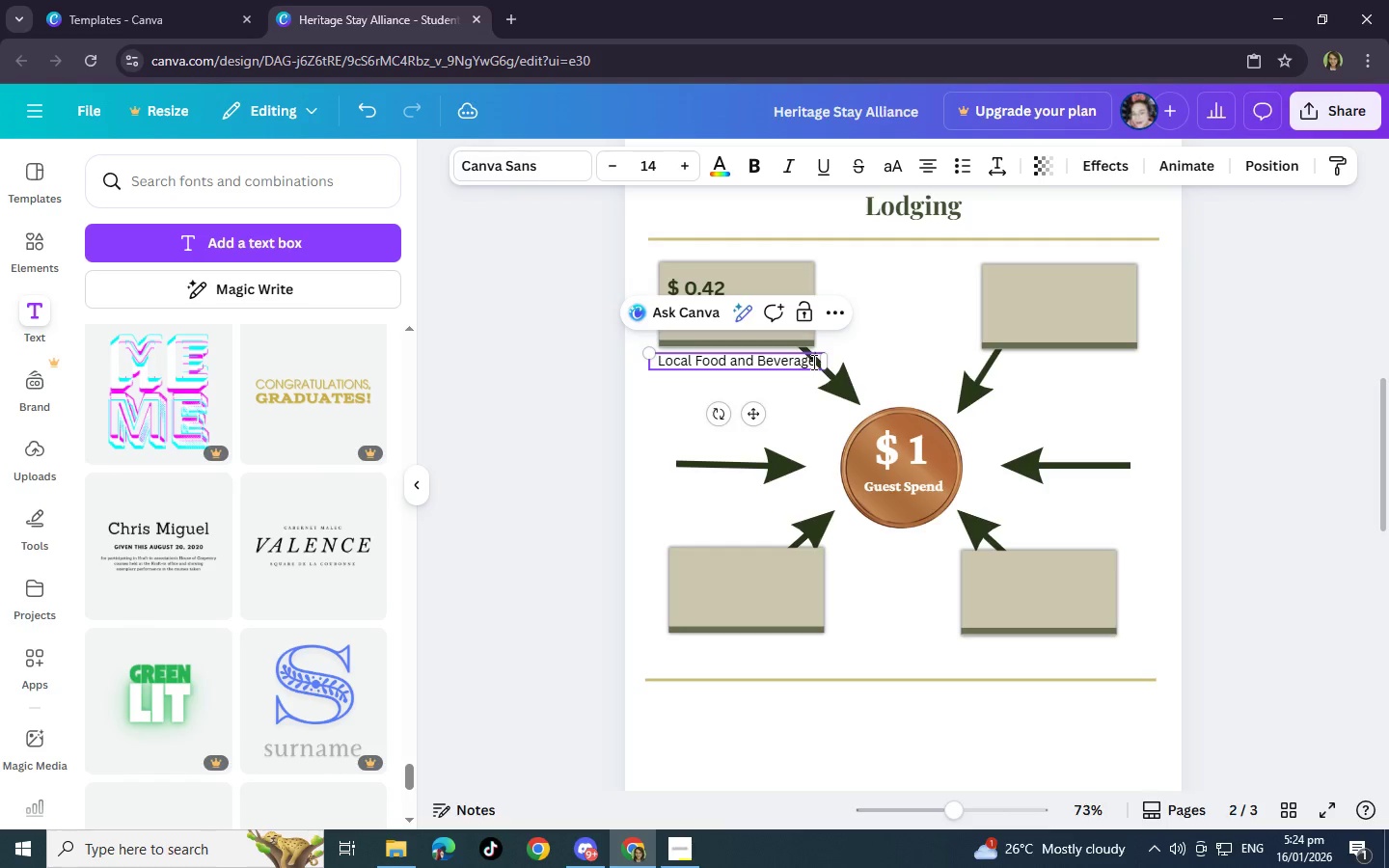 
left_click([731, 363])
 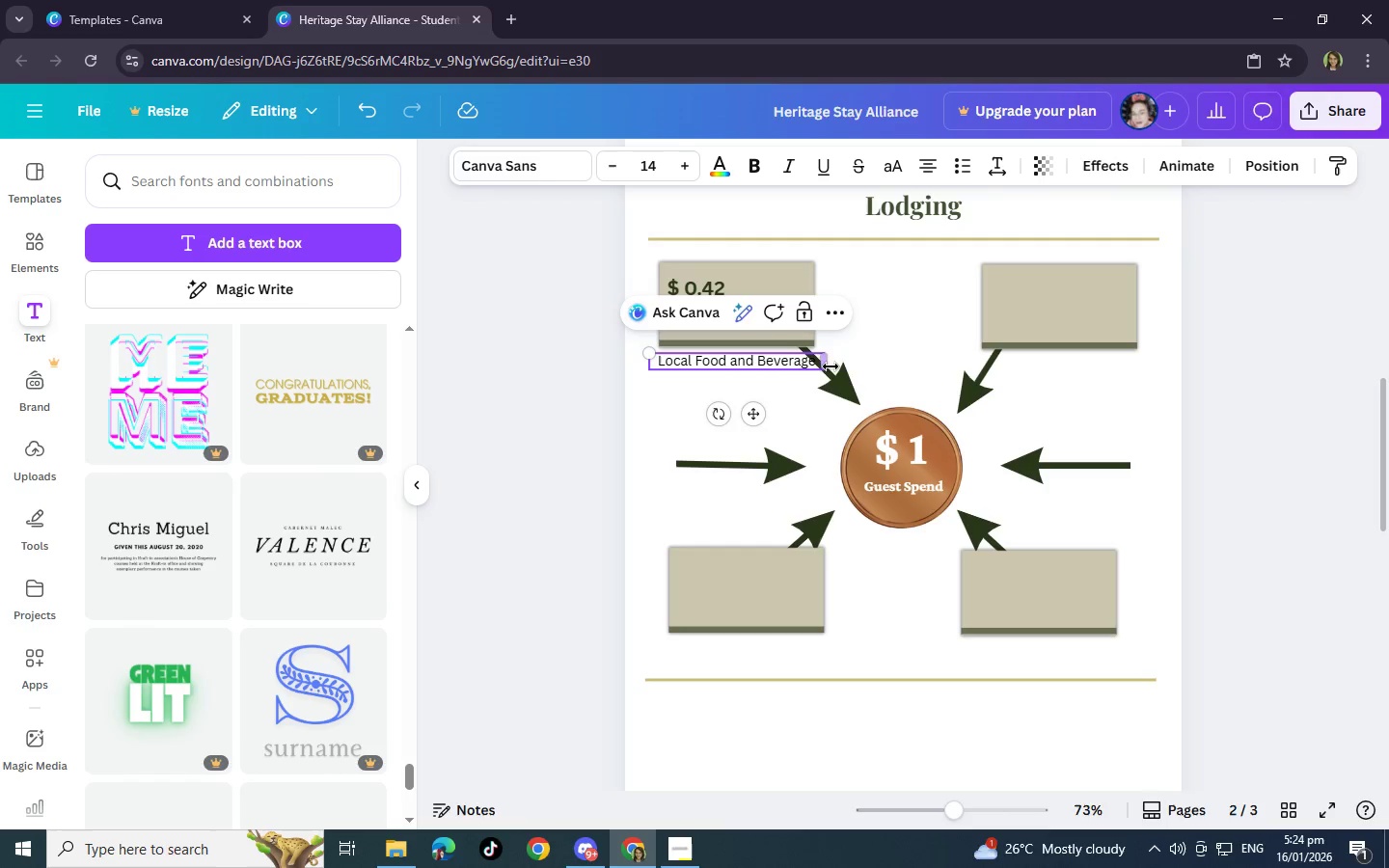 
left_click_drag(start_coordinate=[829, 365], to_coordinate=[772, 359])
 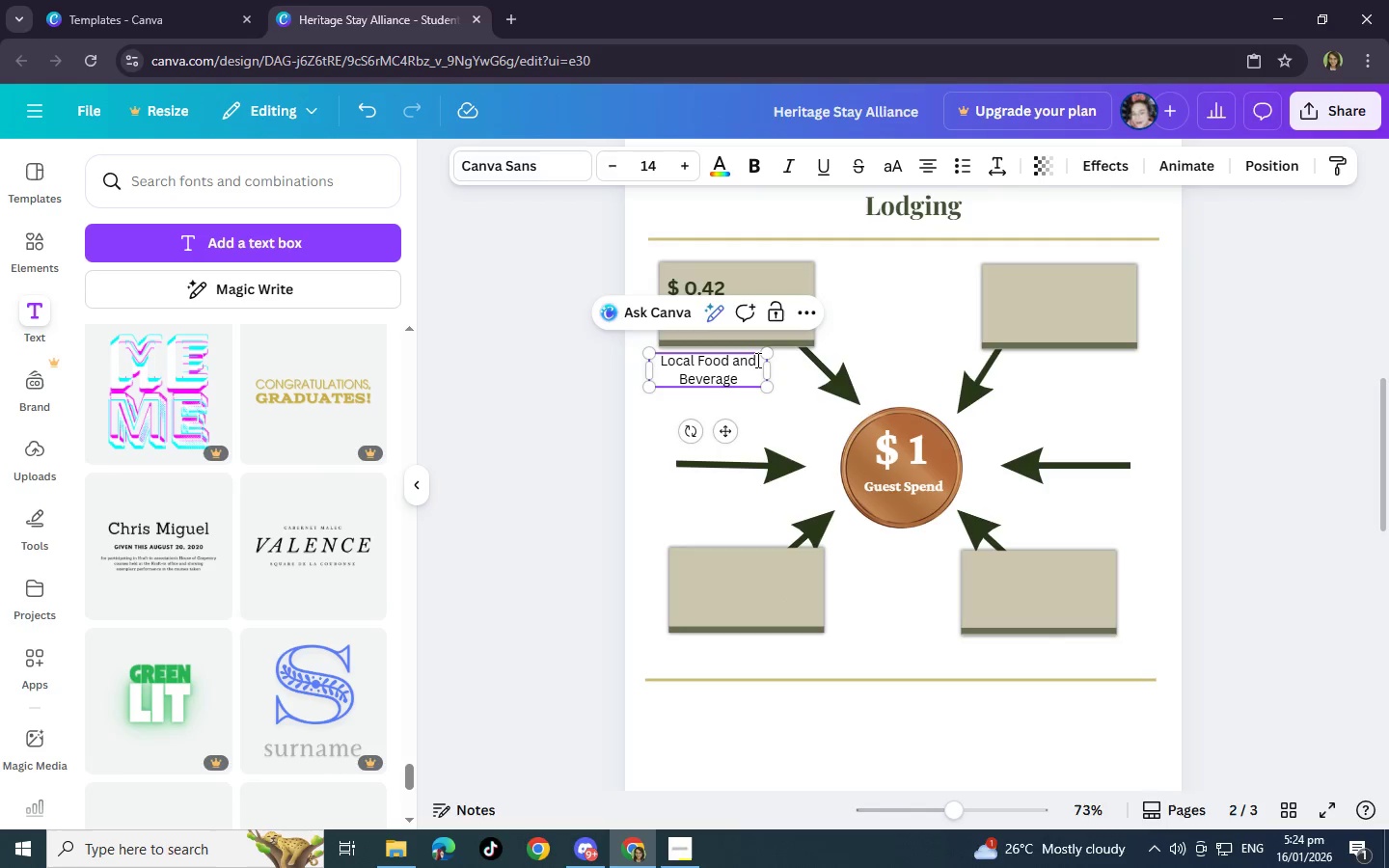 
left_click([756, 360])
 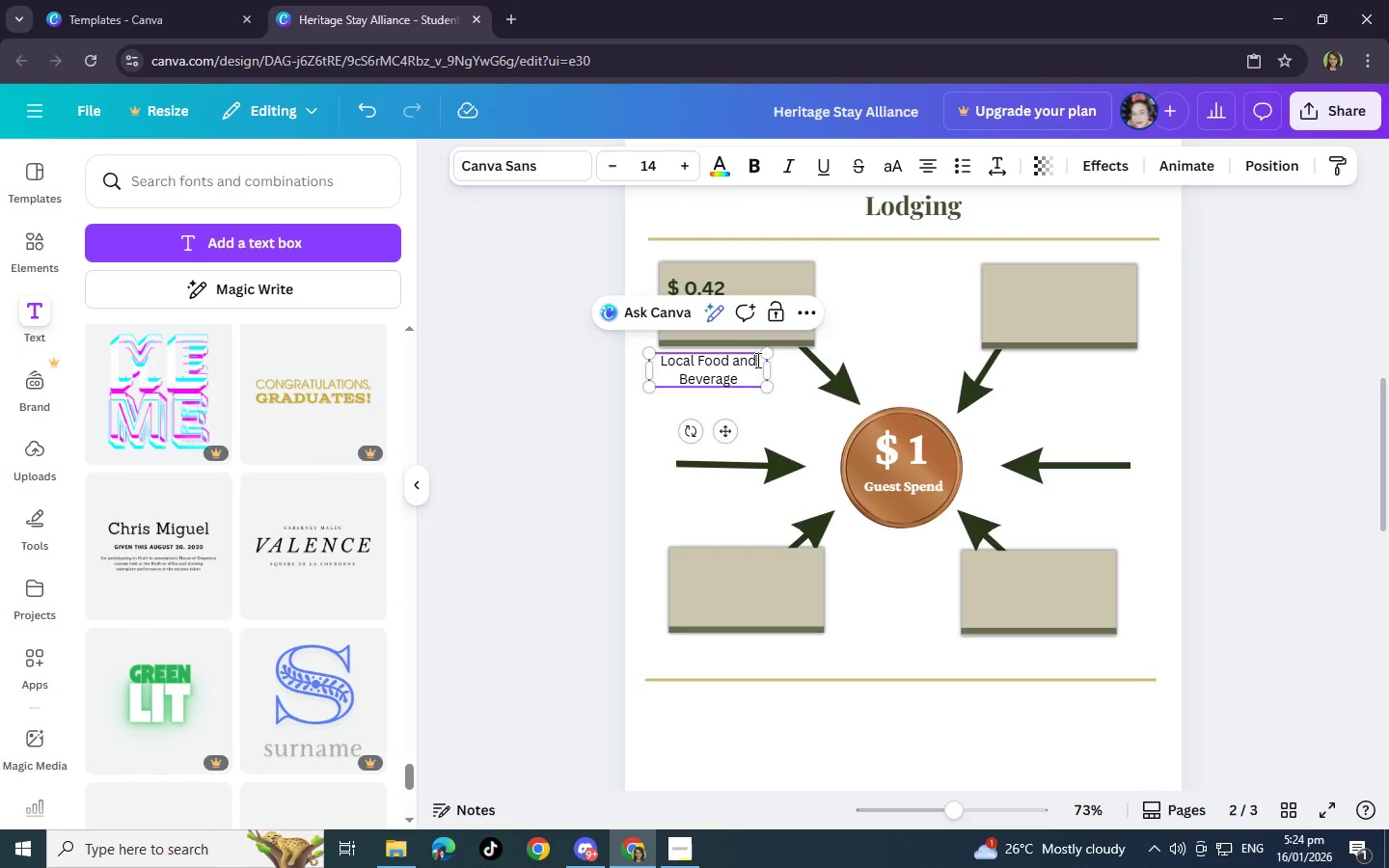 
key(Backspace)
 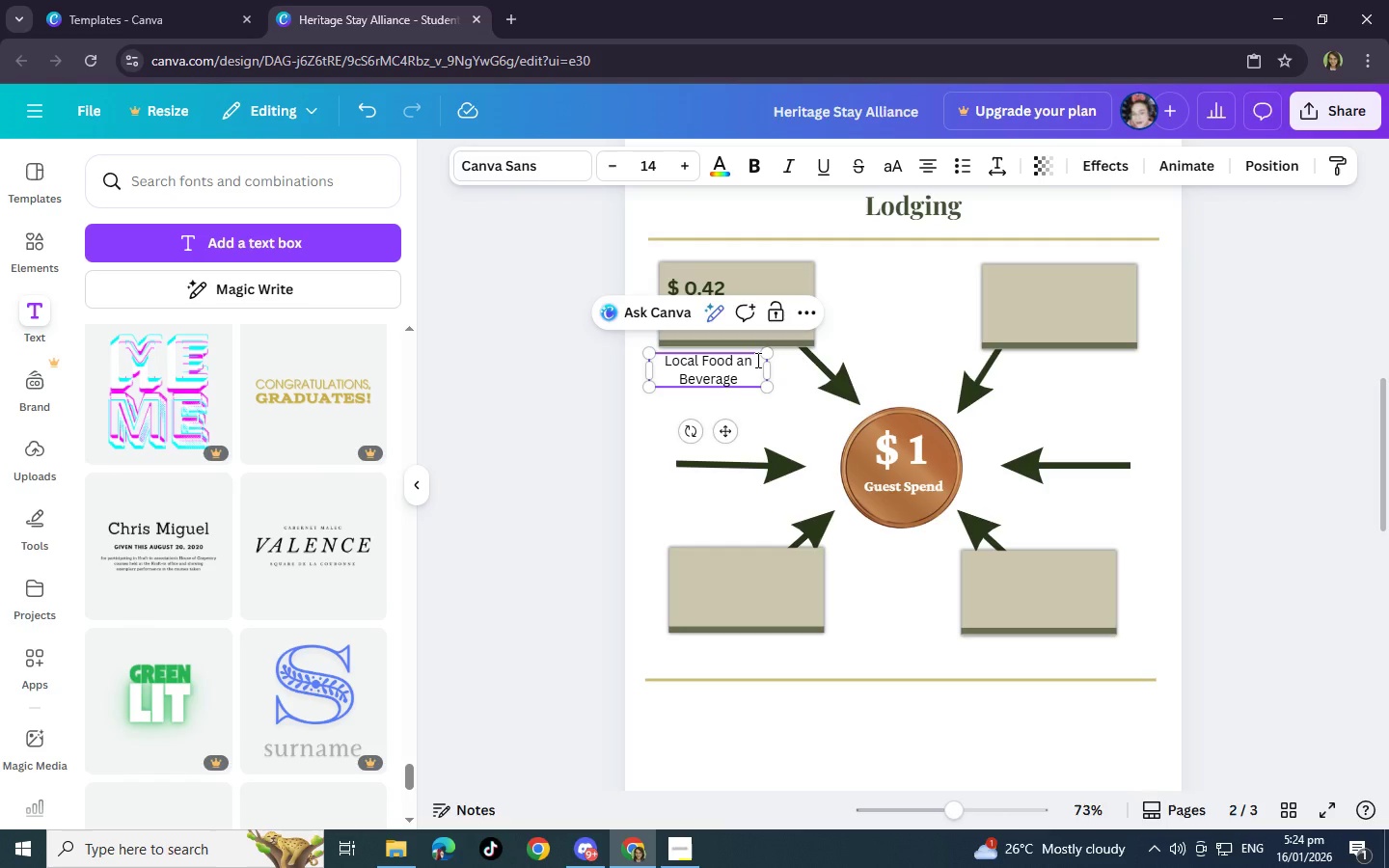 
key(Backspace)
 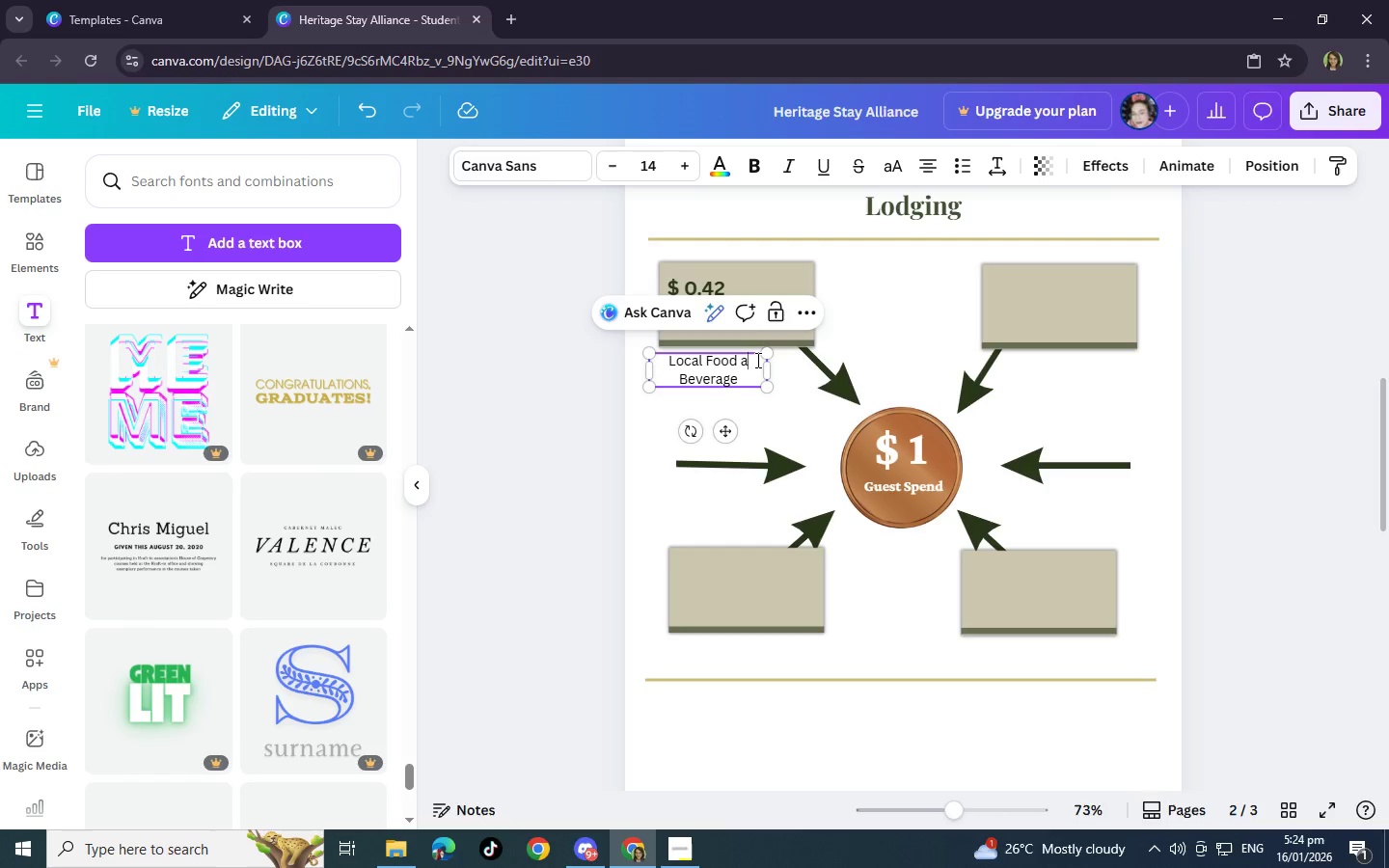 
key(Backspace)
 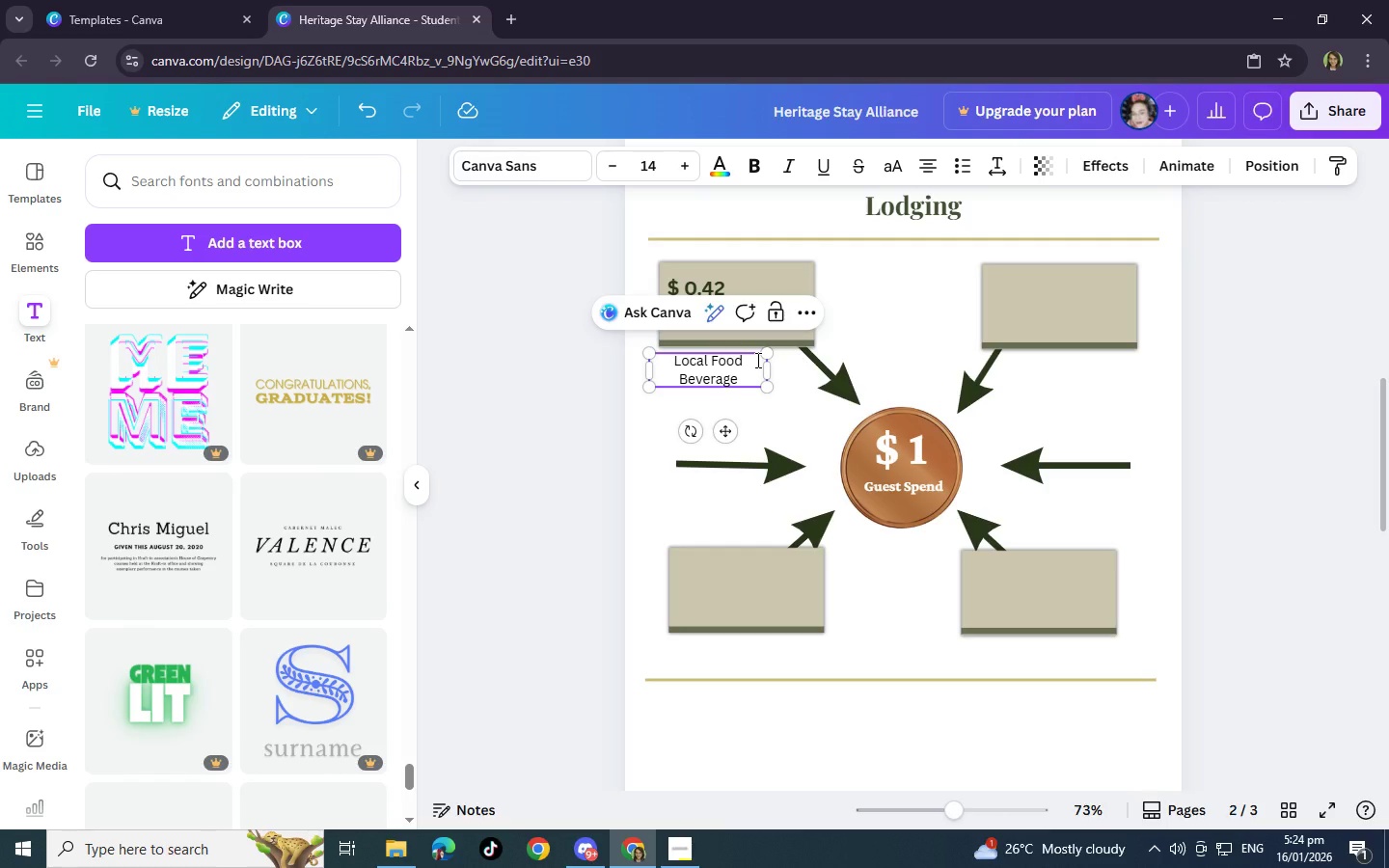 
key(Shift+7)
 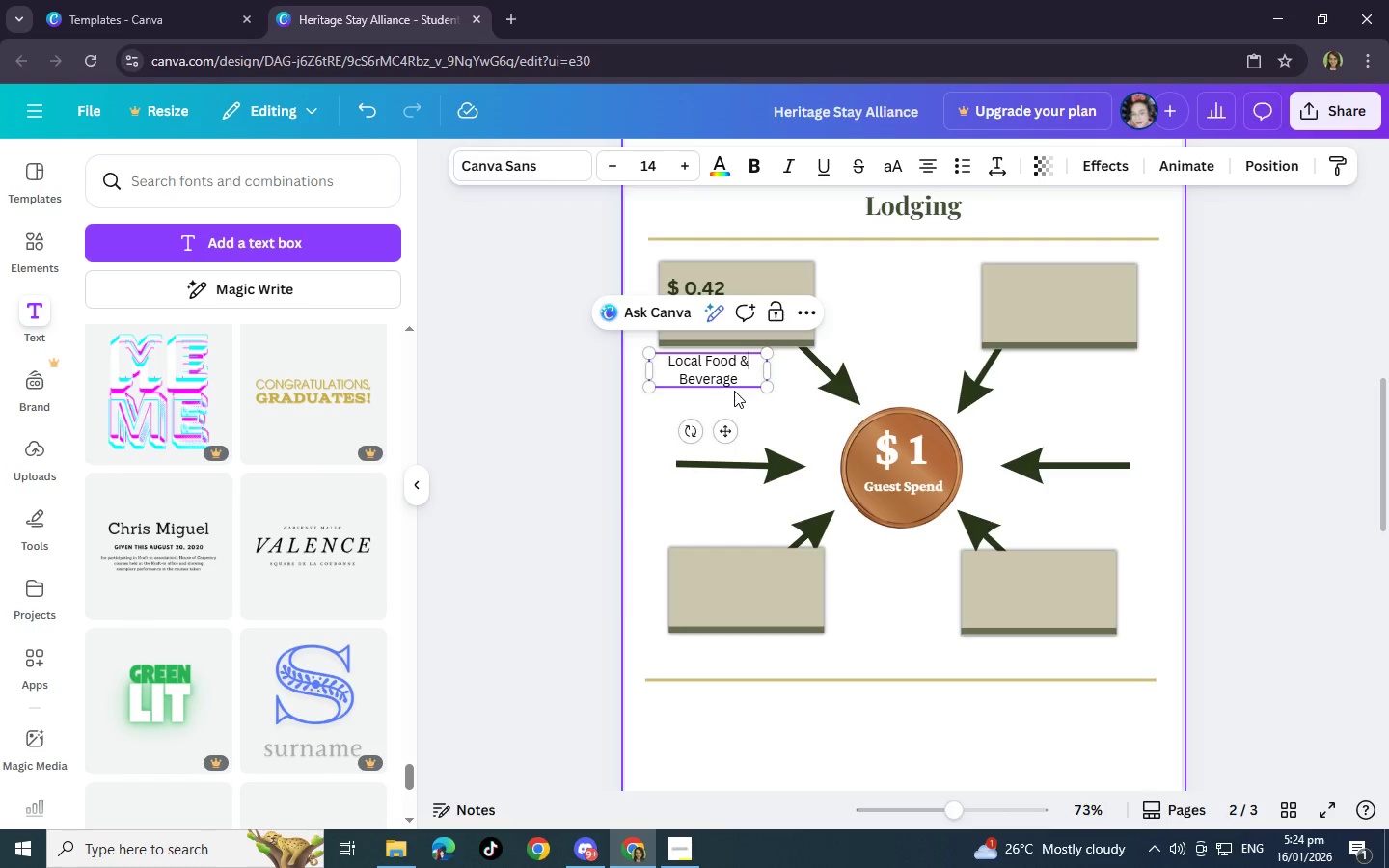 
left_click_drag(start_coordinate=[748, 377], to_coordinate=[666, 365])
 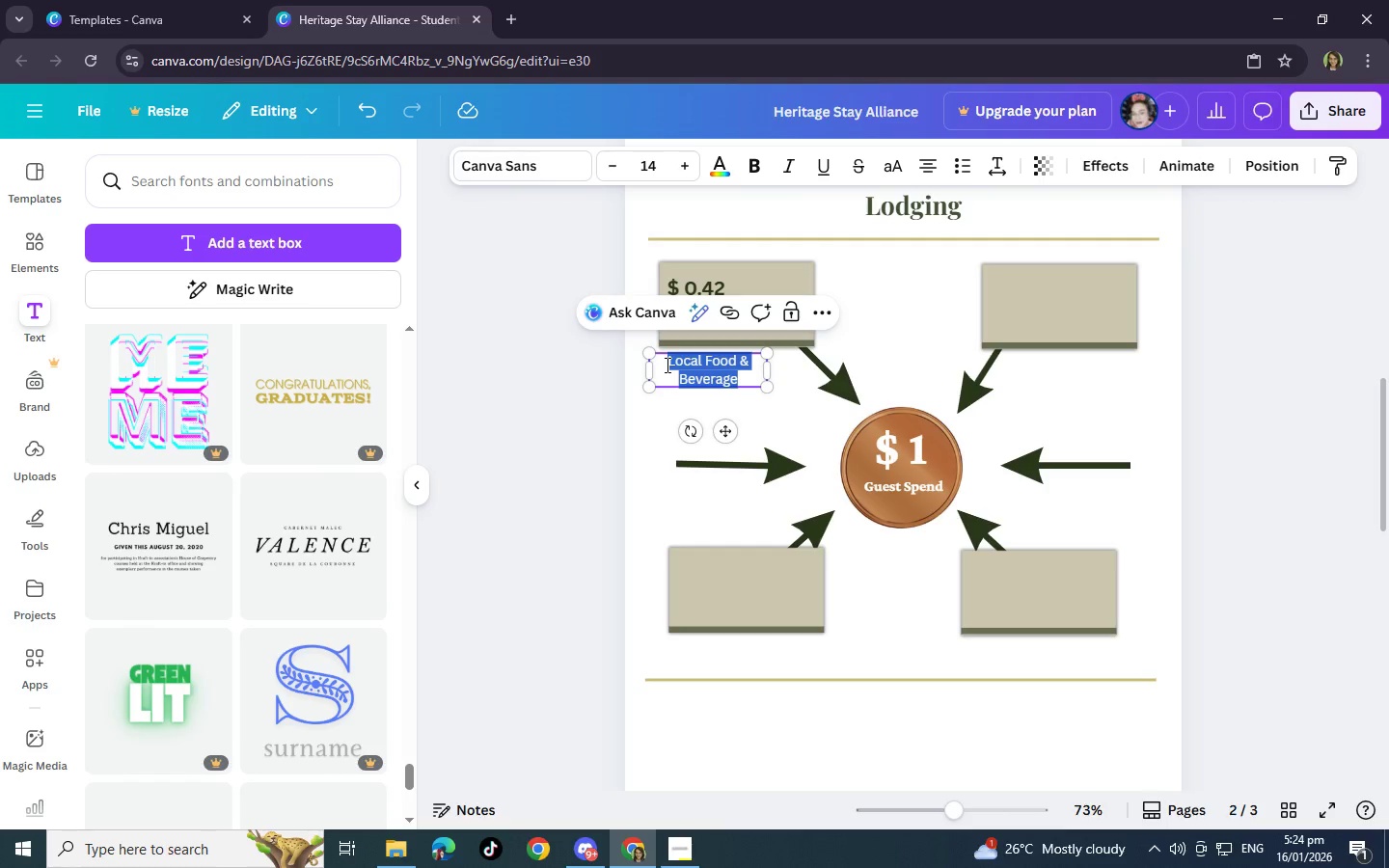 
hold_key(key=ControlLeft, duration=0.97)
 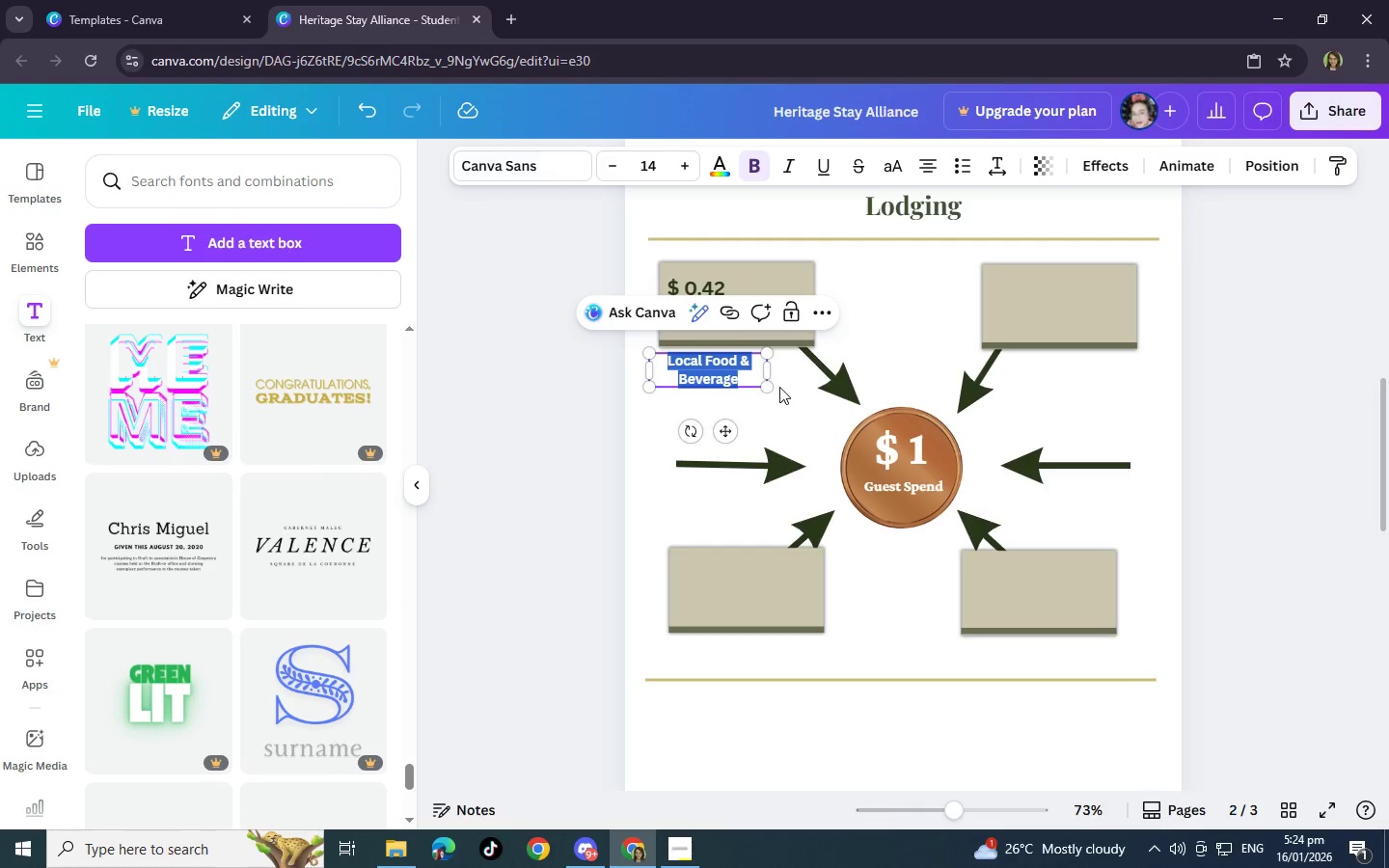 
hold_key(key=B, duration=0.42)
 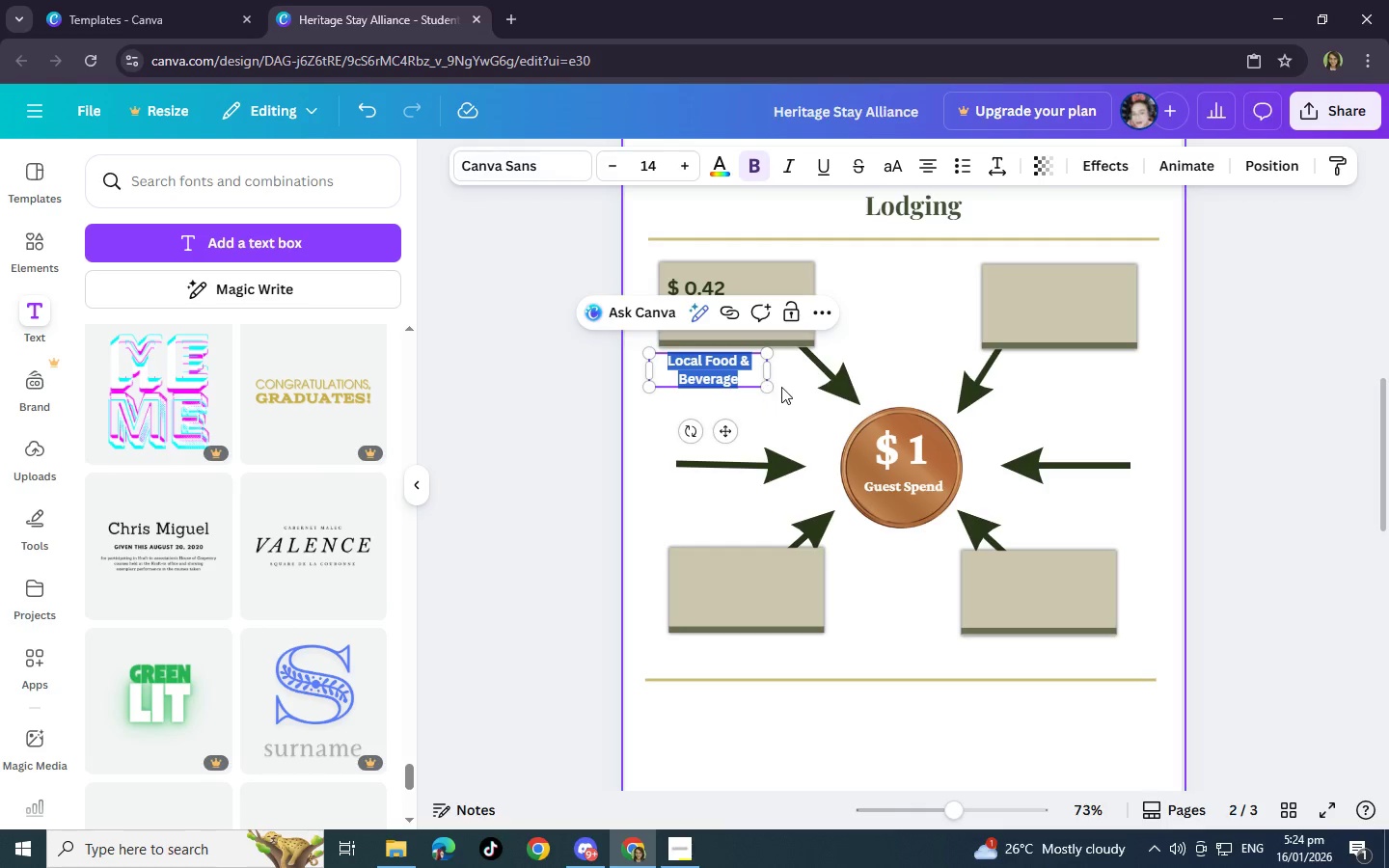 
left_click([781, 387])
 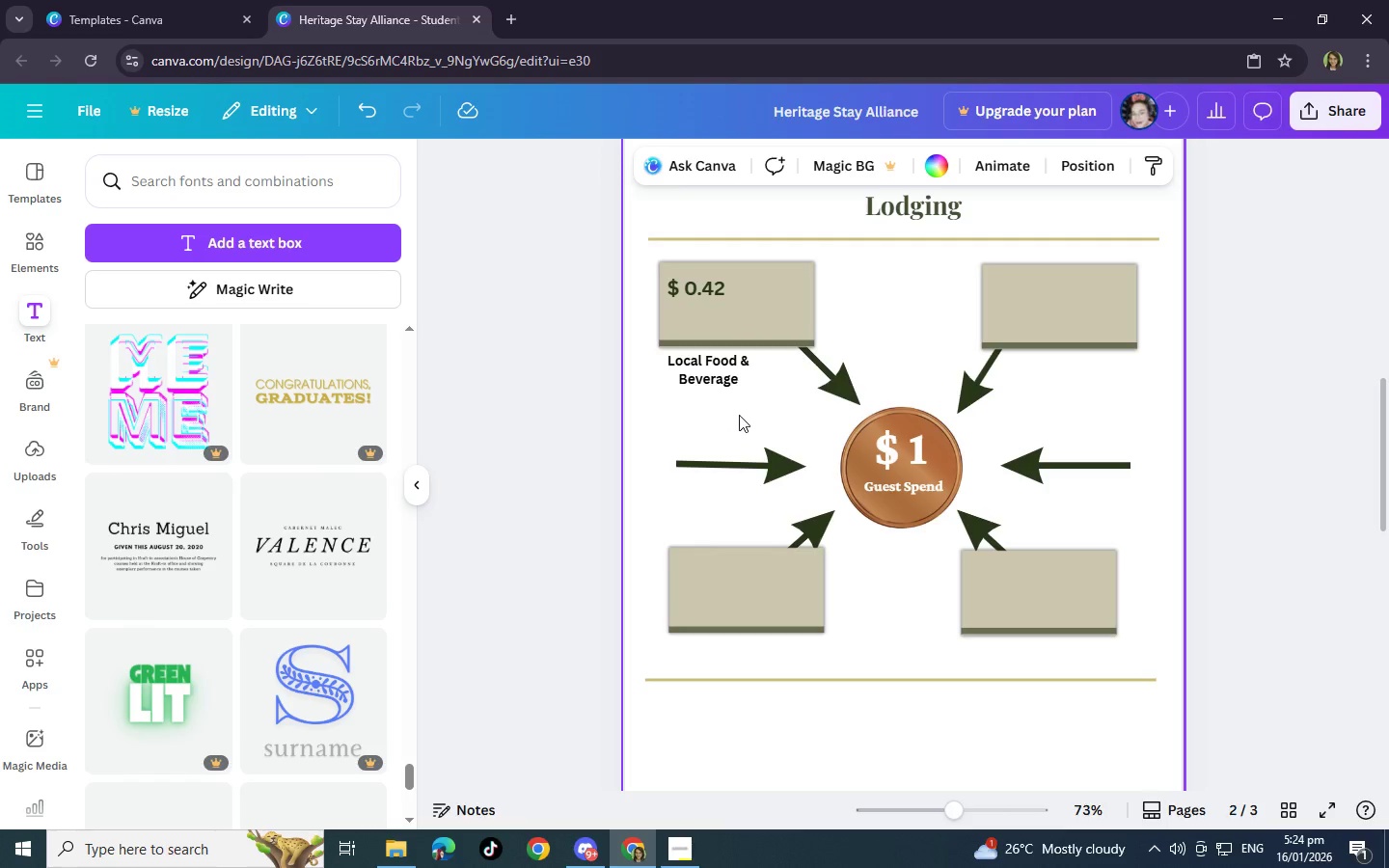 
left_click_drag(start_coordinate=[722, 360], to_coordinate=[776, 300])
 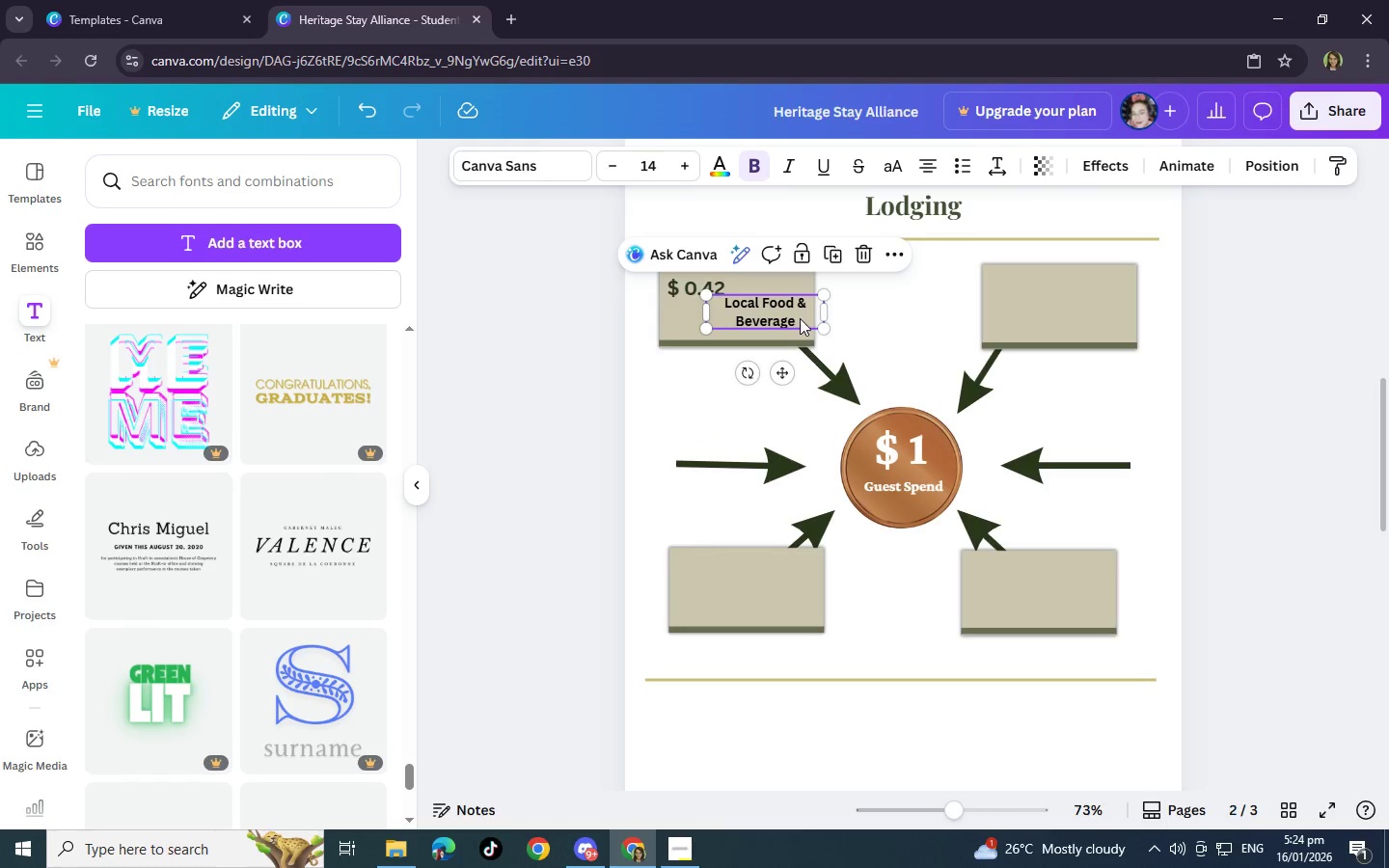 
left_click([796, 299])
 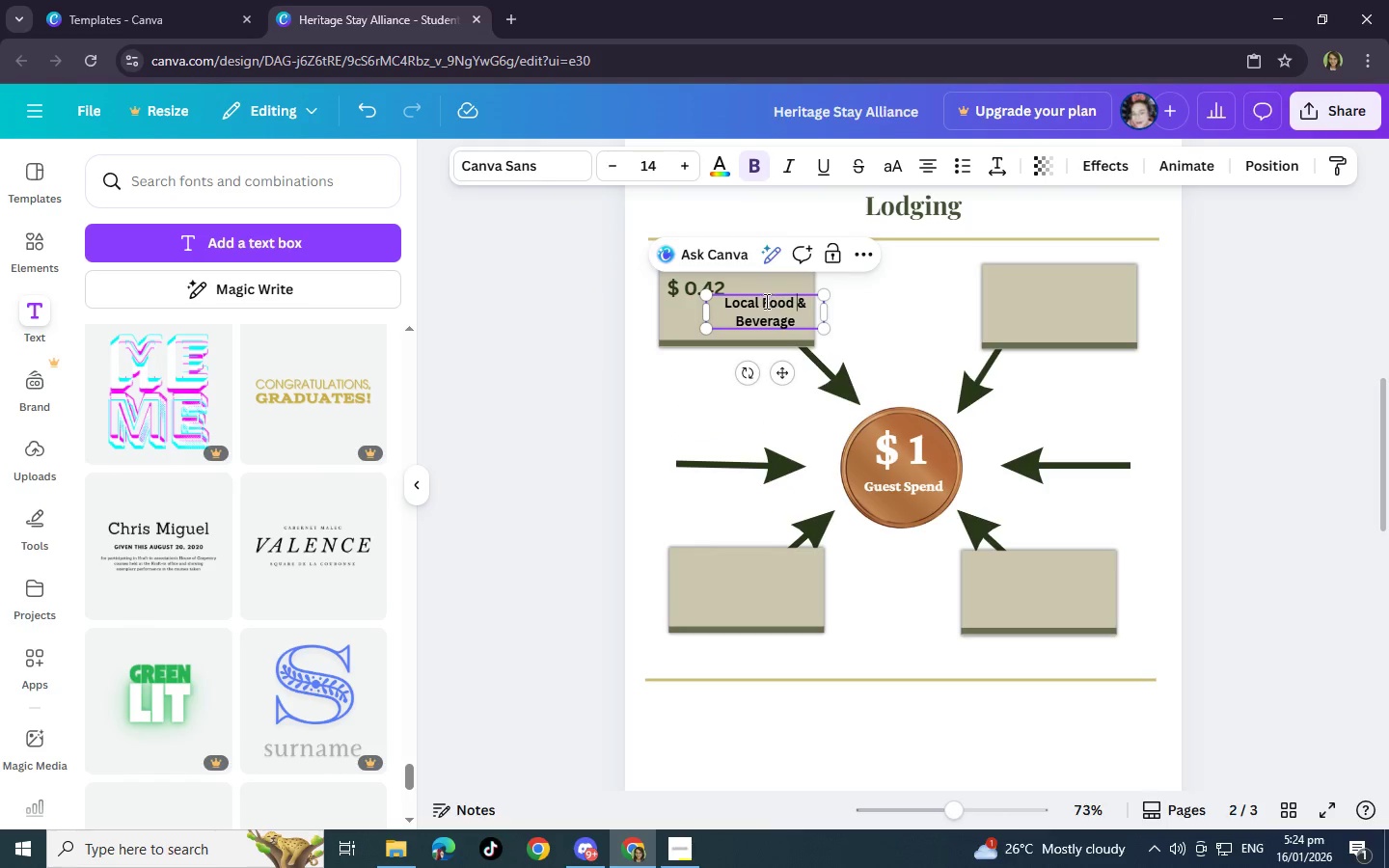 
left_click([759, 303])
 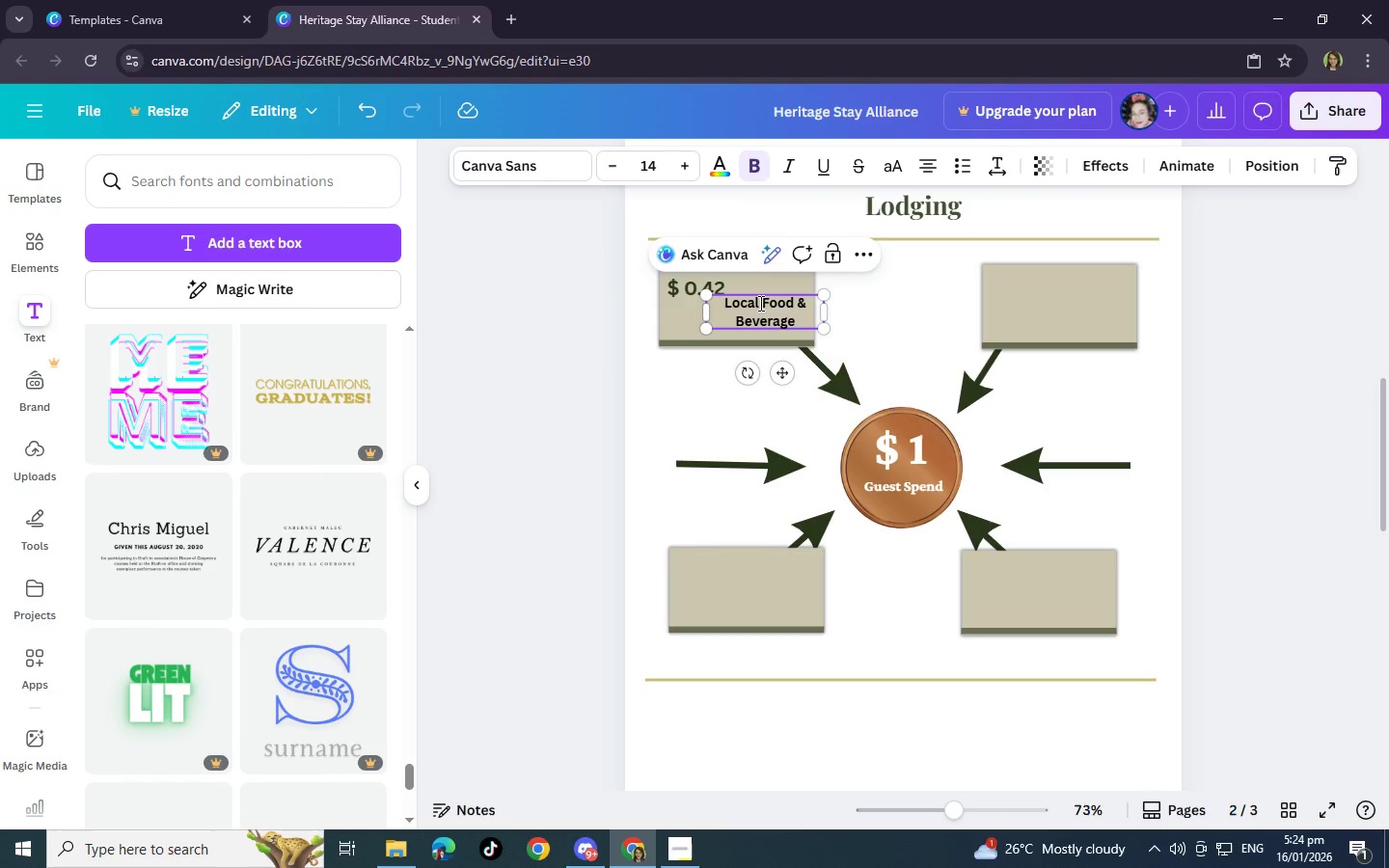 
key(Enter)
 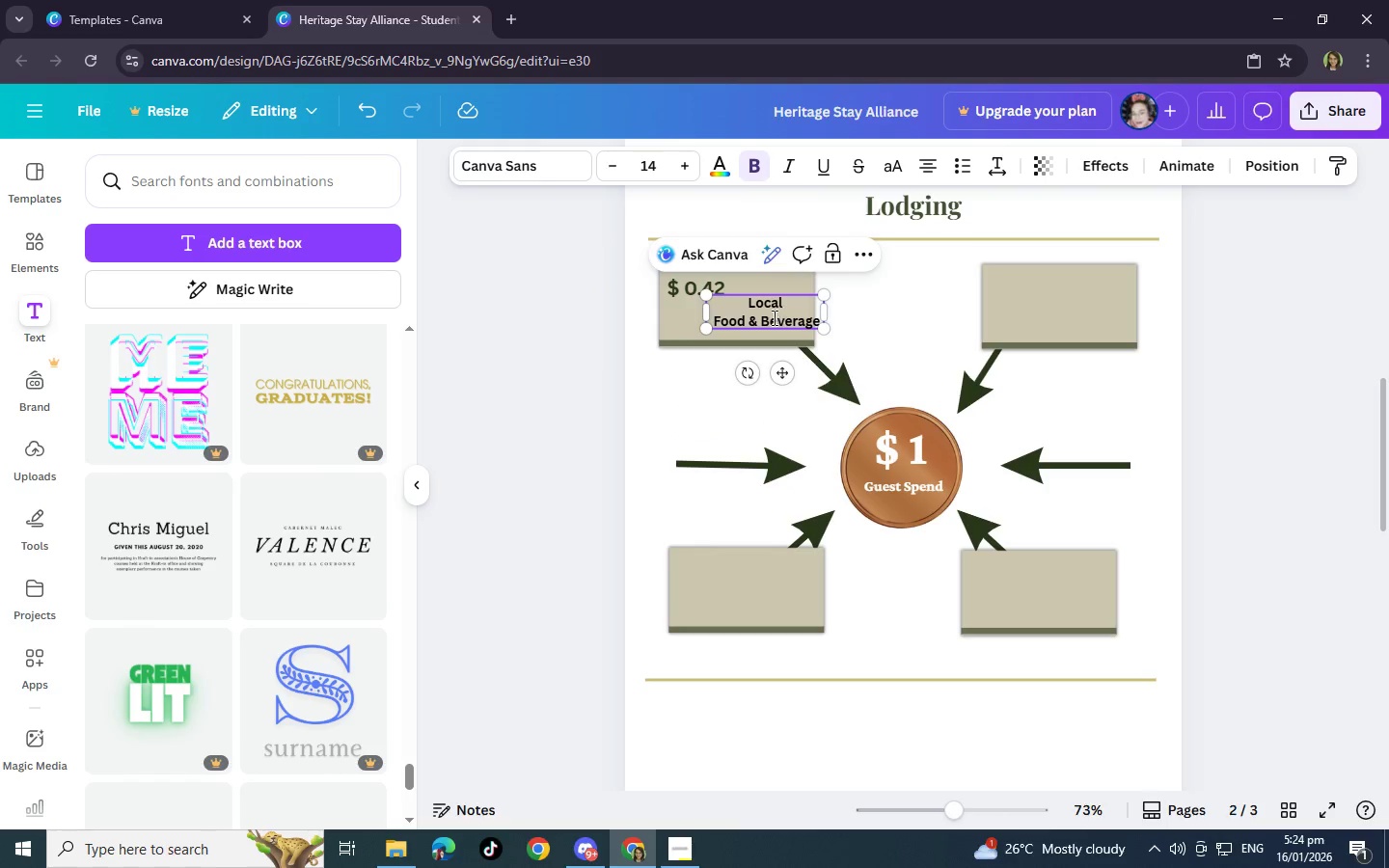 
left_click([759, 324])
 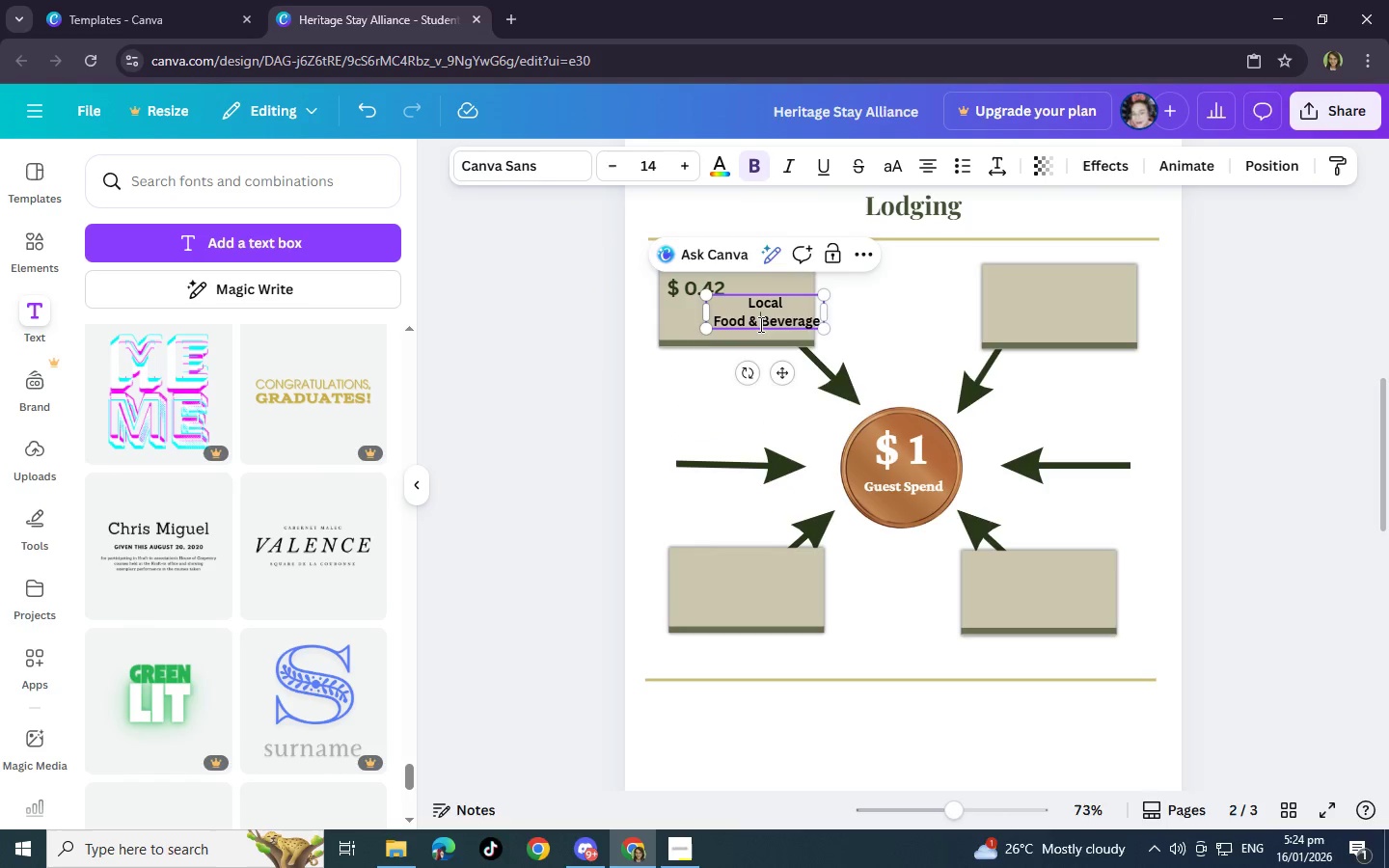 
key(Enter)
 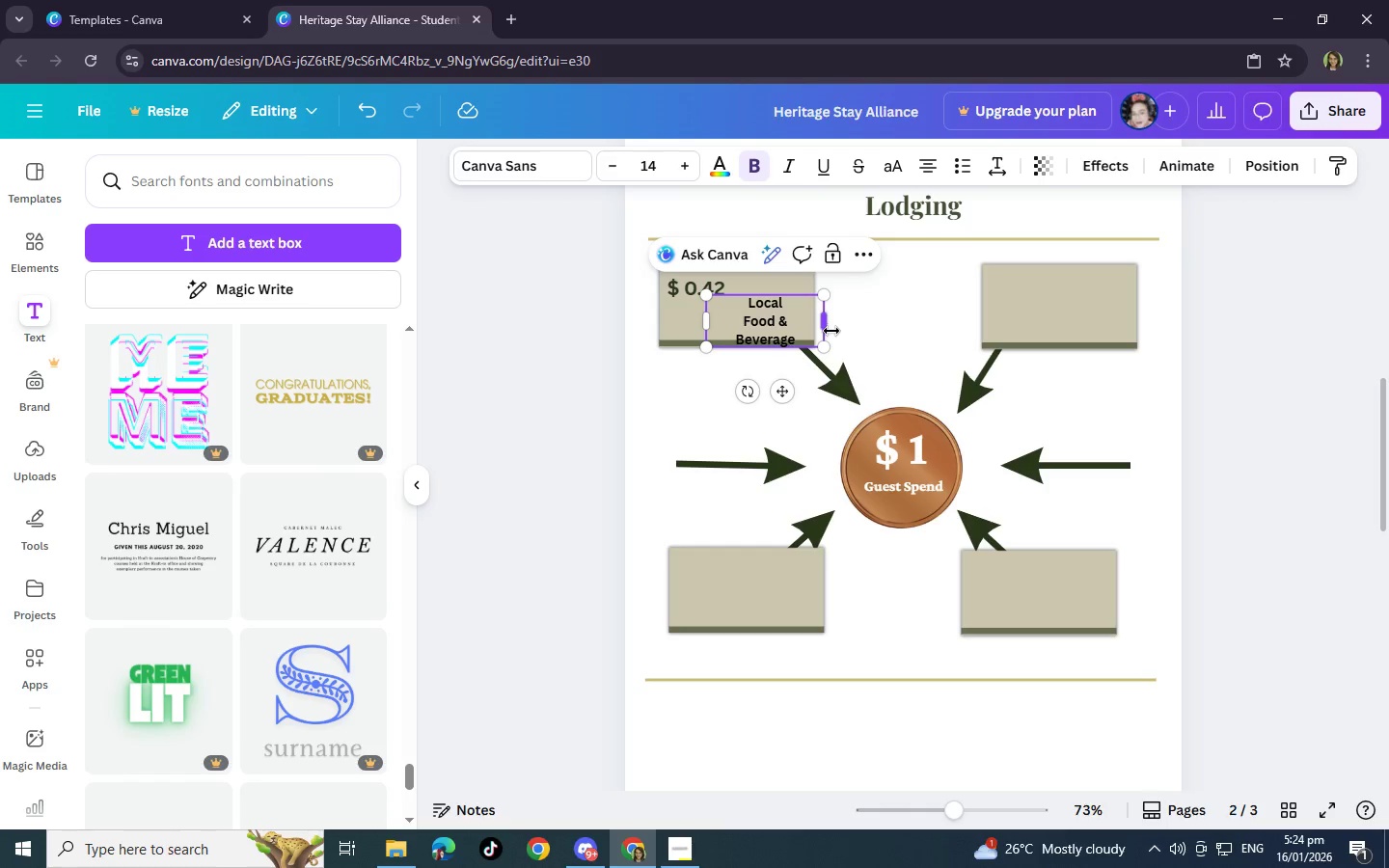 
left_click_drag(start_coordinate=[827, 328], to_coordinate=[784, 323])
 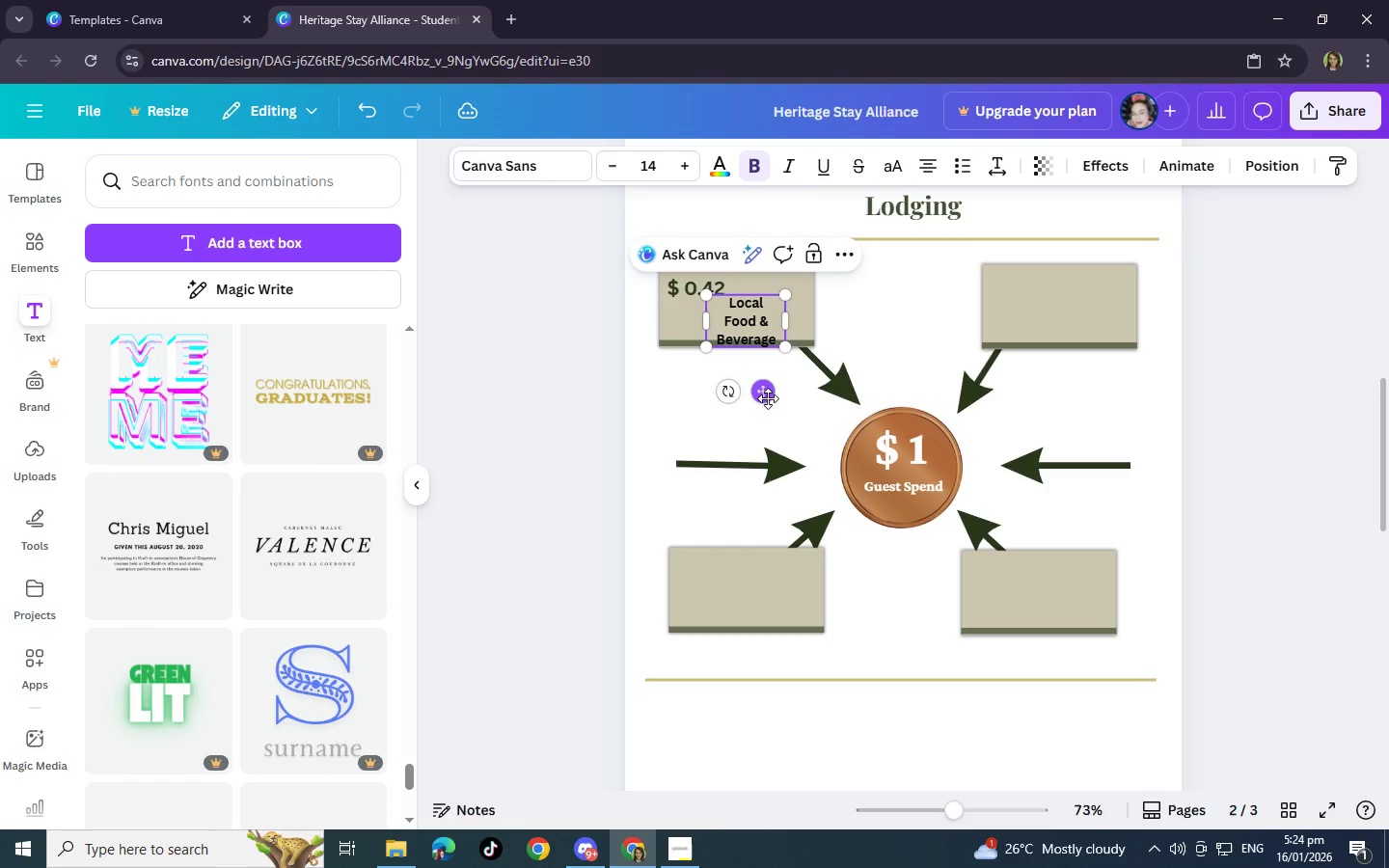 
left_click_drag(start_coordinate=[763, 399], to_coordinate=[787, 380])
 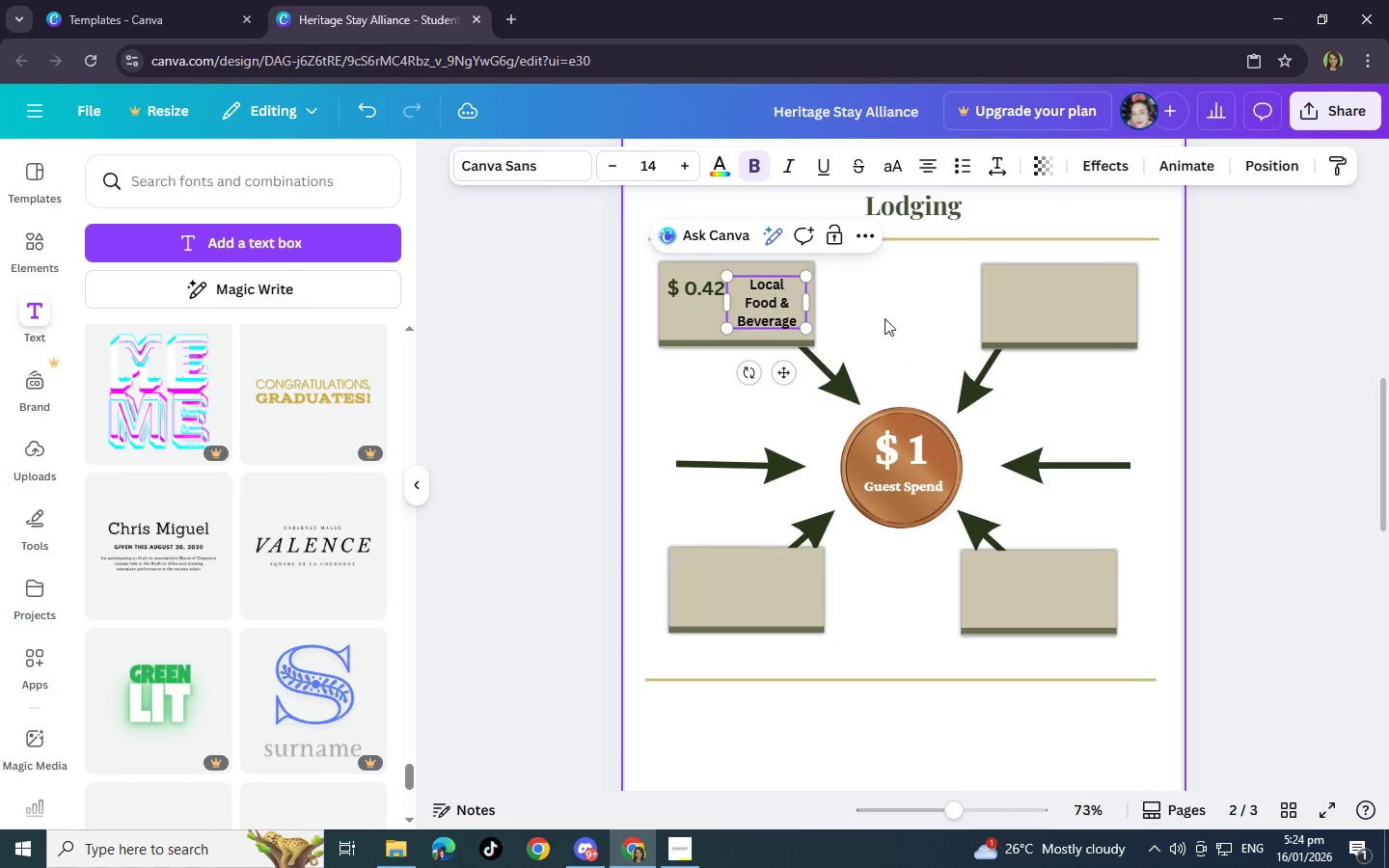 
left_click([873, 302])
 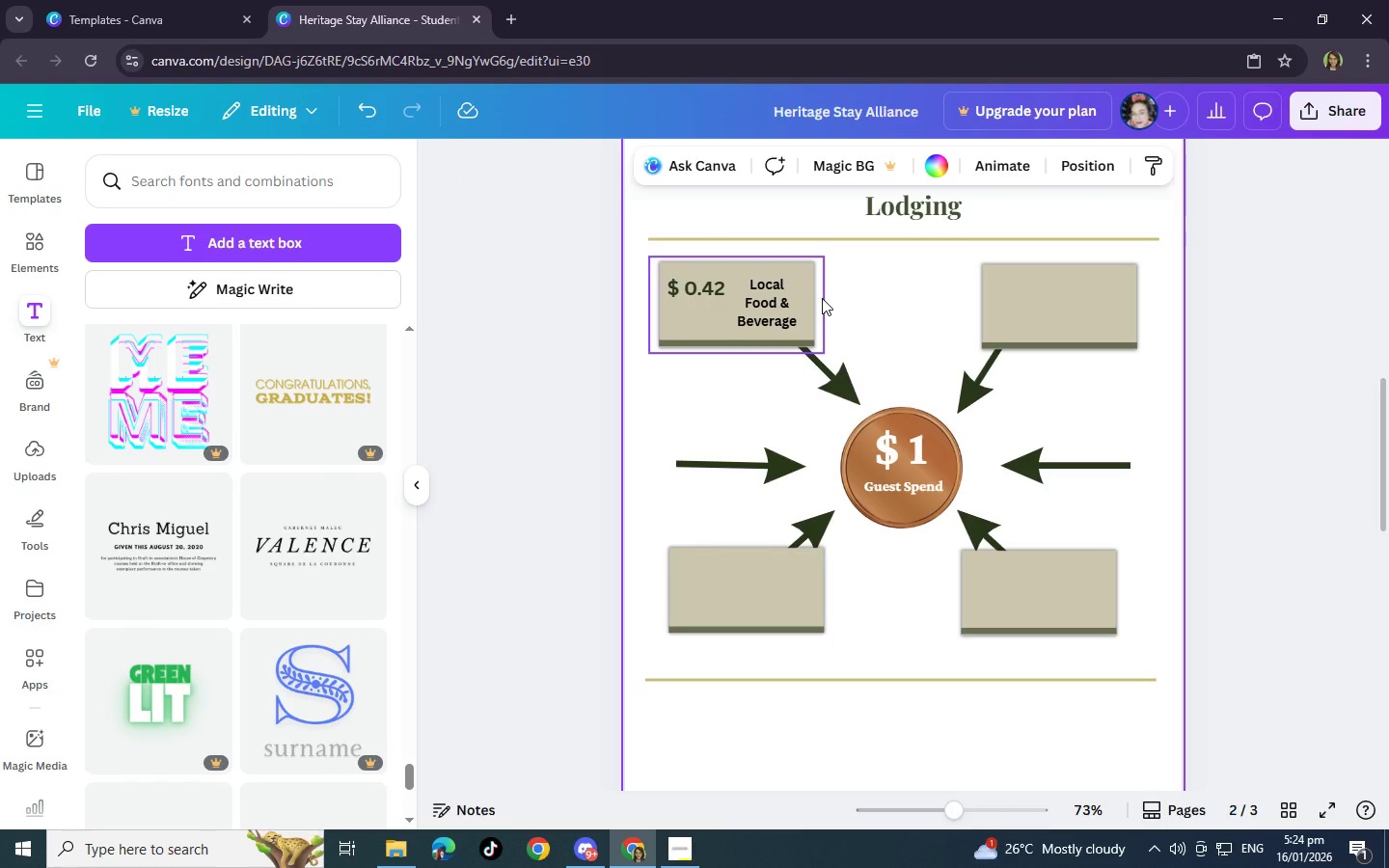 
wait(5.09)
 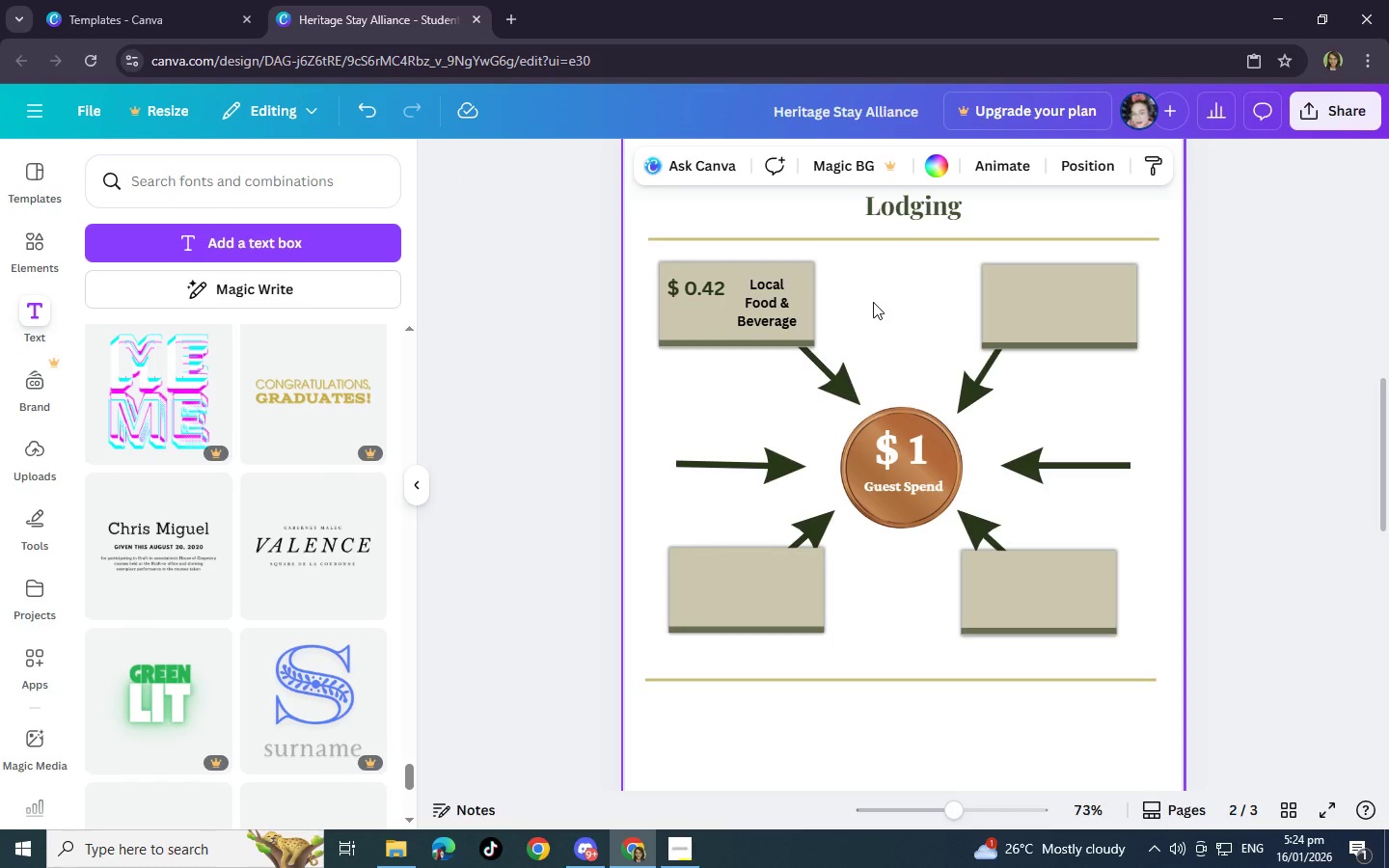 
left_click([683, 283])
 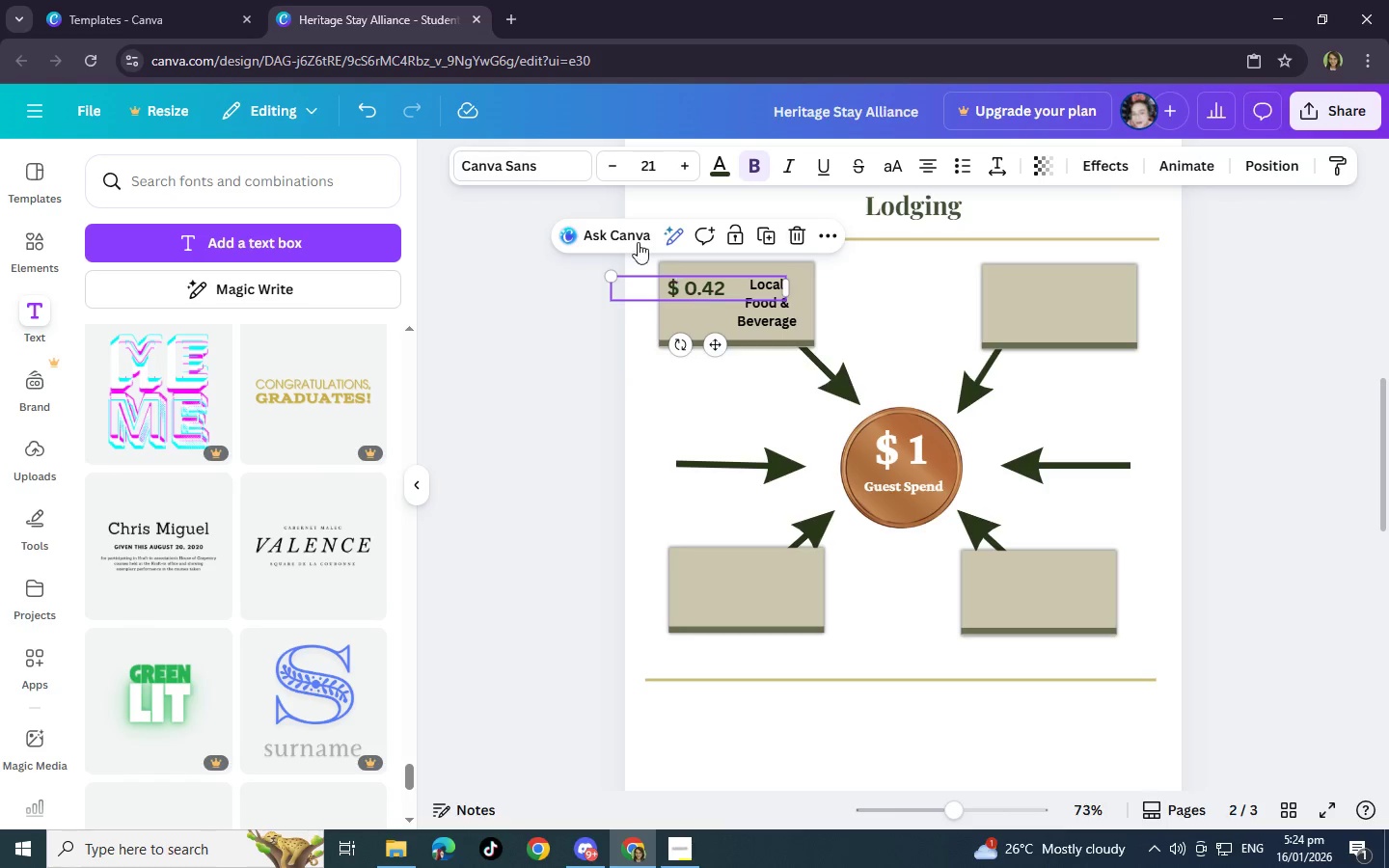 
left_click([535, 159])
 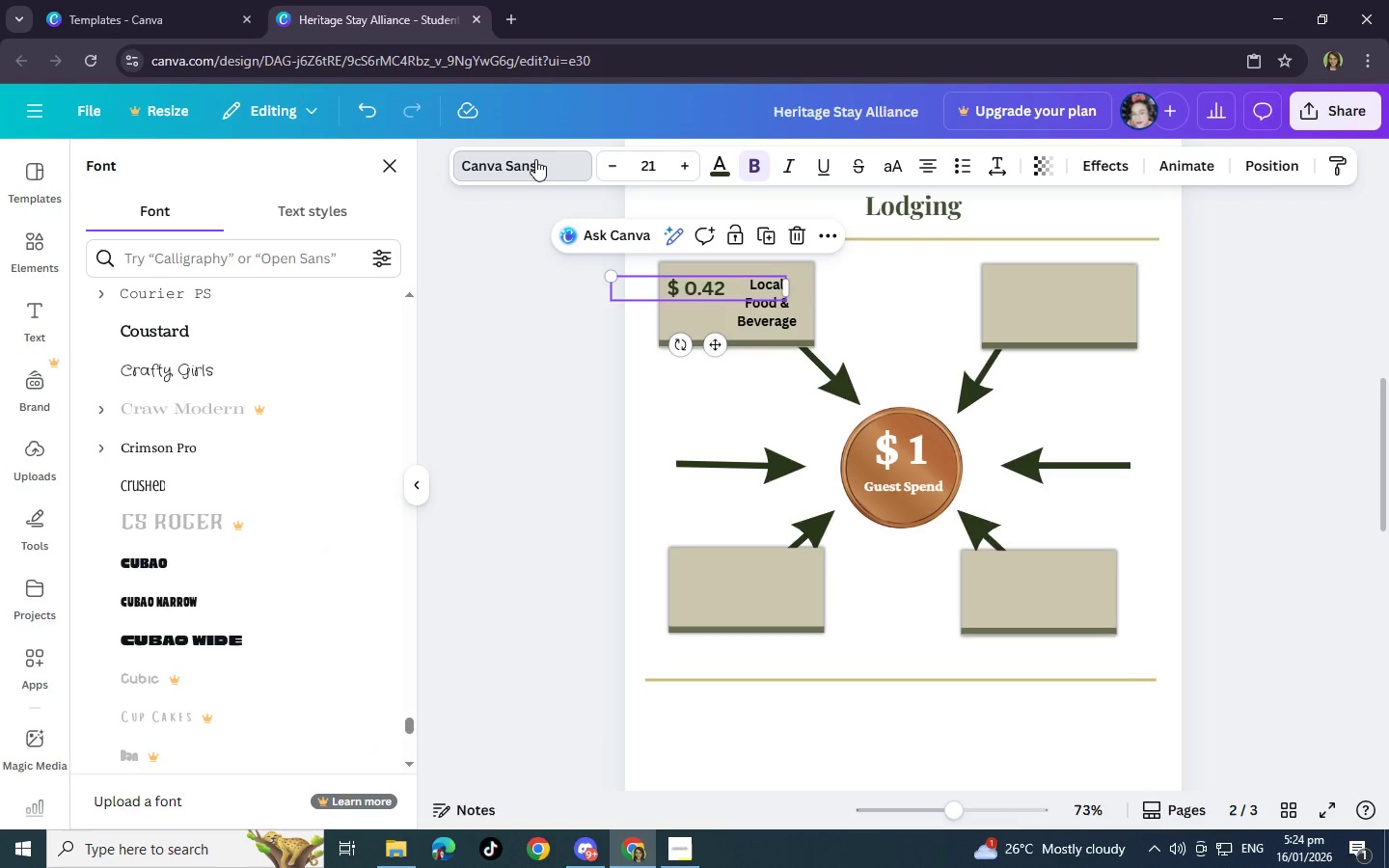 
left_click([201, 569])
 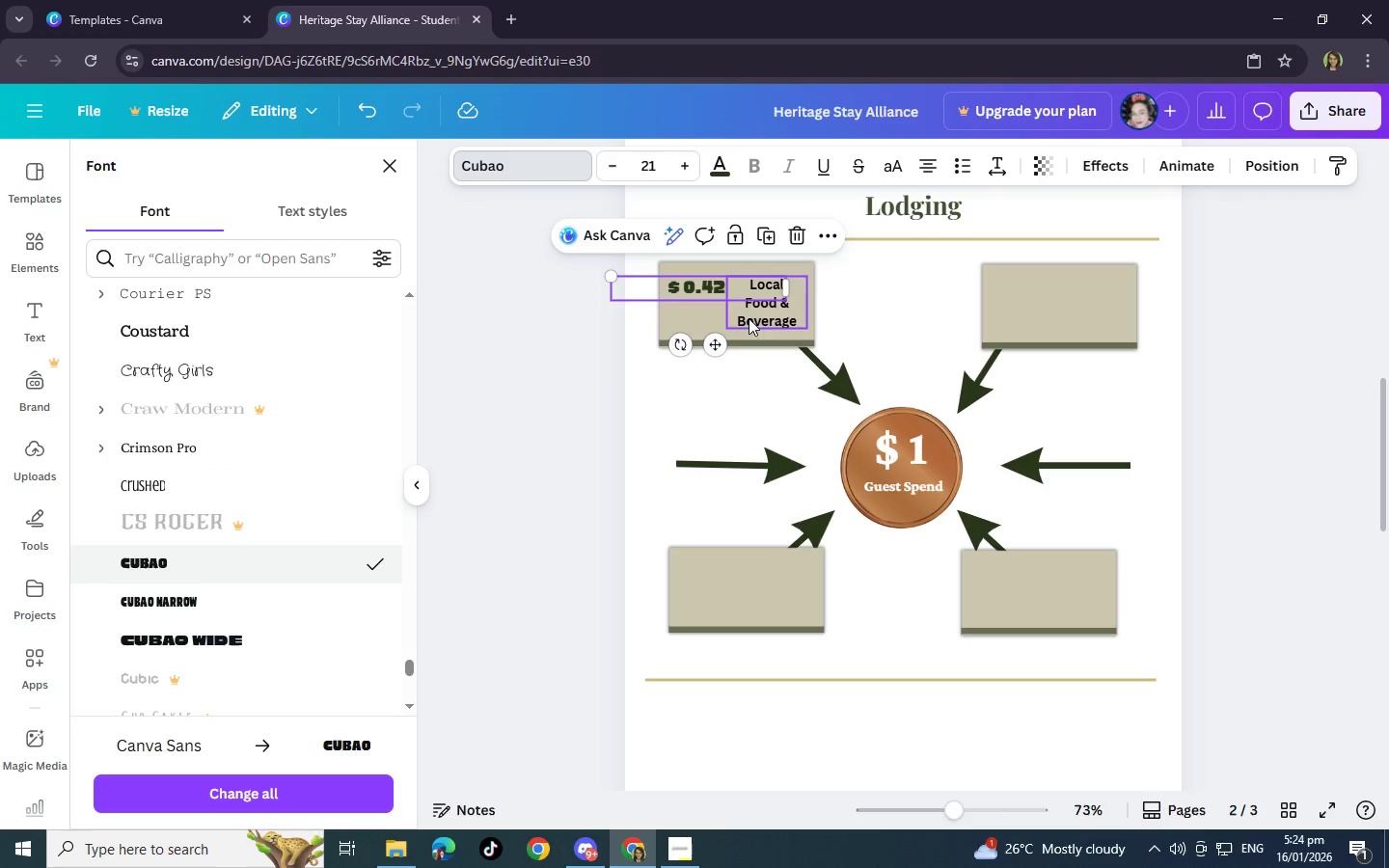 
left_click([767, 321])
 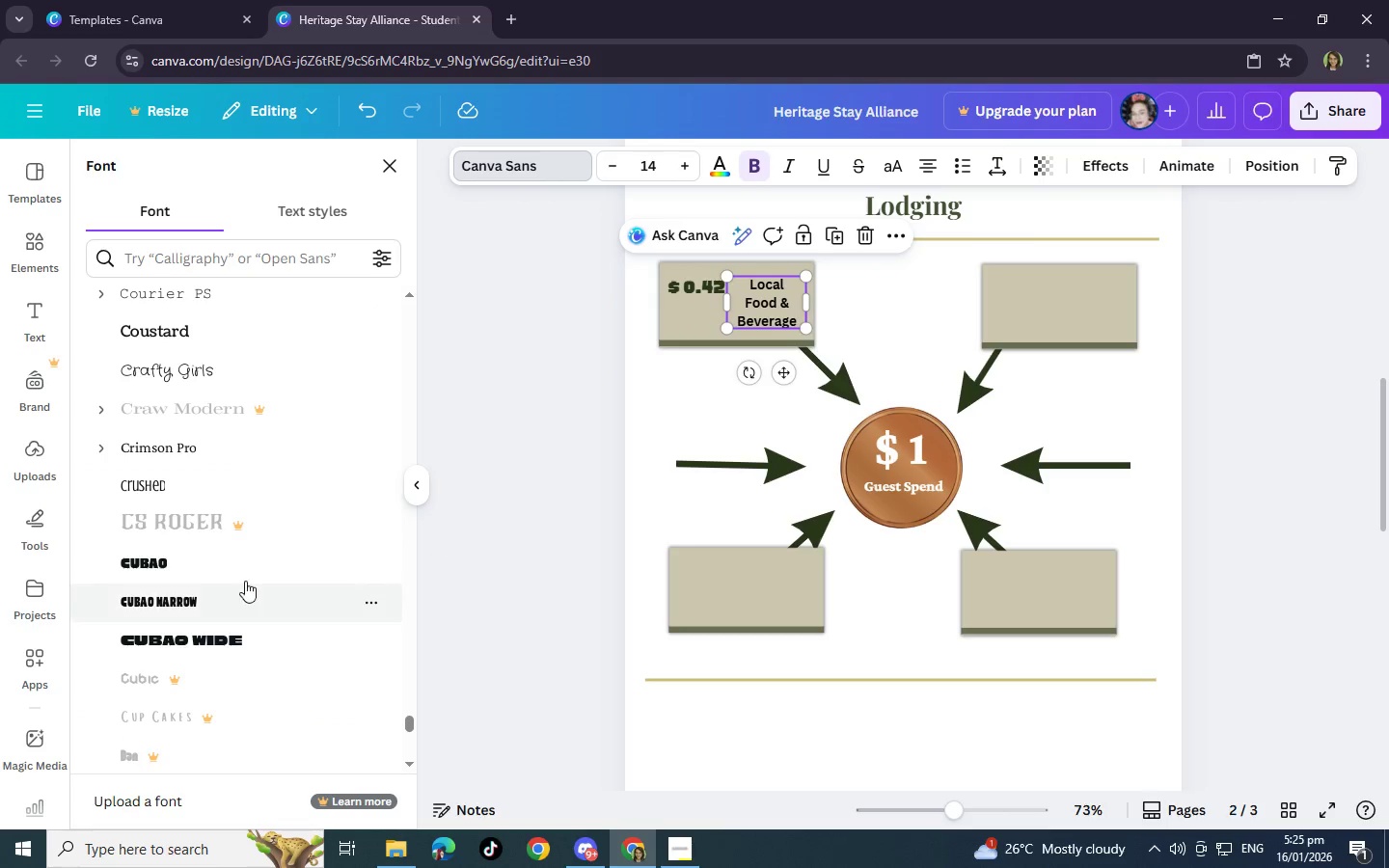 
left_click([204, 570])
 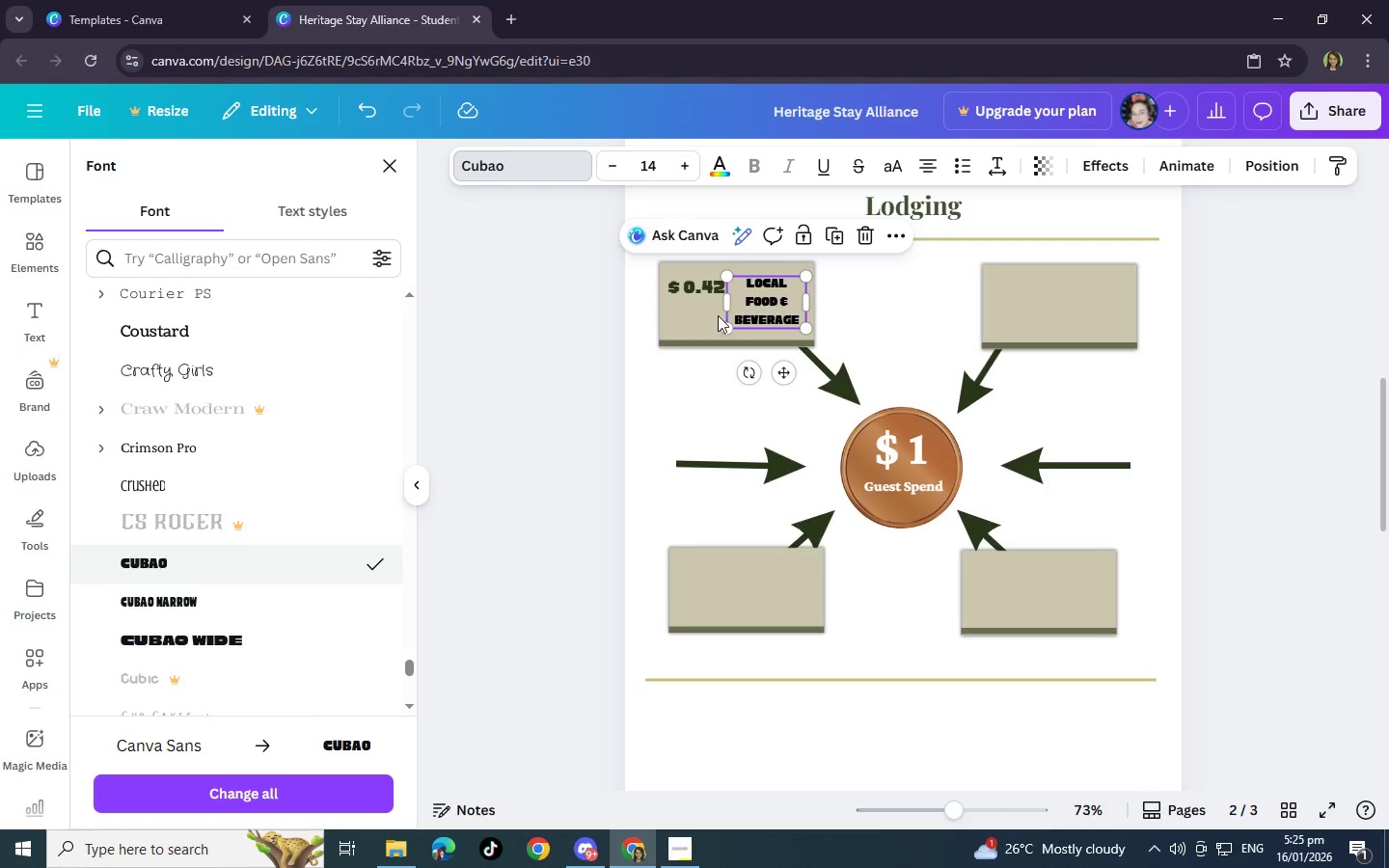 
wait(6.33)
 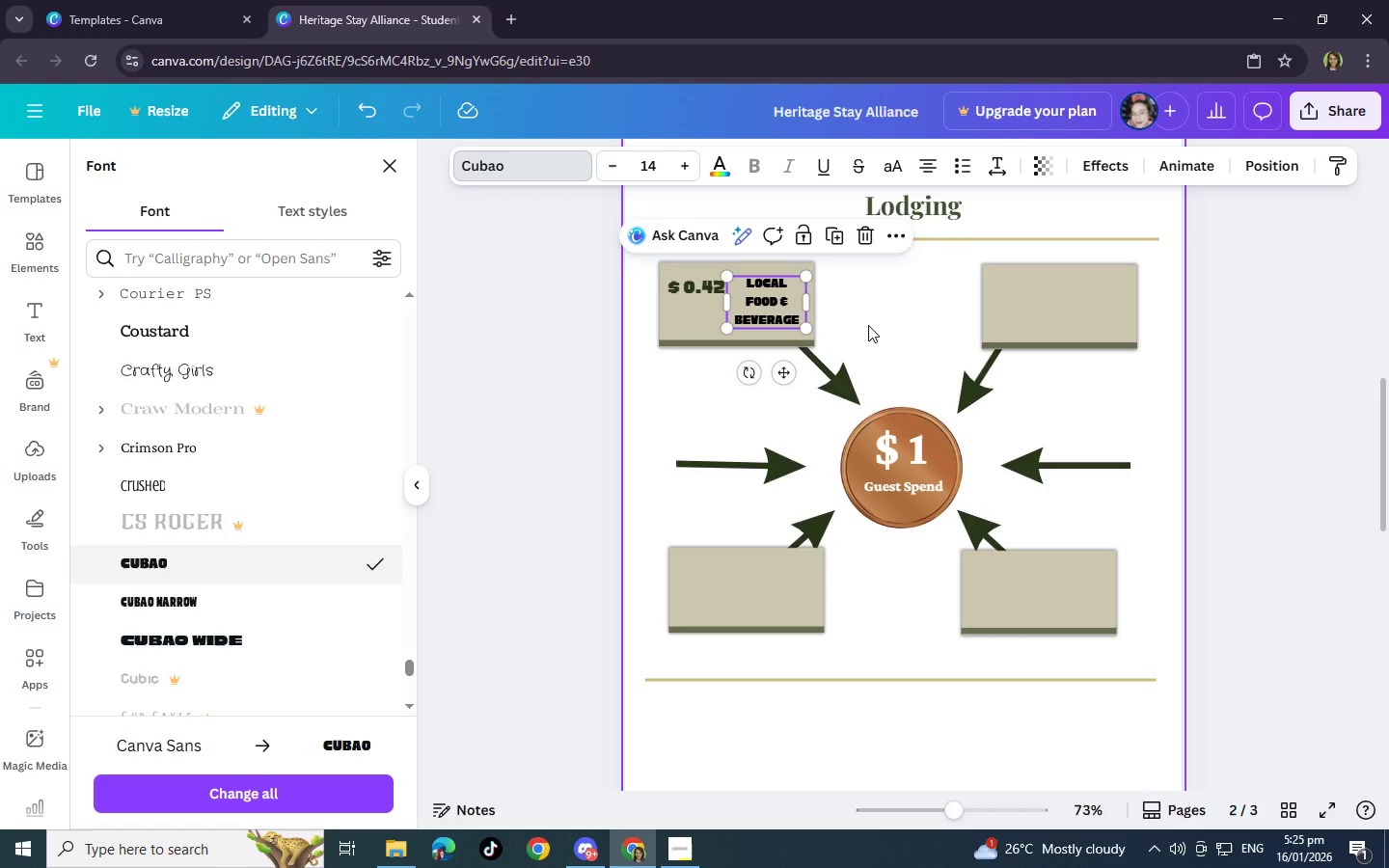 
left_click([849, 309])
 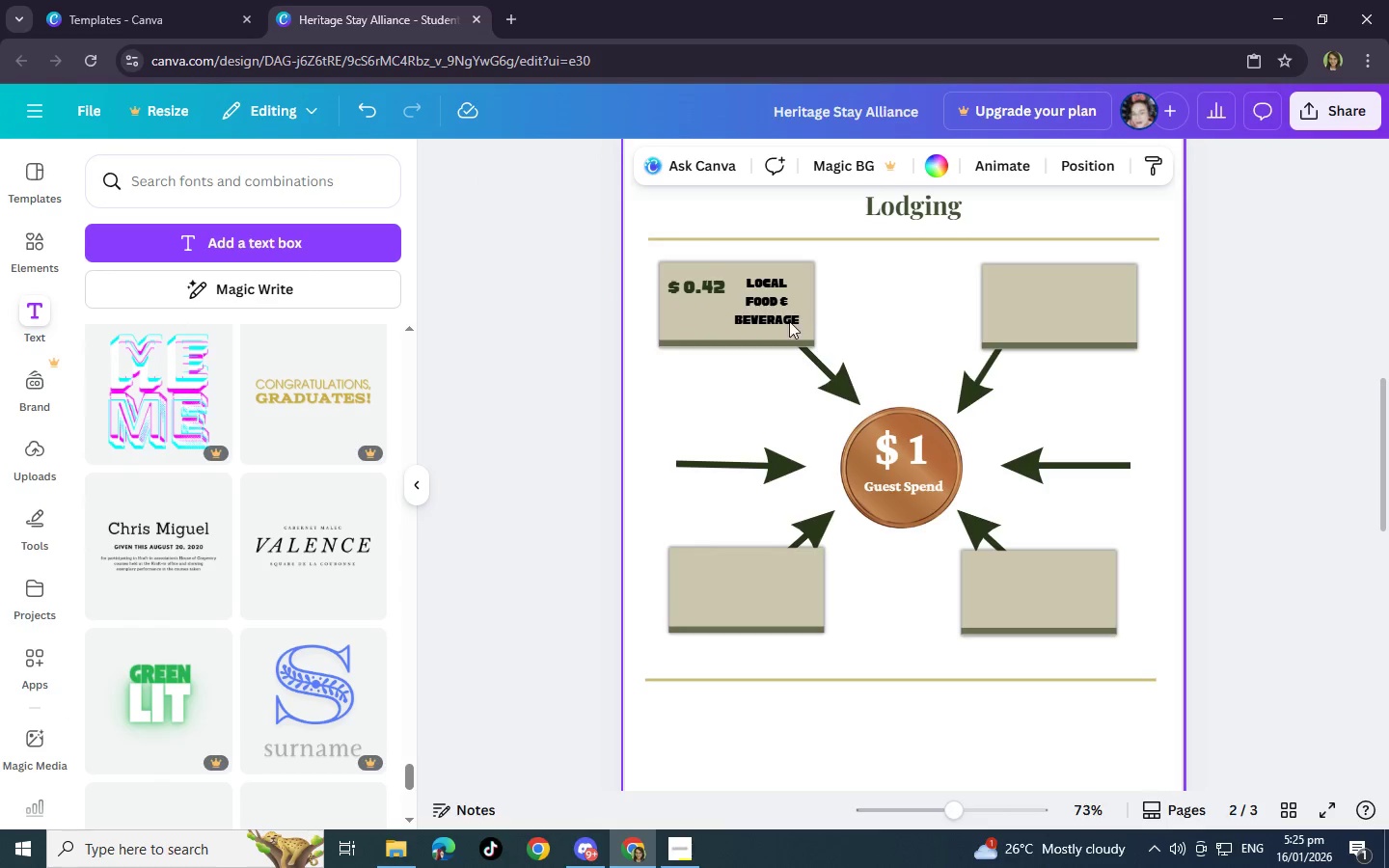 
left_click([769, 323])
 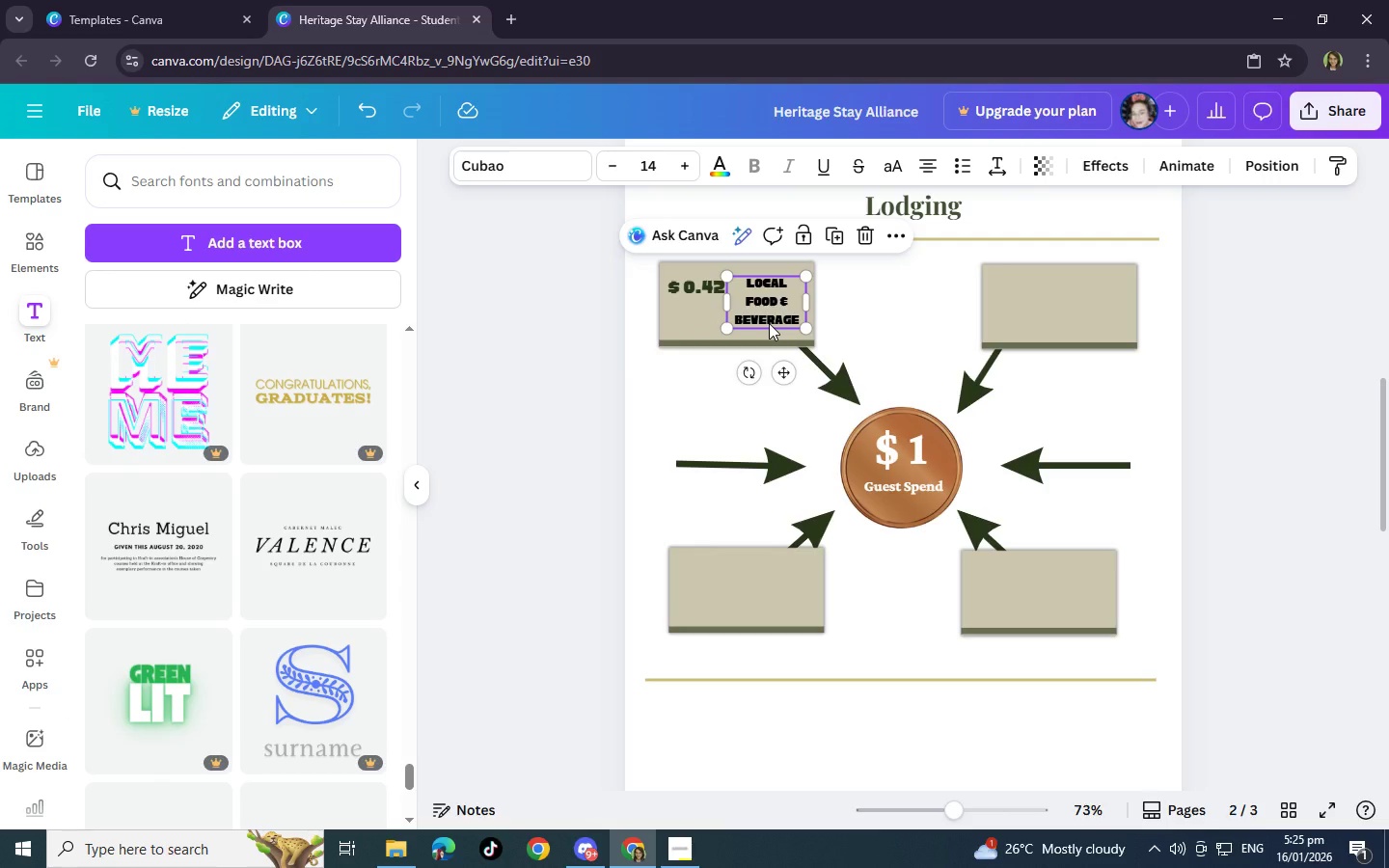 
key(Control+Z)
 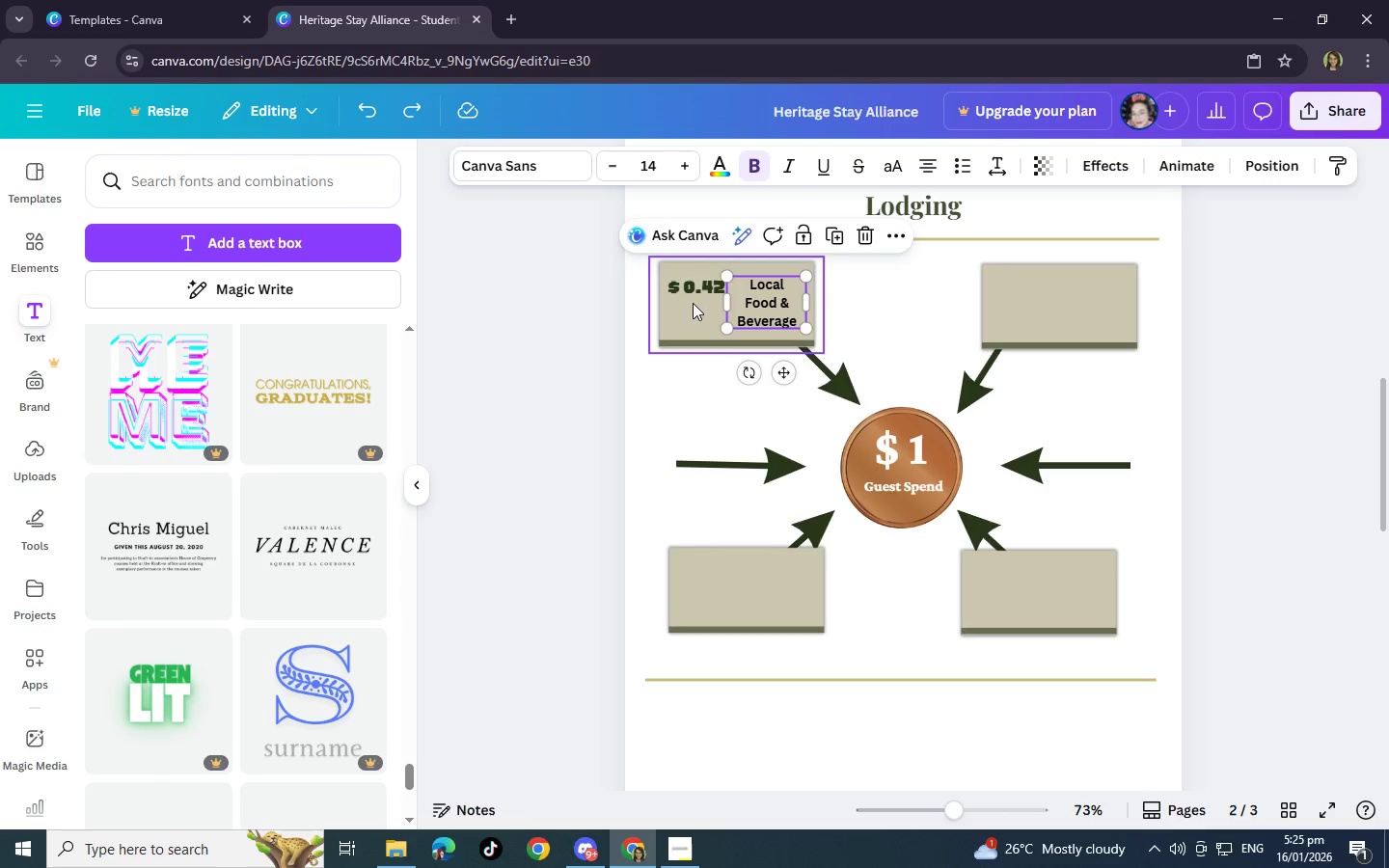 
left_click([693, 295])
 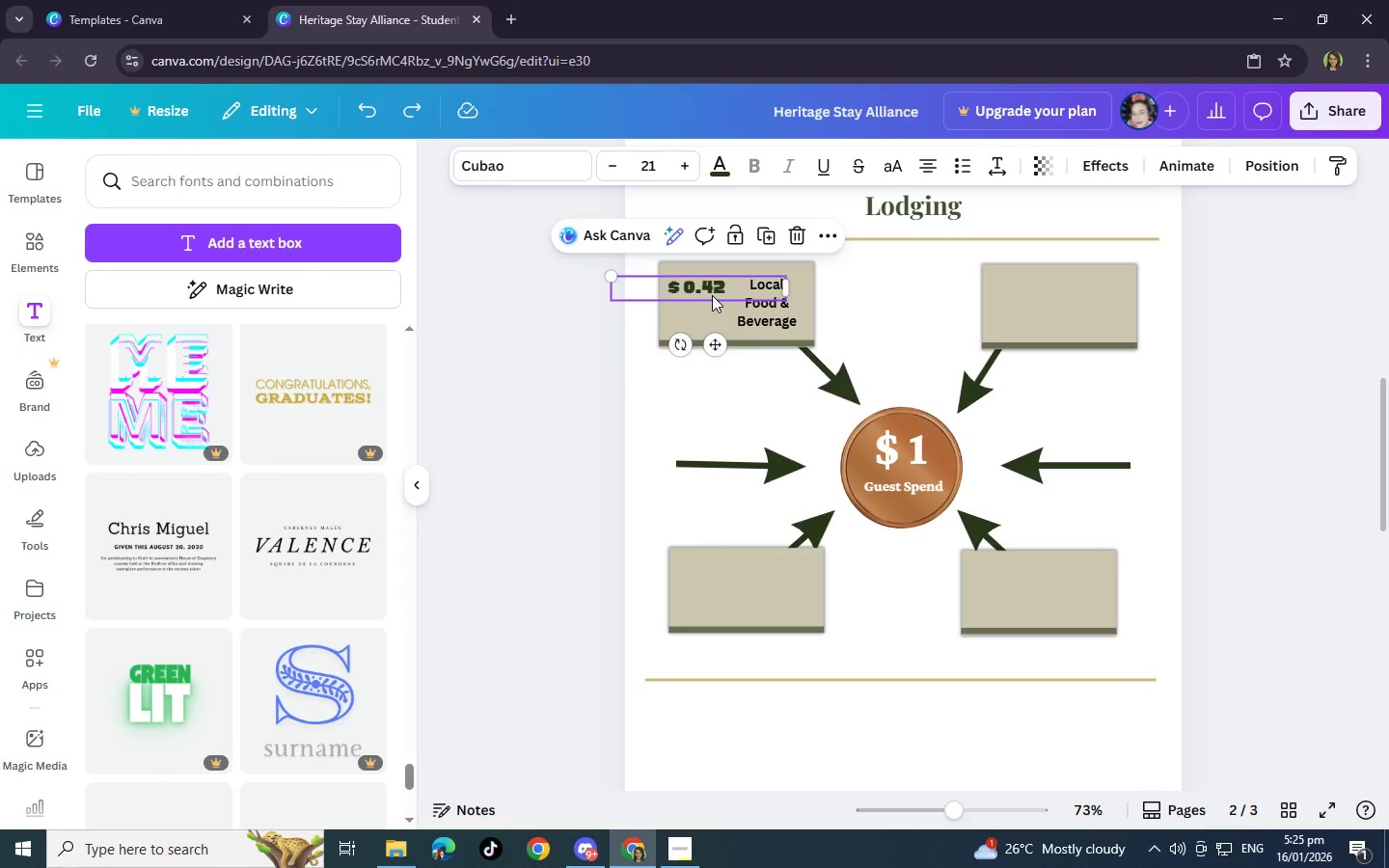 
key(Control+Z)
 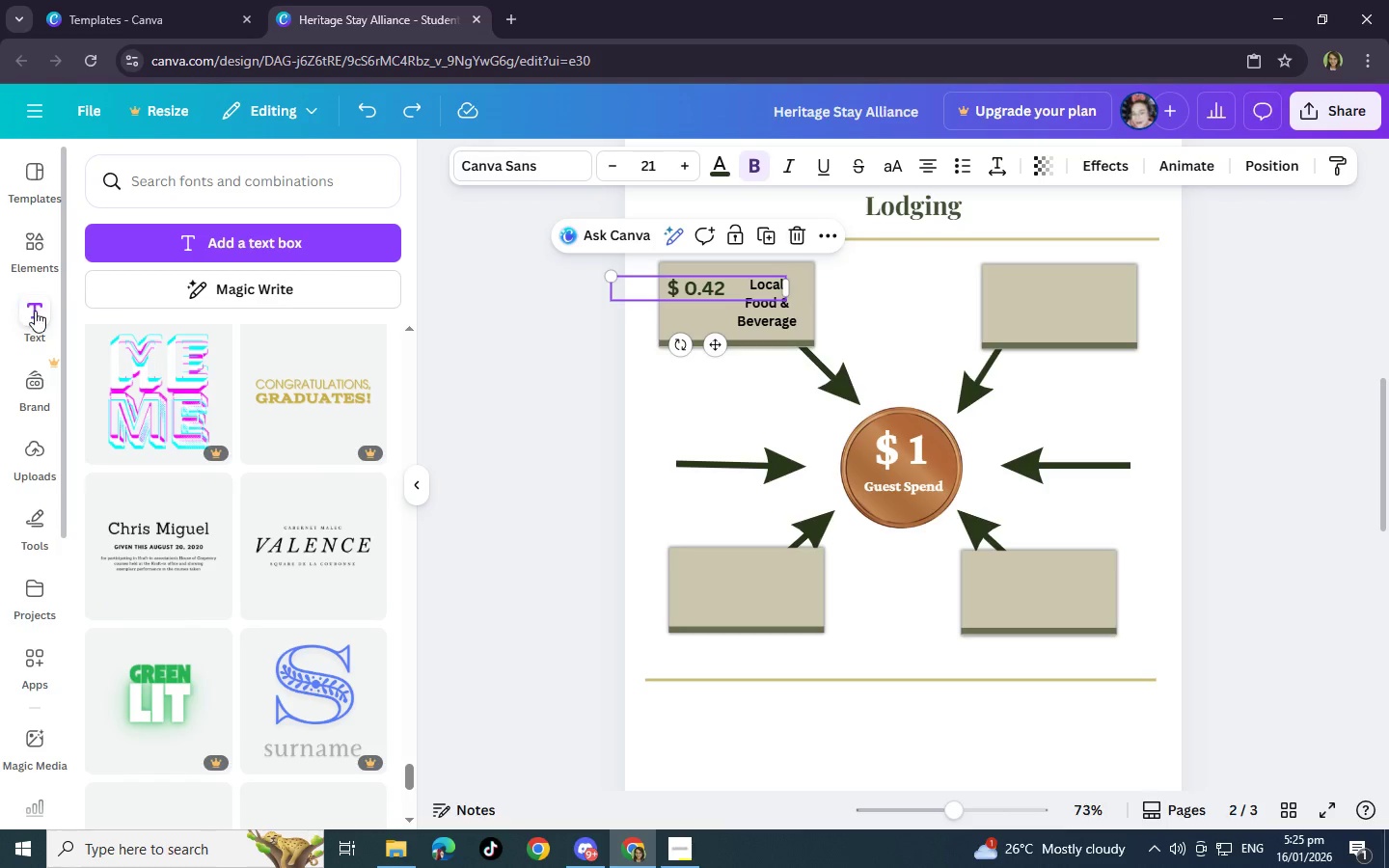 
left_click([705, 292])
 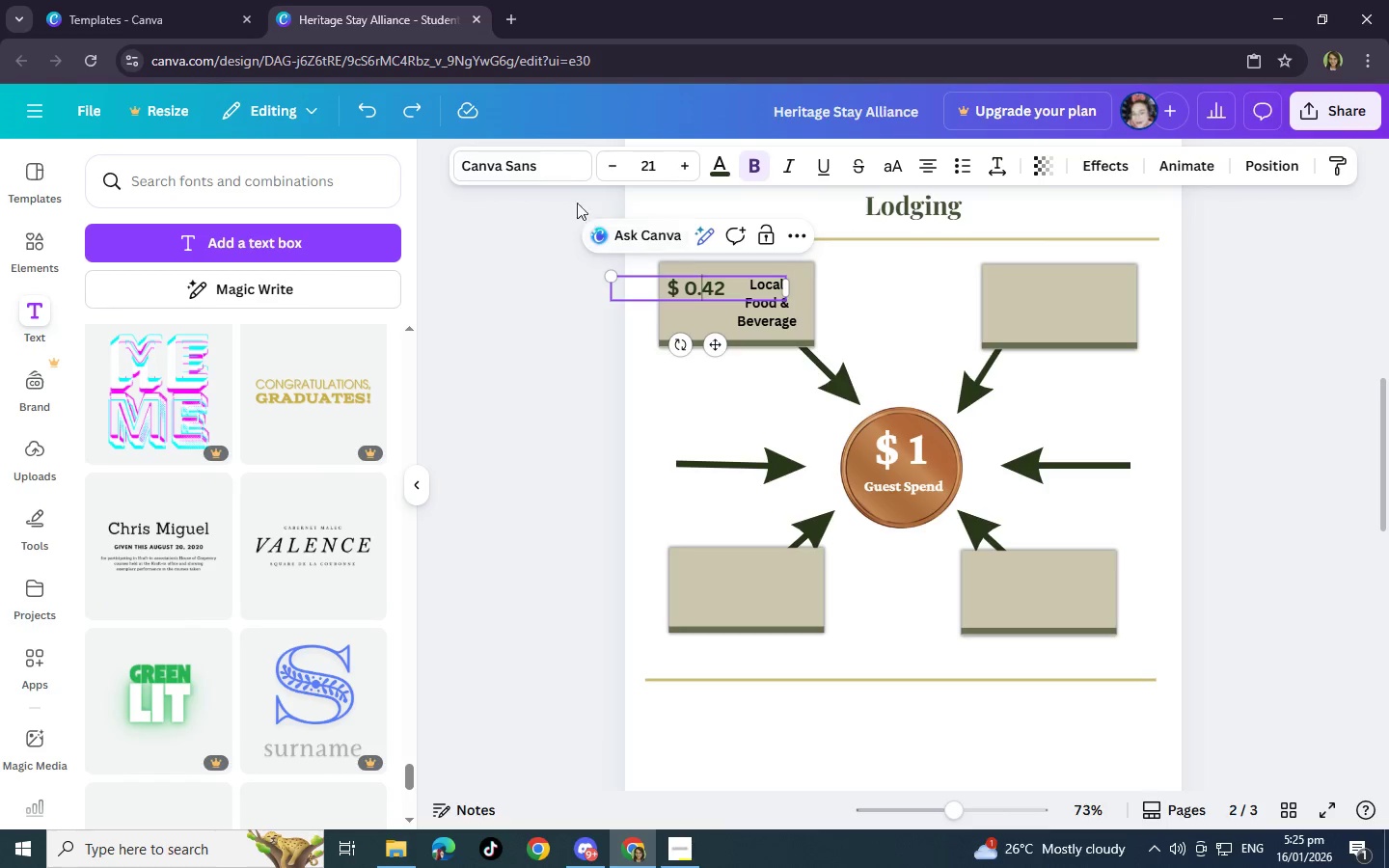 
left_click([552, 165])
 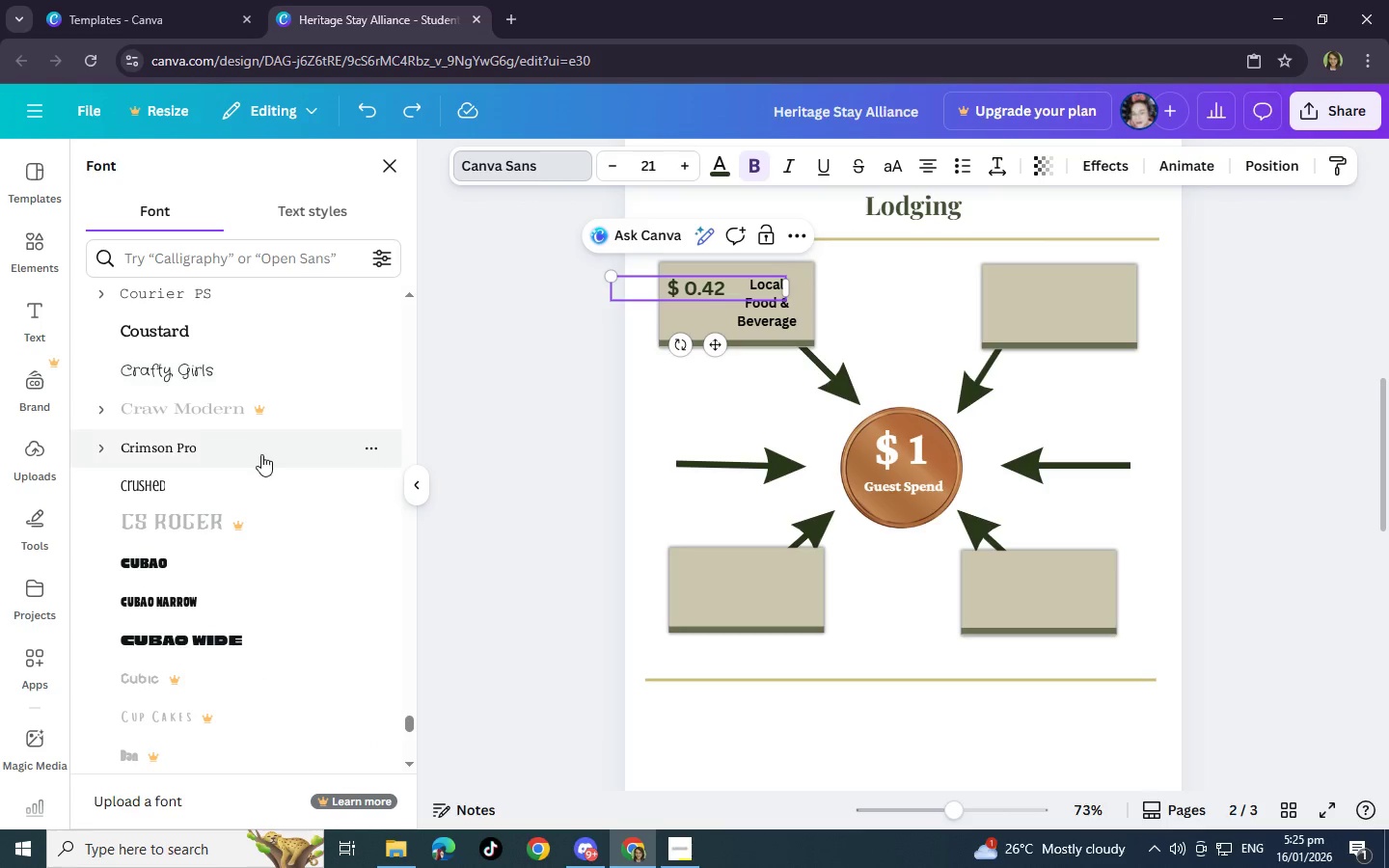 
scroll: coordinate [261, 454], scroll_direction: down, amount: 11.0
 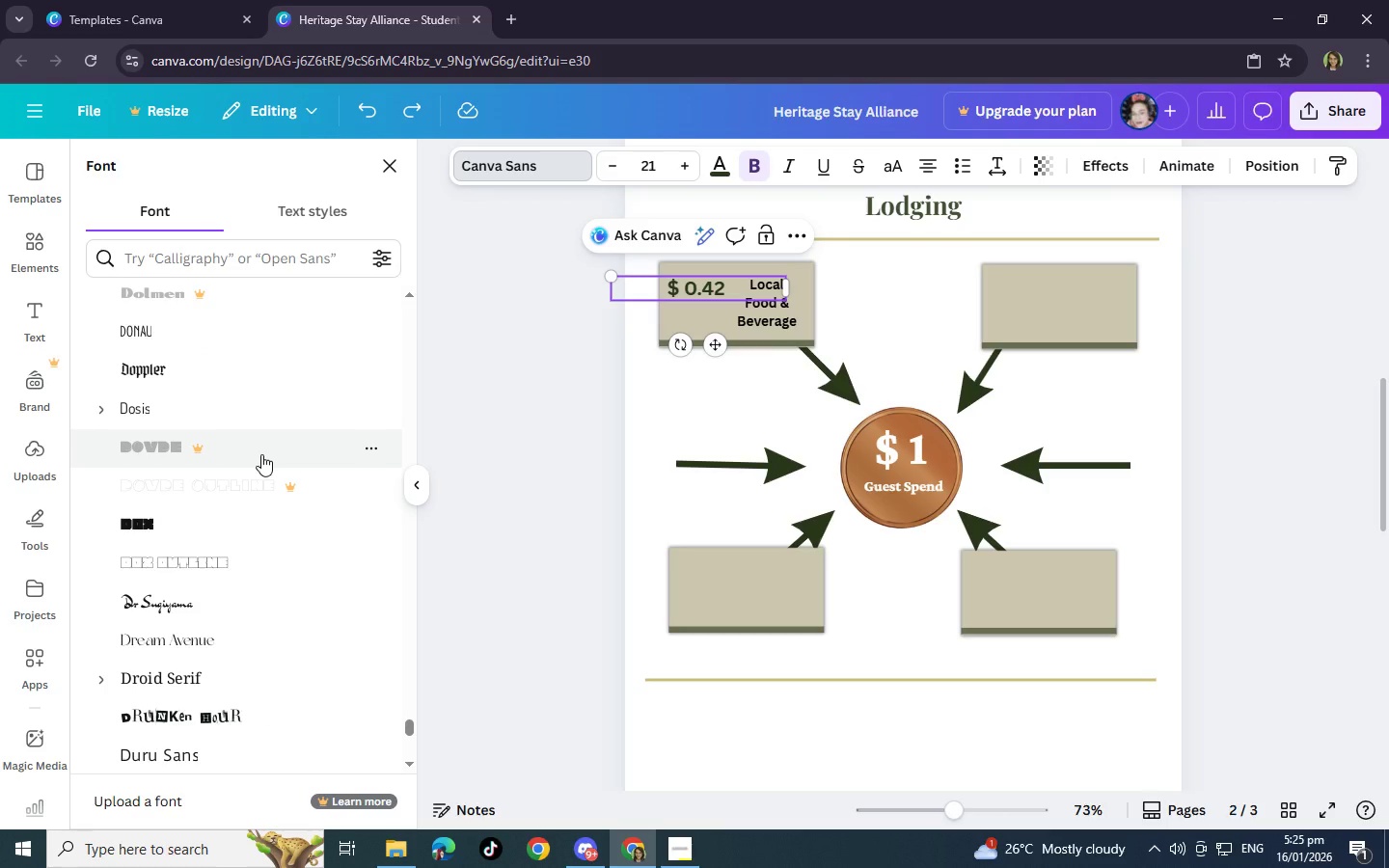 
scroll: coordinate [261, 454], scroll_direction: up, amount: 1.0
 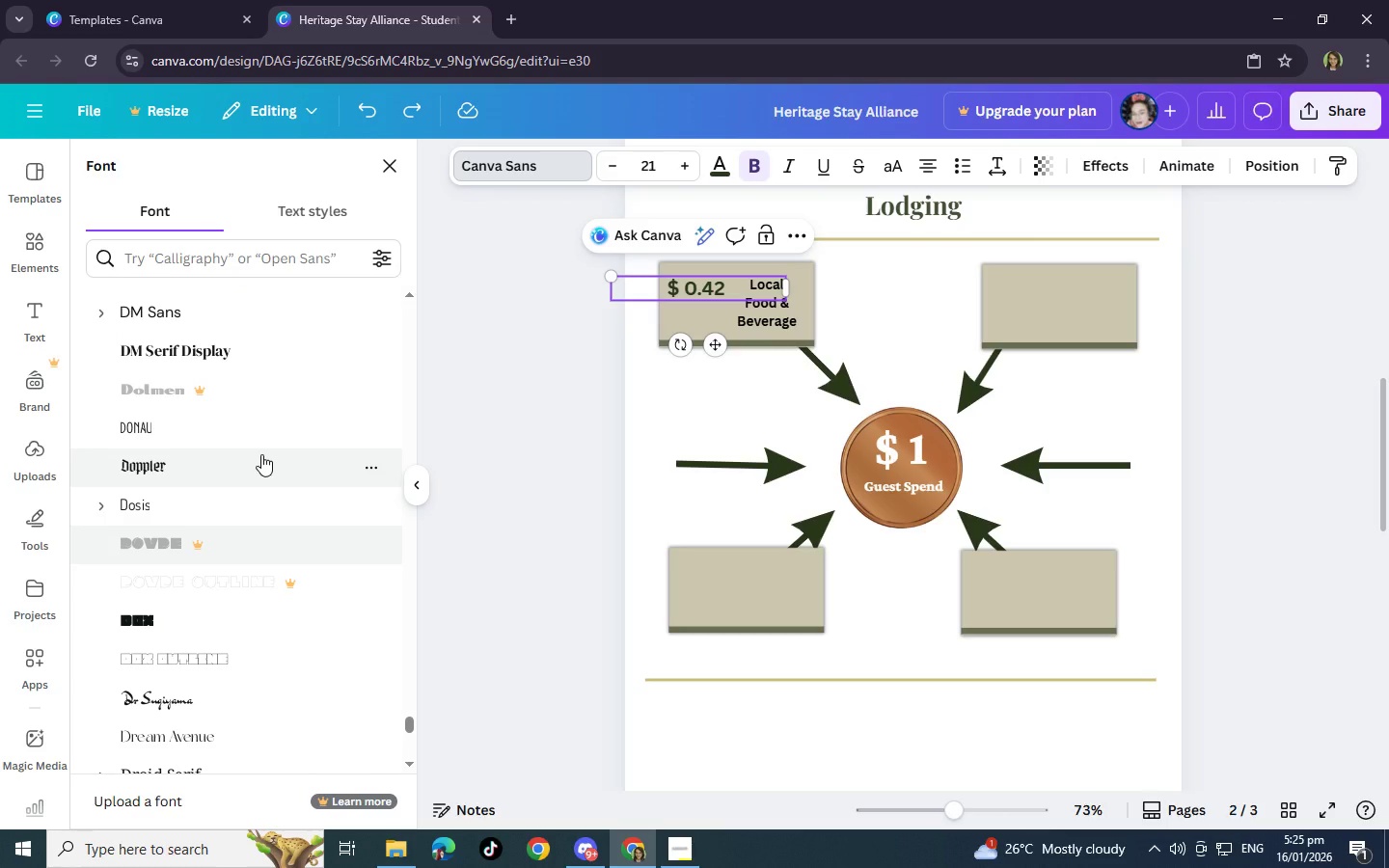 
left_click([261, 454])
 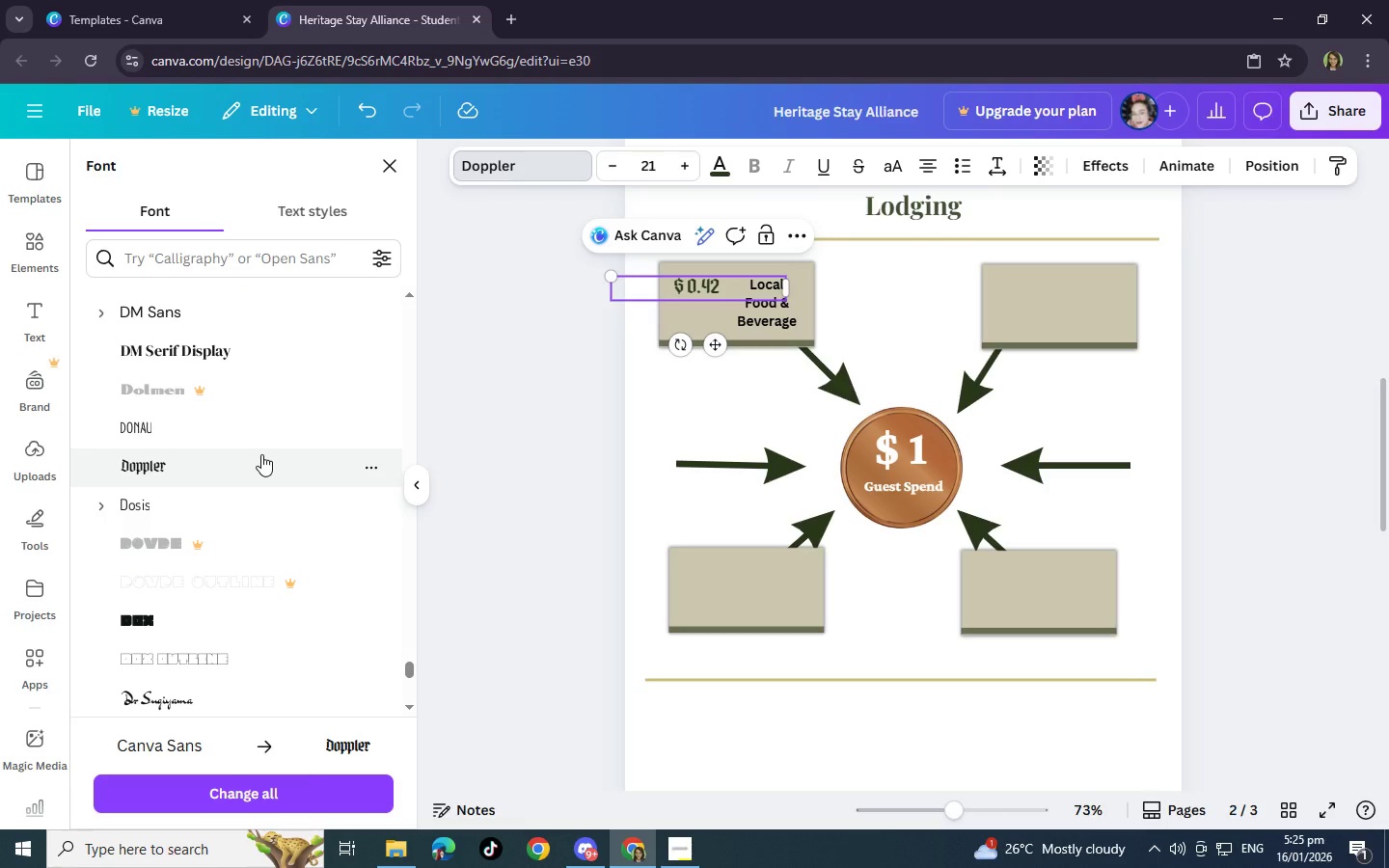 
scroll: coordinate [261, 454], scroll_direction: down, amount: 7.0
 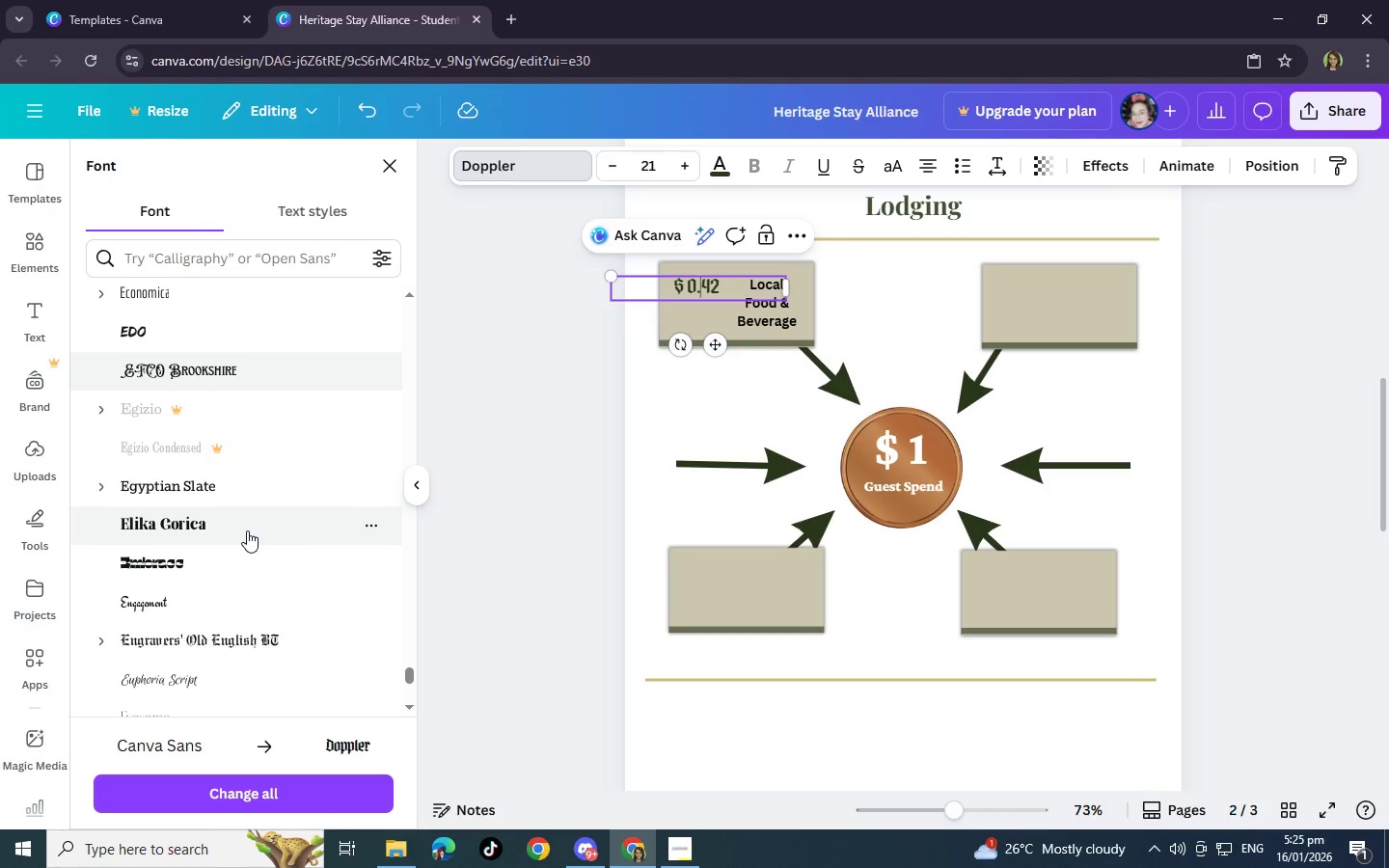 
left_click([247, 530])
 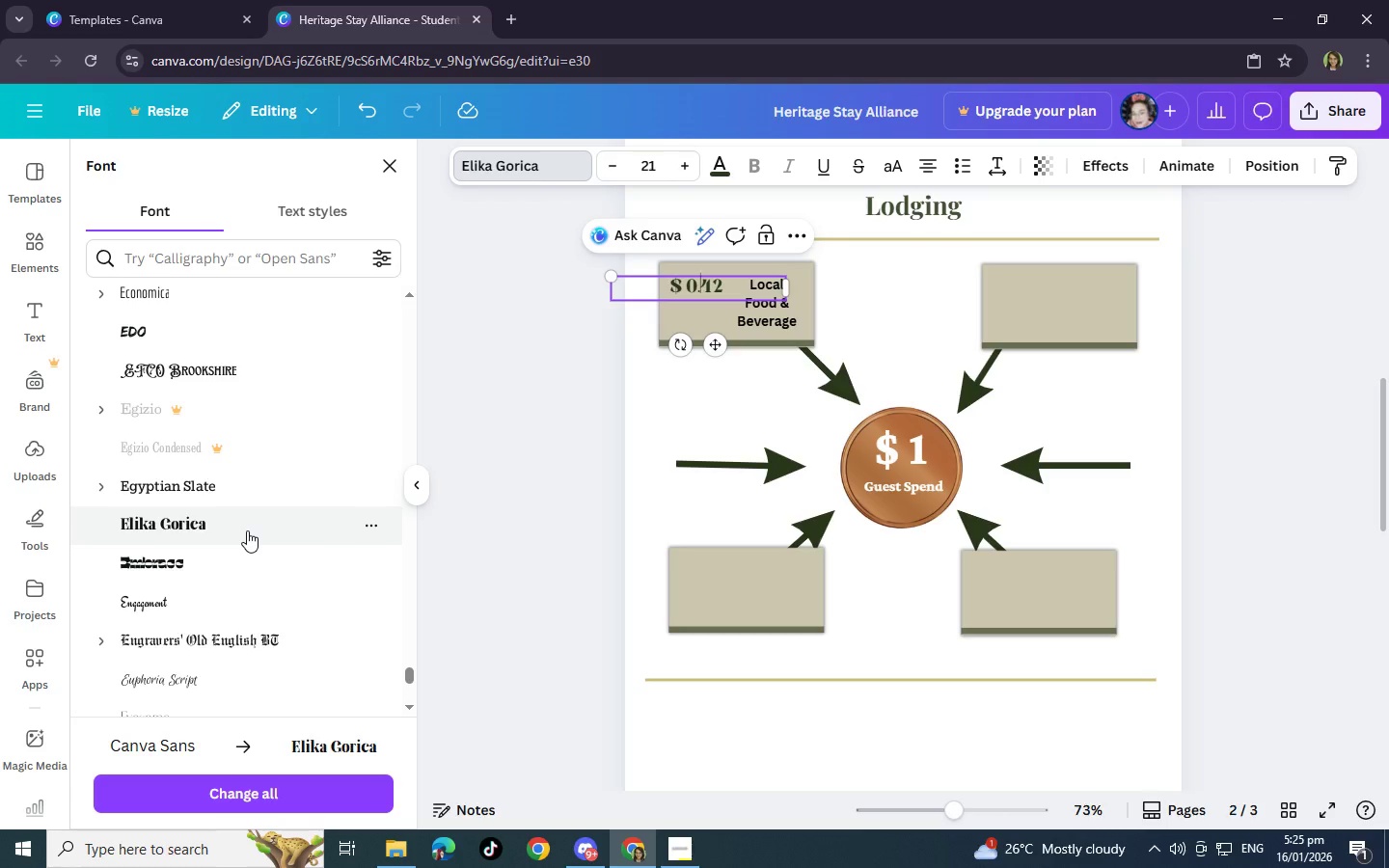 
scroll: coordinate [247, 530], scroll_direction: down, amount: 10.0
 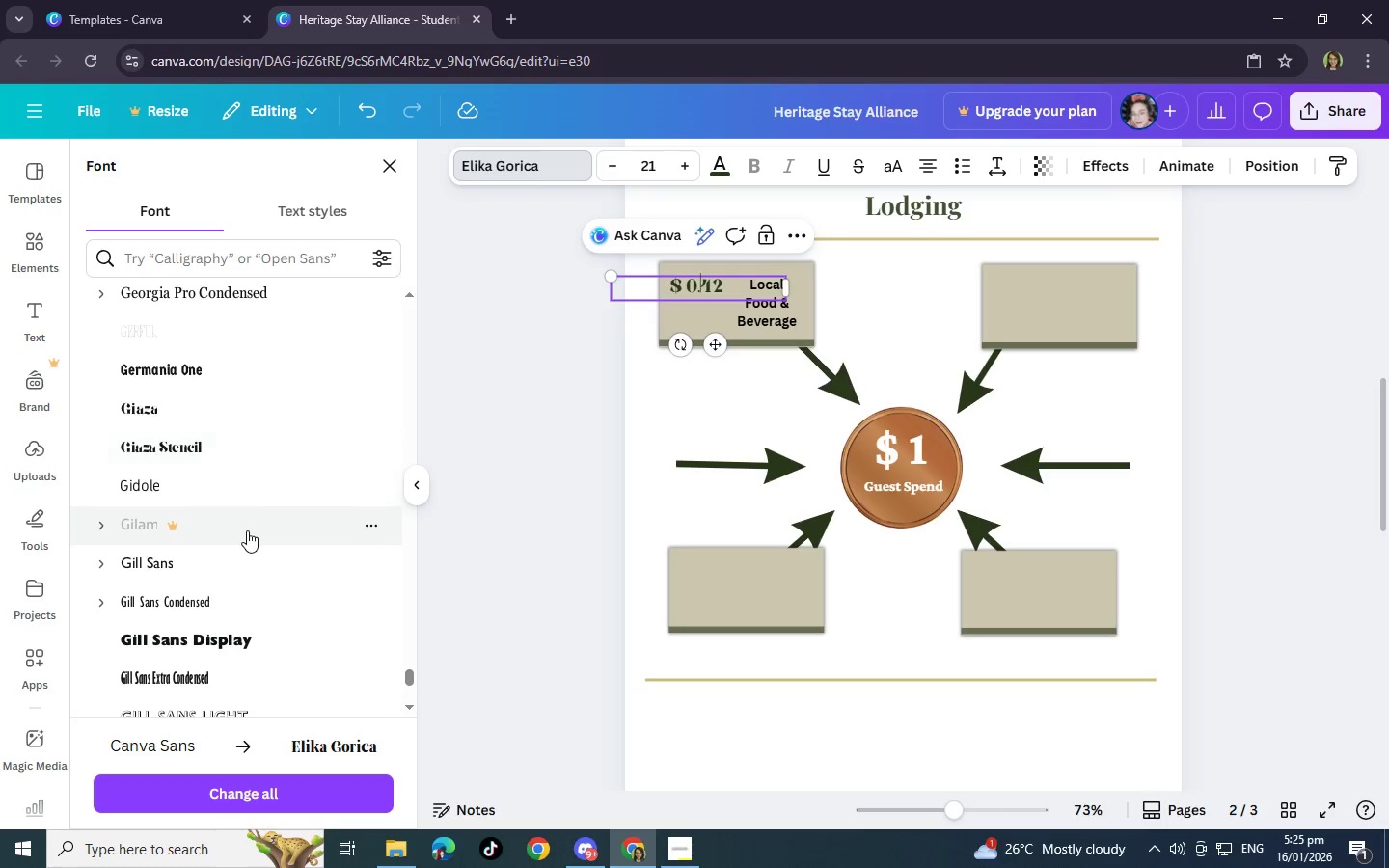 
left_click([245, 369])
 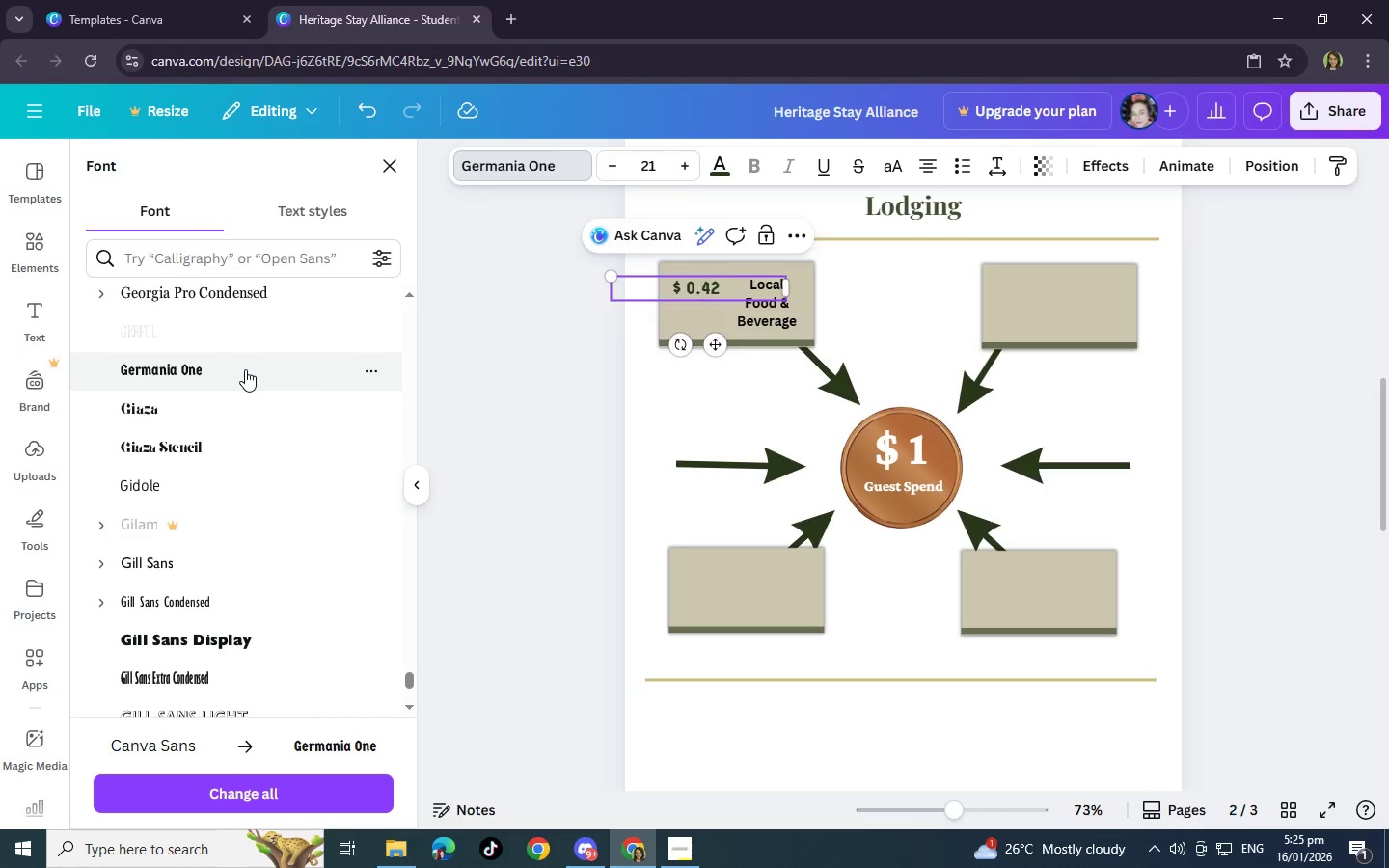 
scroll: coordinate [228, 480], scroll_direction: down, amount: 7.0
 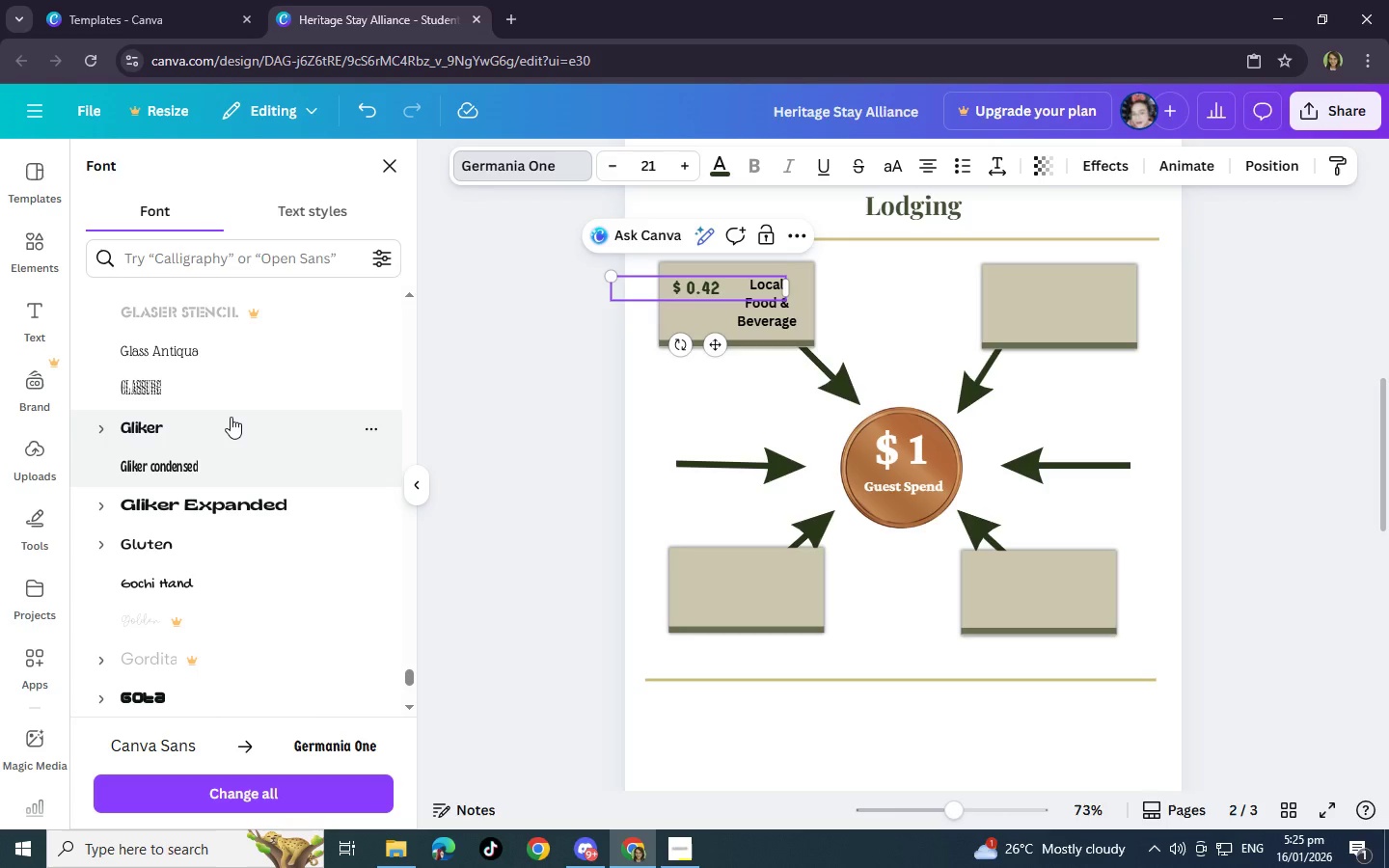 
left_click([231, 417])
 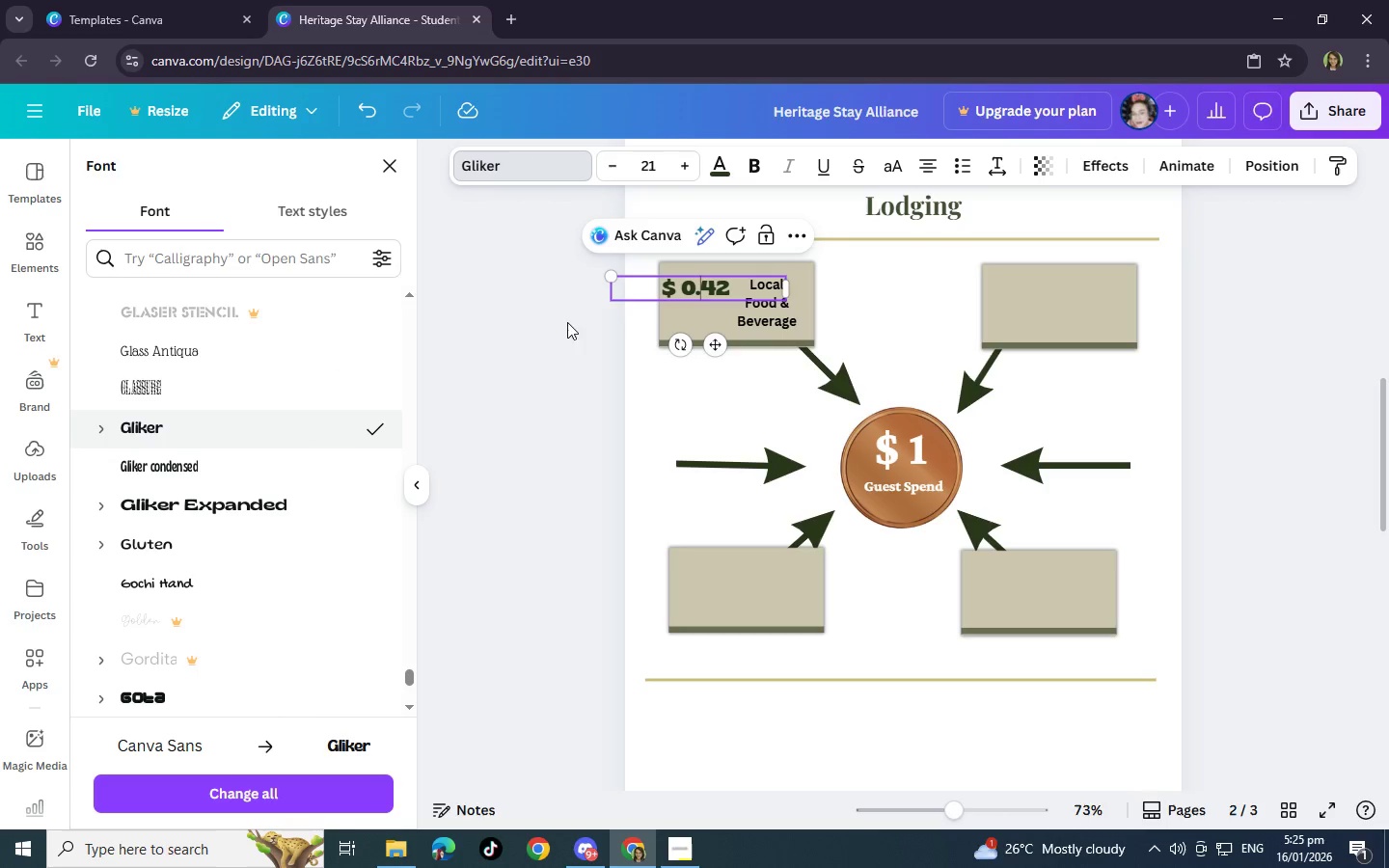 
left_click([781, 331])
 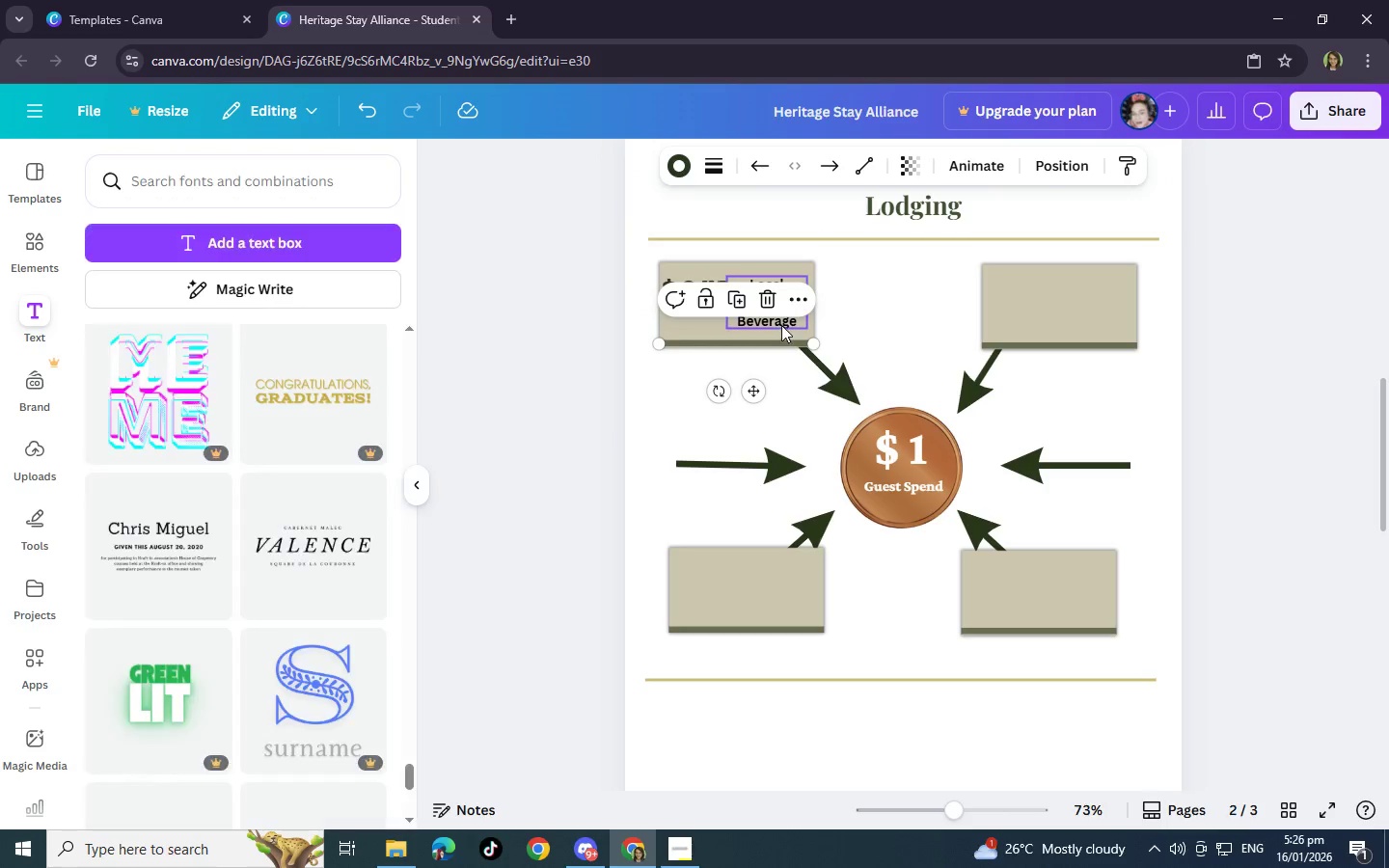 
left_click([781, 325])
 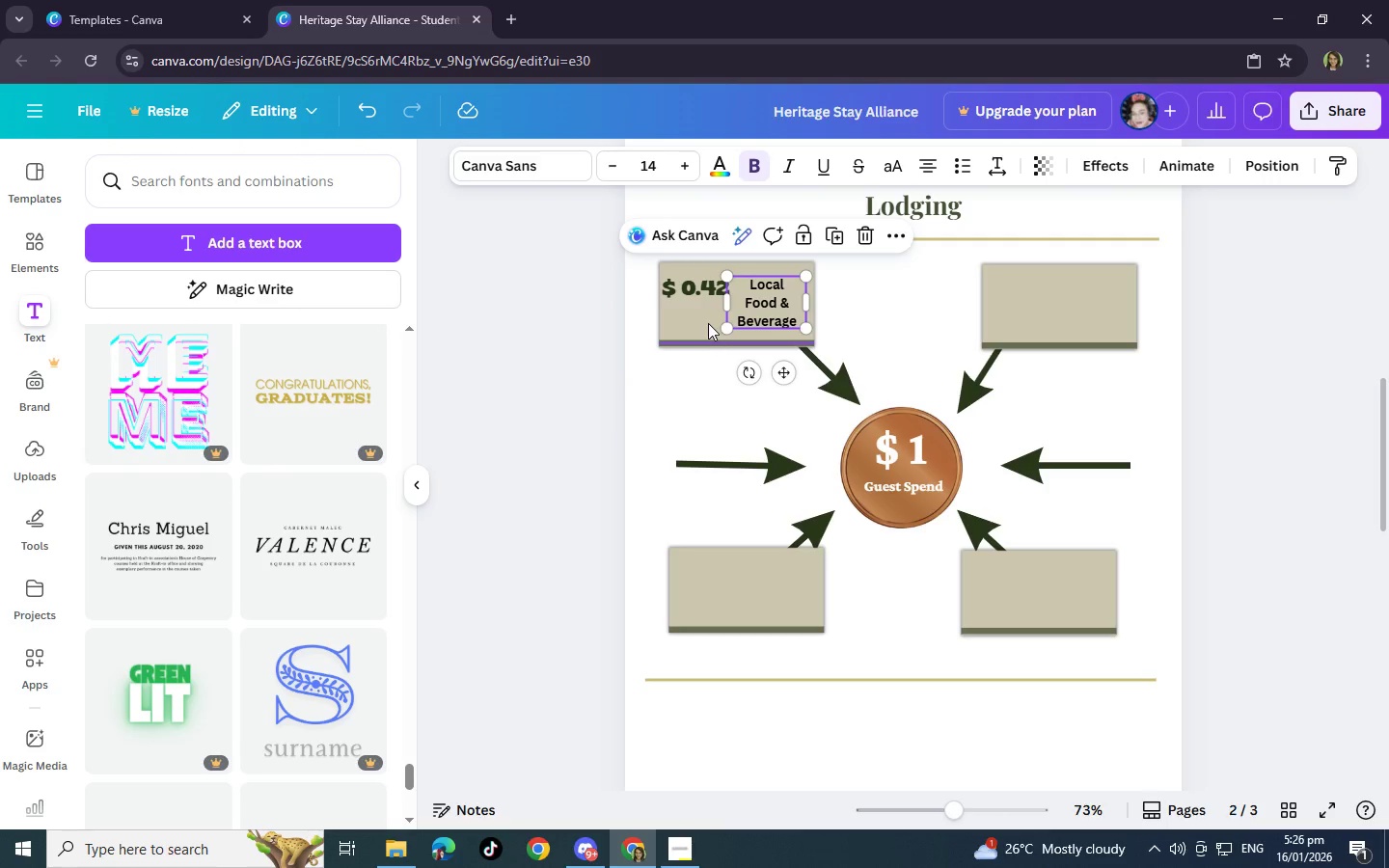 
left_click([854, 317])
 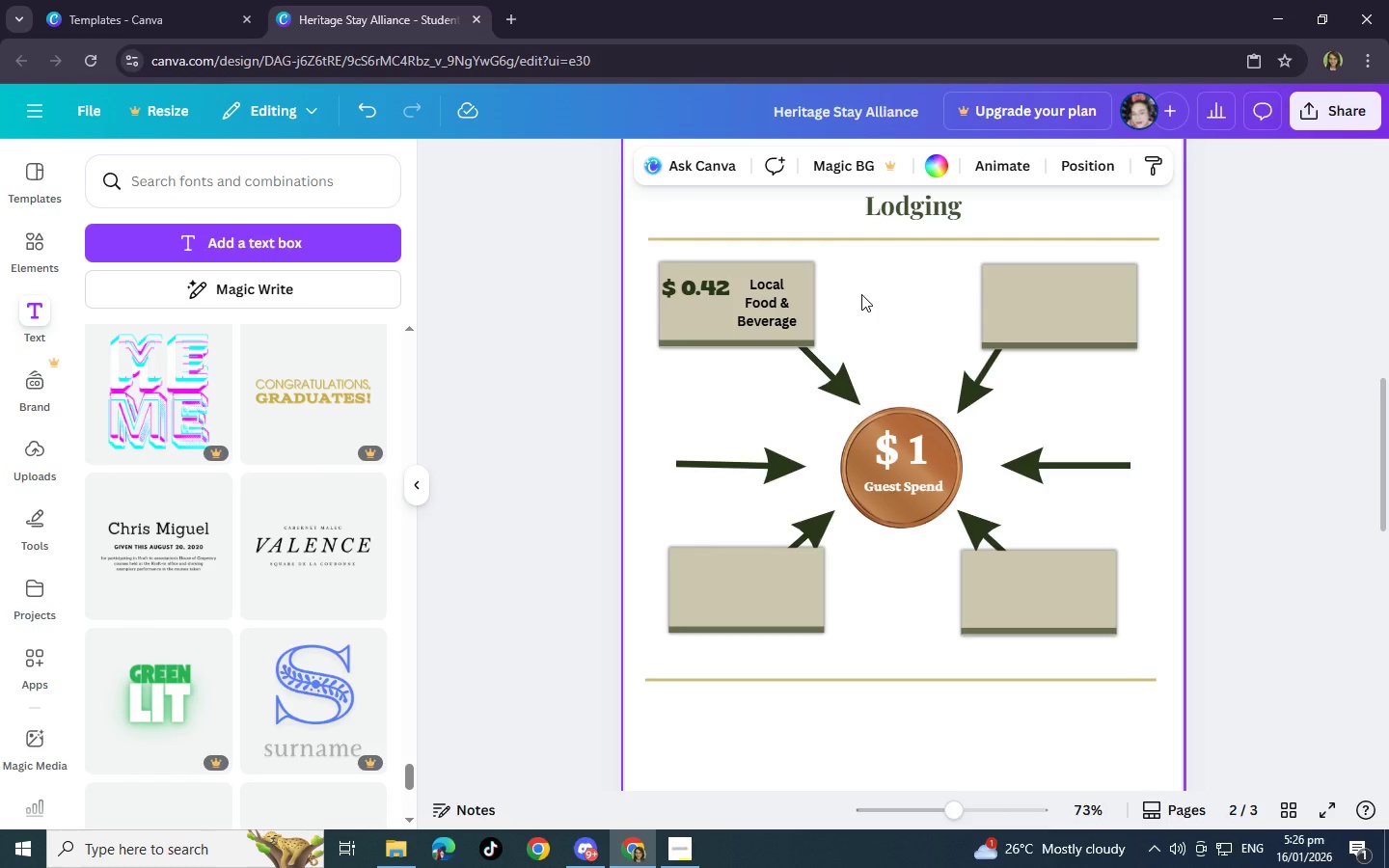 
wait(7.7)
 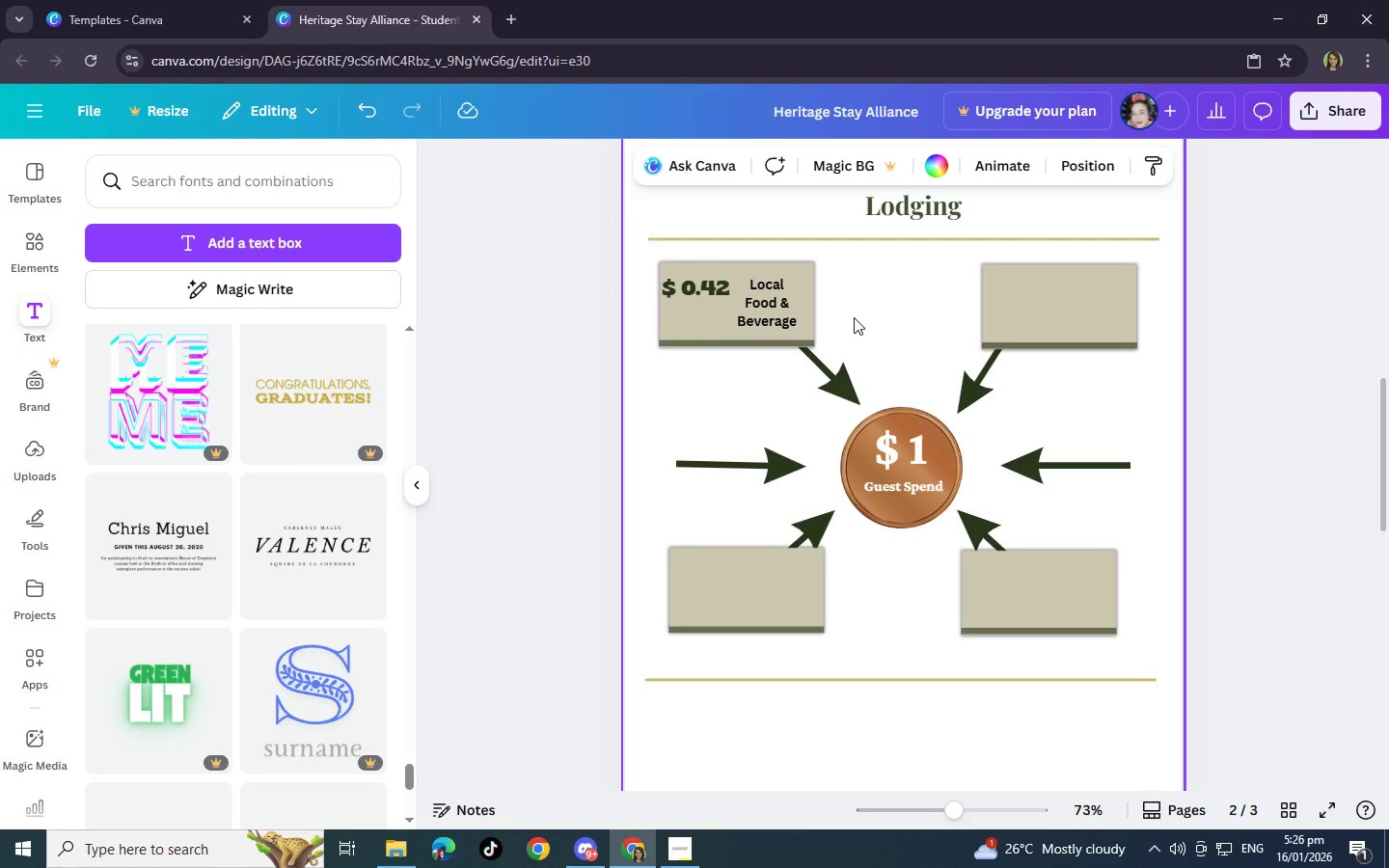 
left_click([890, 313])
 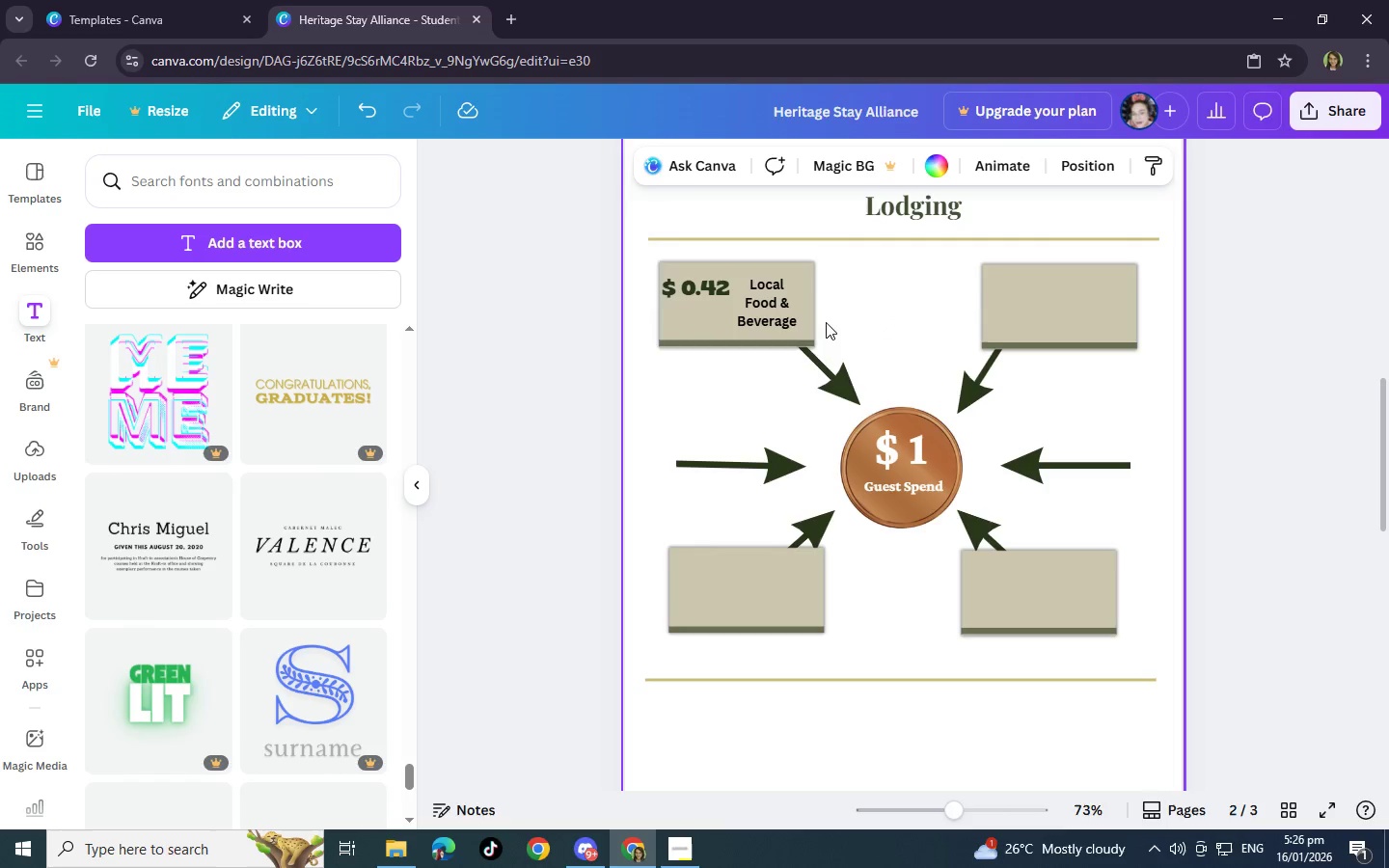 
left_click([781, 314])
 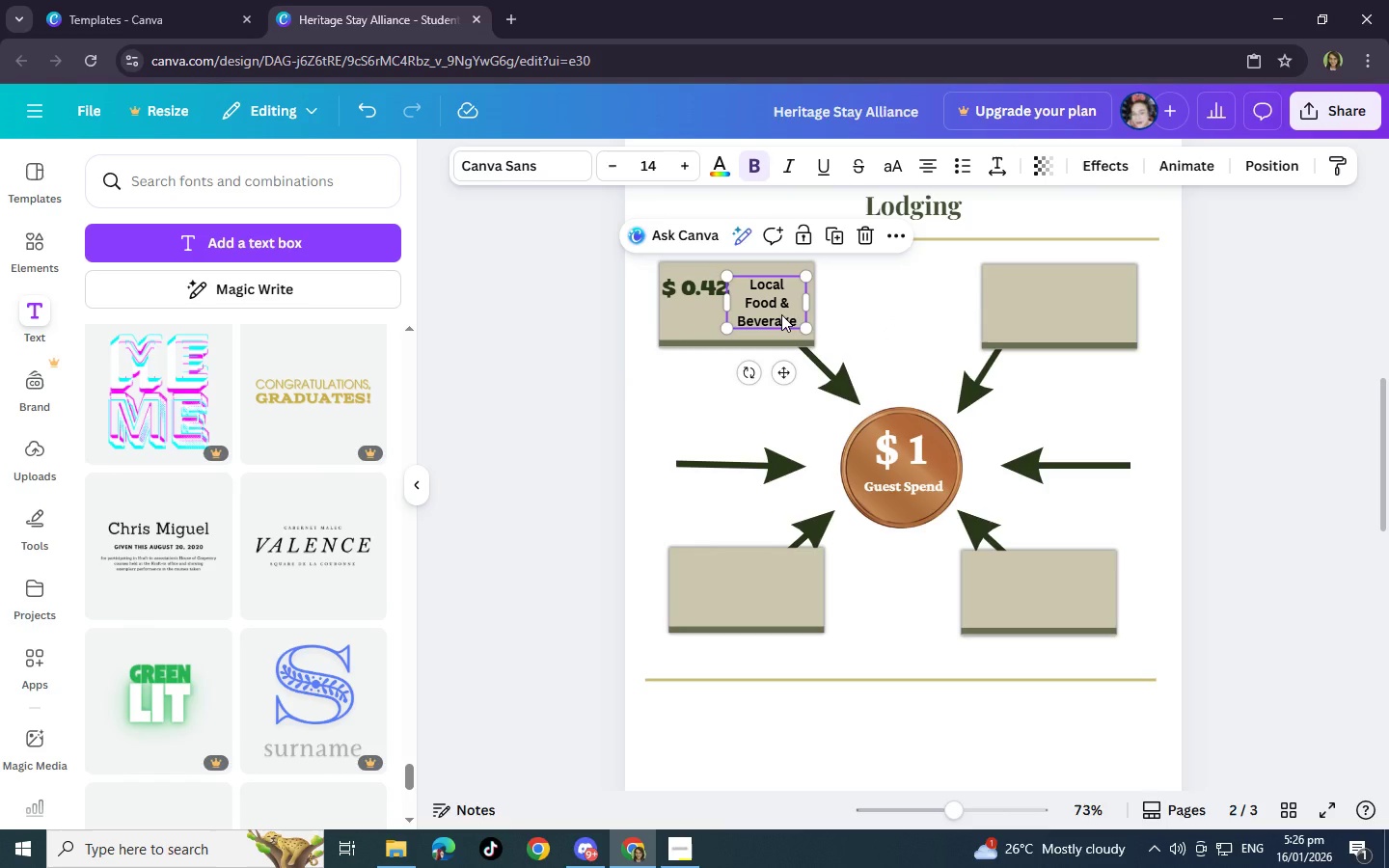 
key(Control+C)
 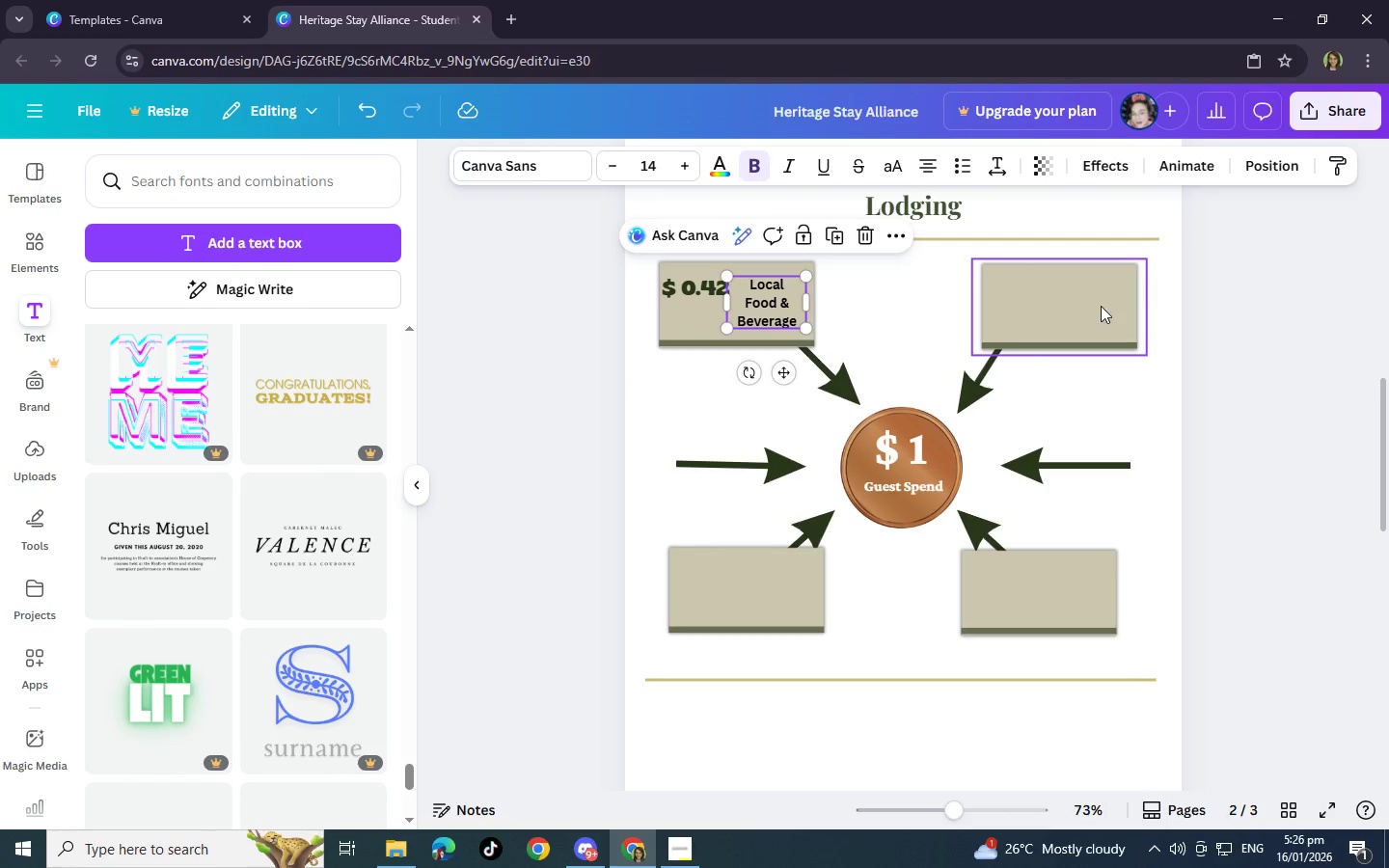 
left_click([1092, 303])
 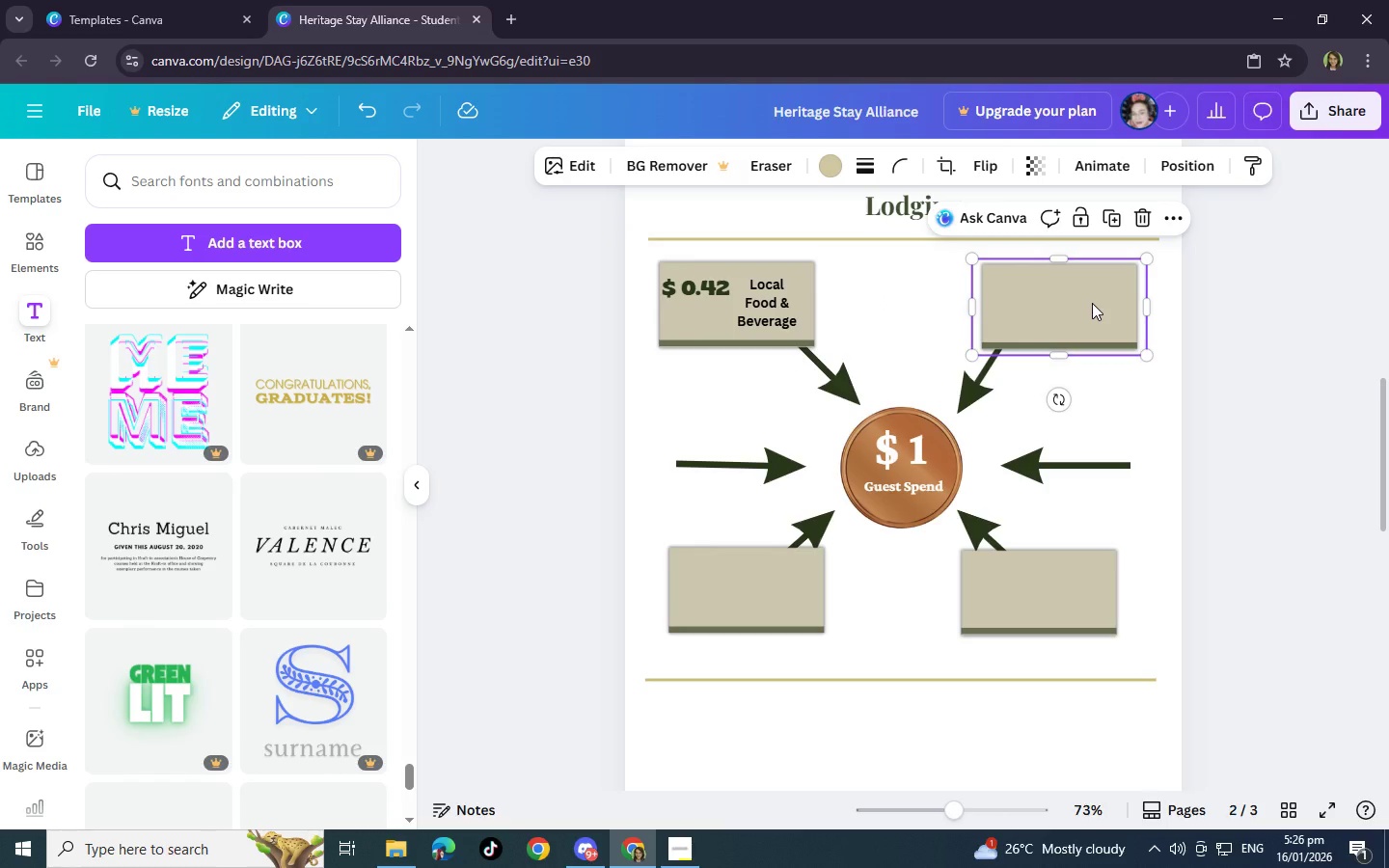 
key(Control+V)
 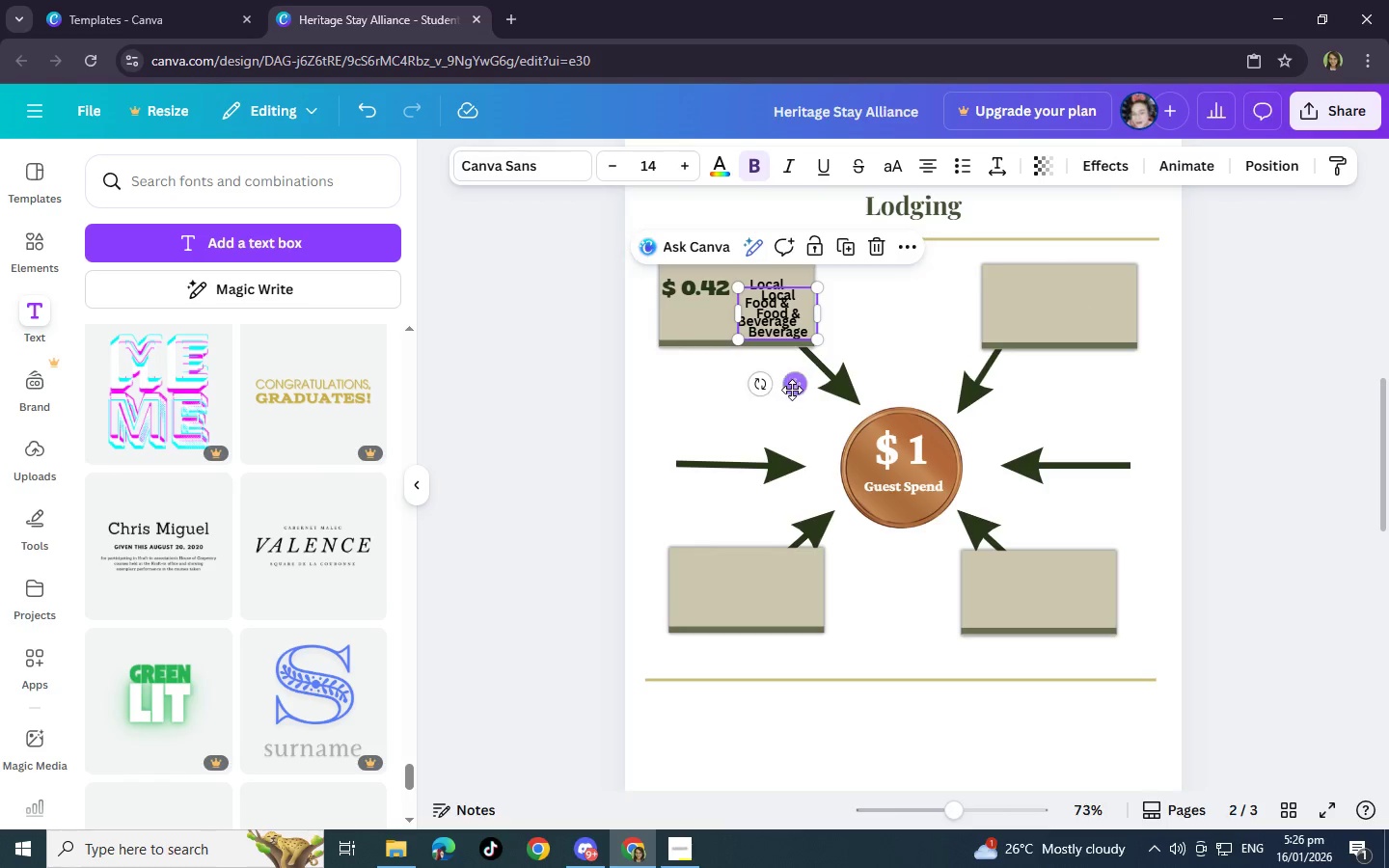 
left_click_drag(start_coordinate=[789, 389], to_coordinate=[1108, 373])
 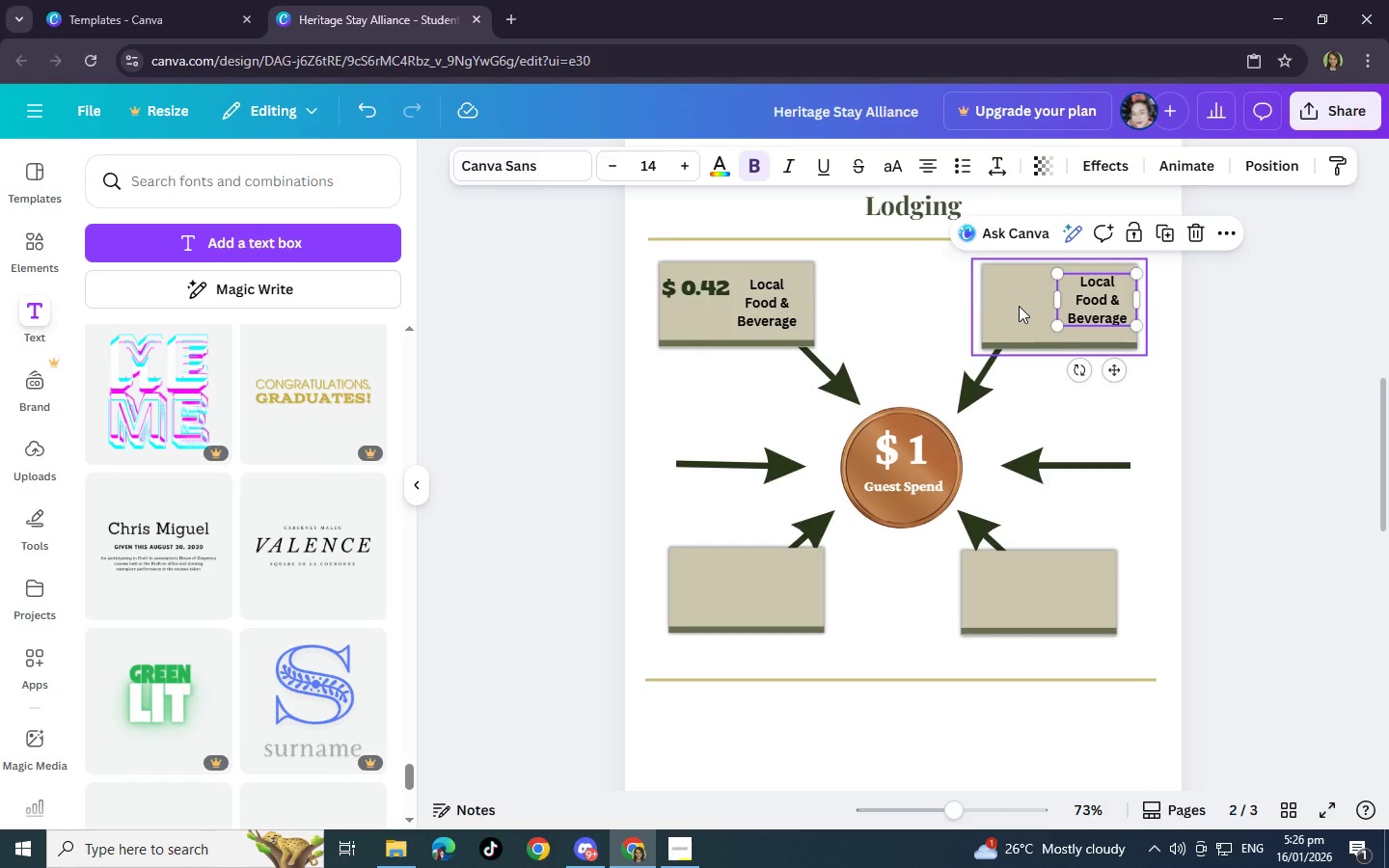 
left_click([1019, 306])
 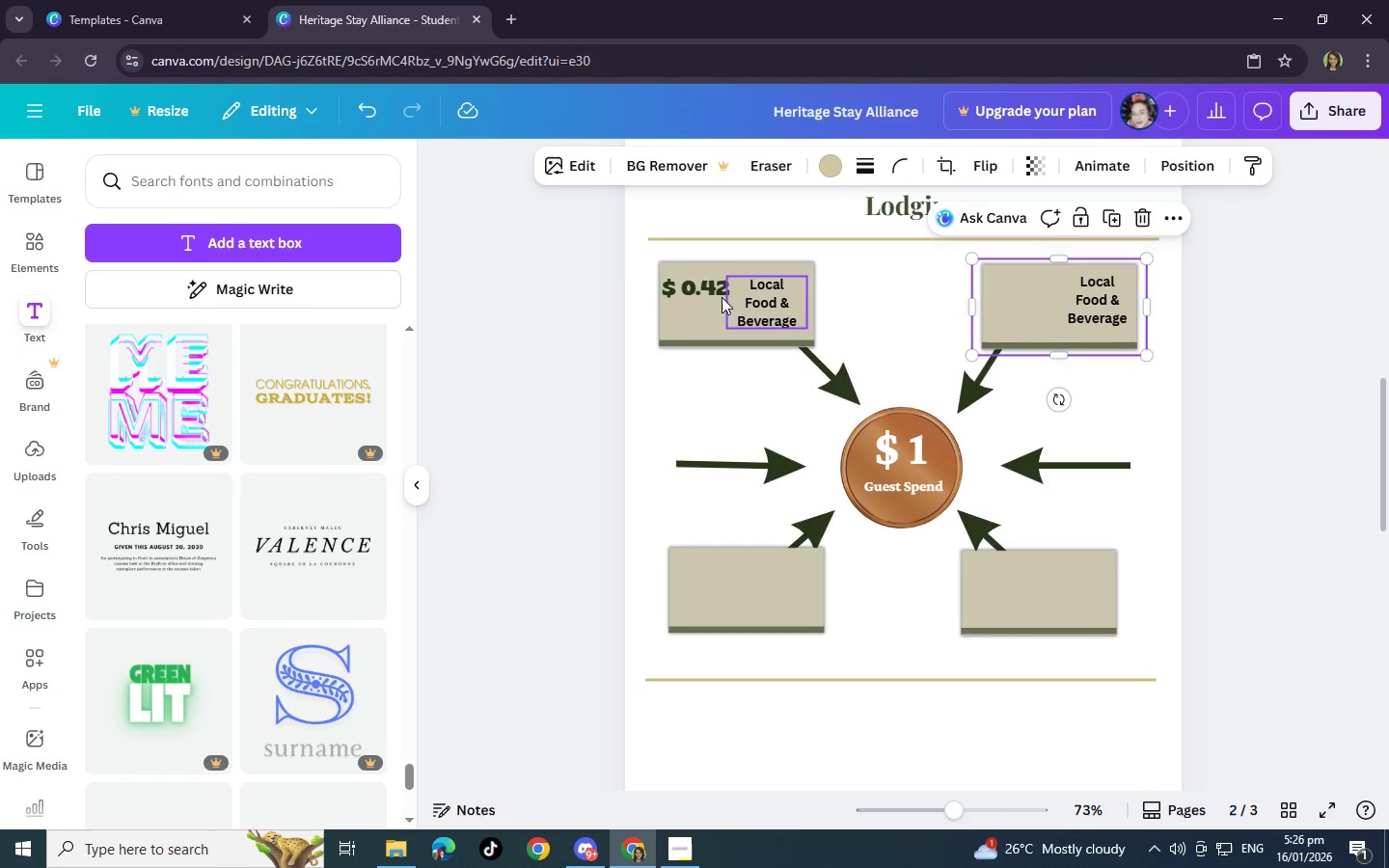 
left_click([710, 292])
 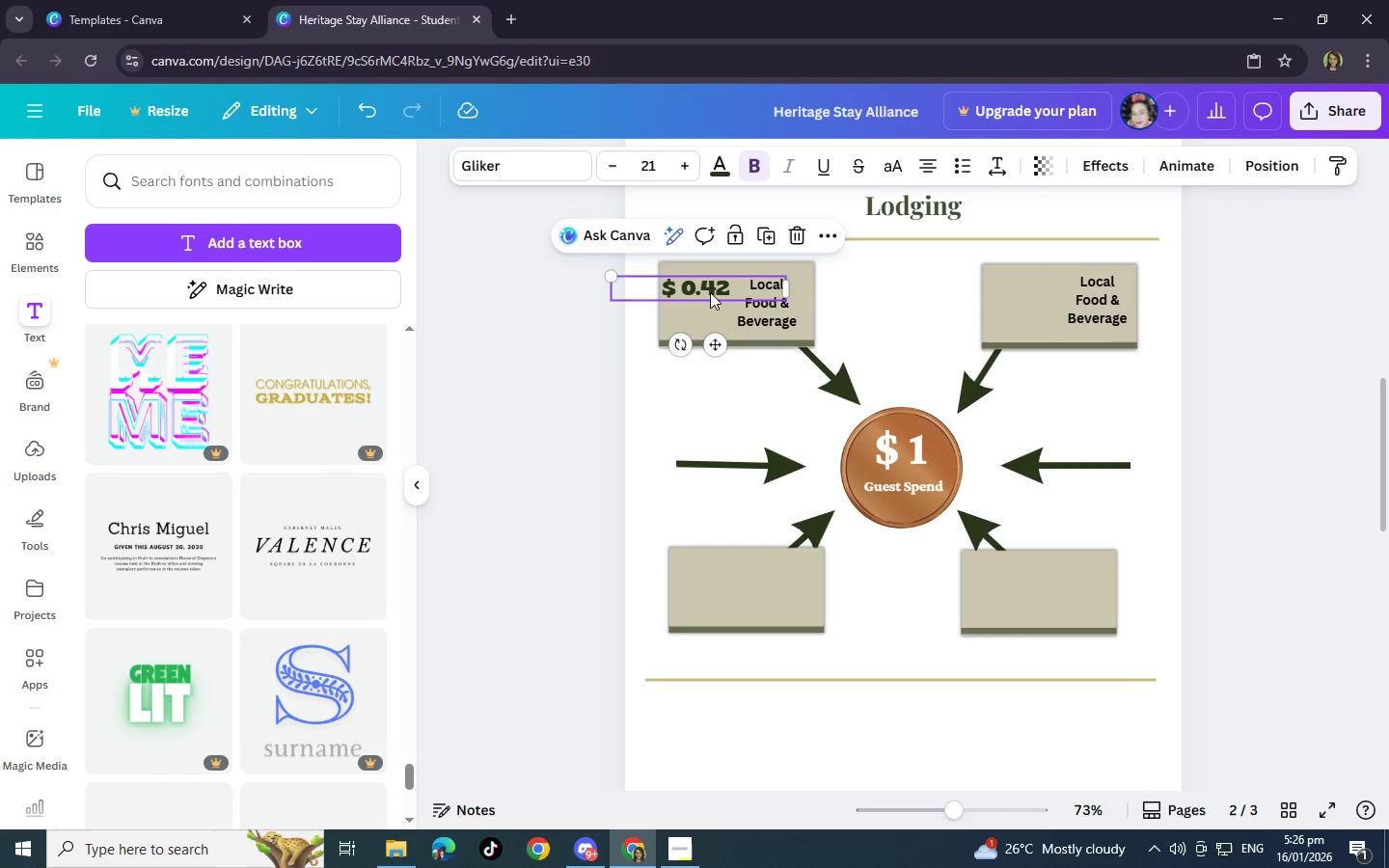 
key(Control+C)
 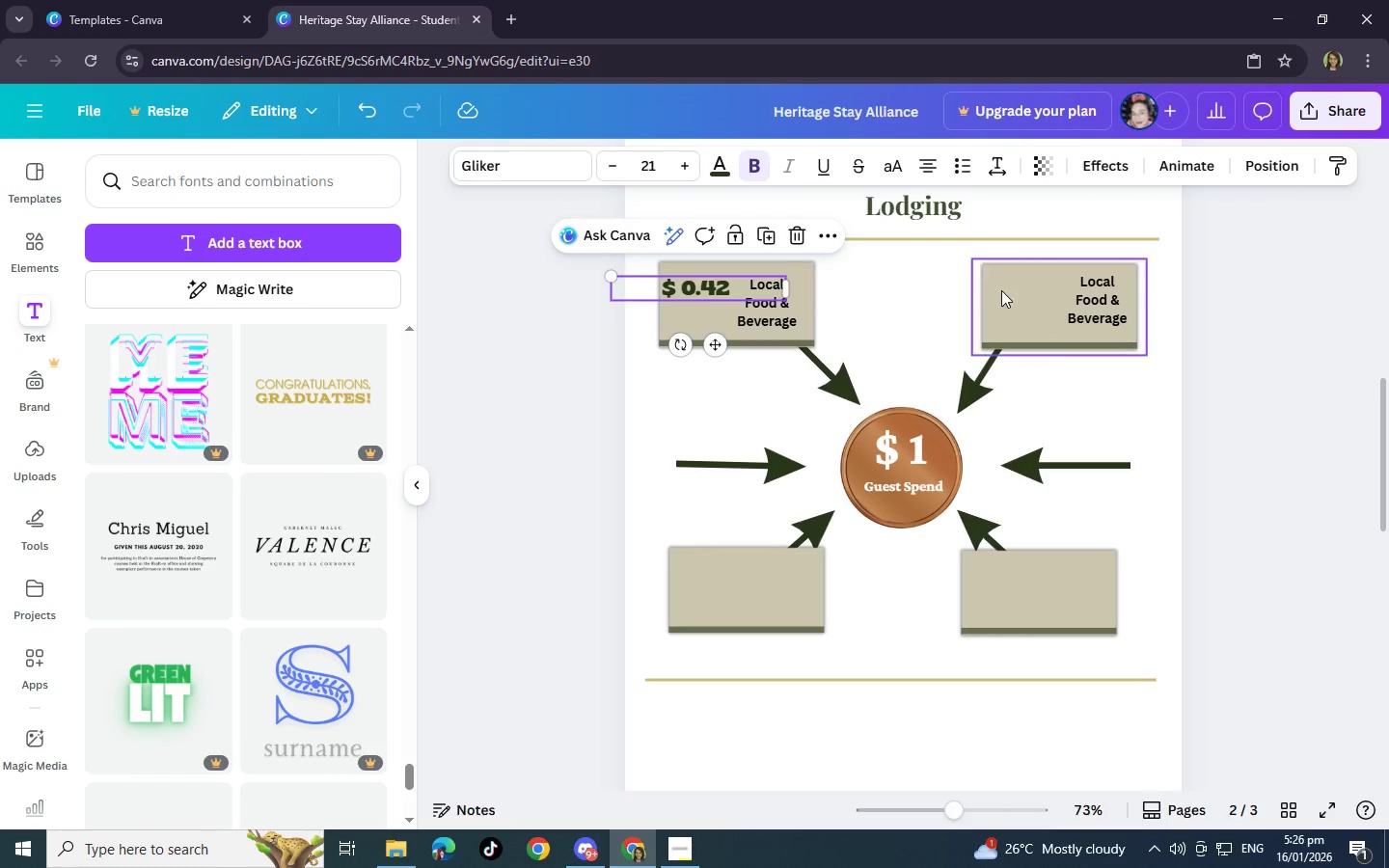 
left_click([1006, 291])
 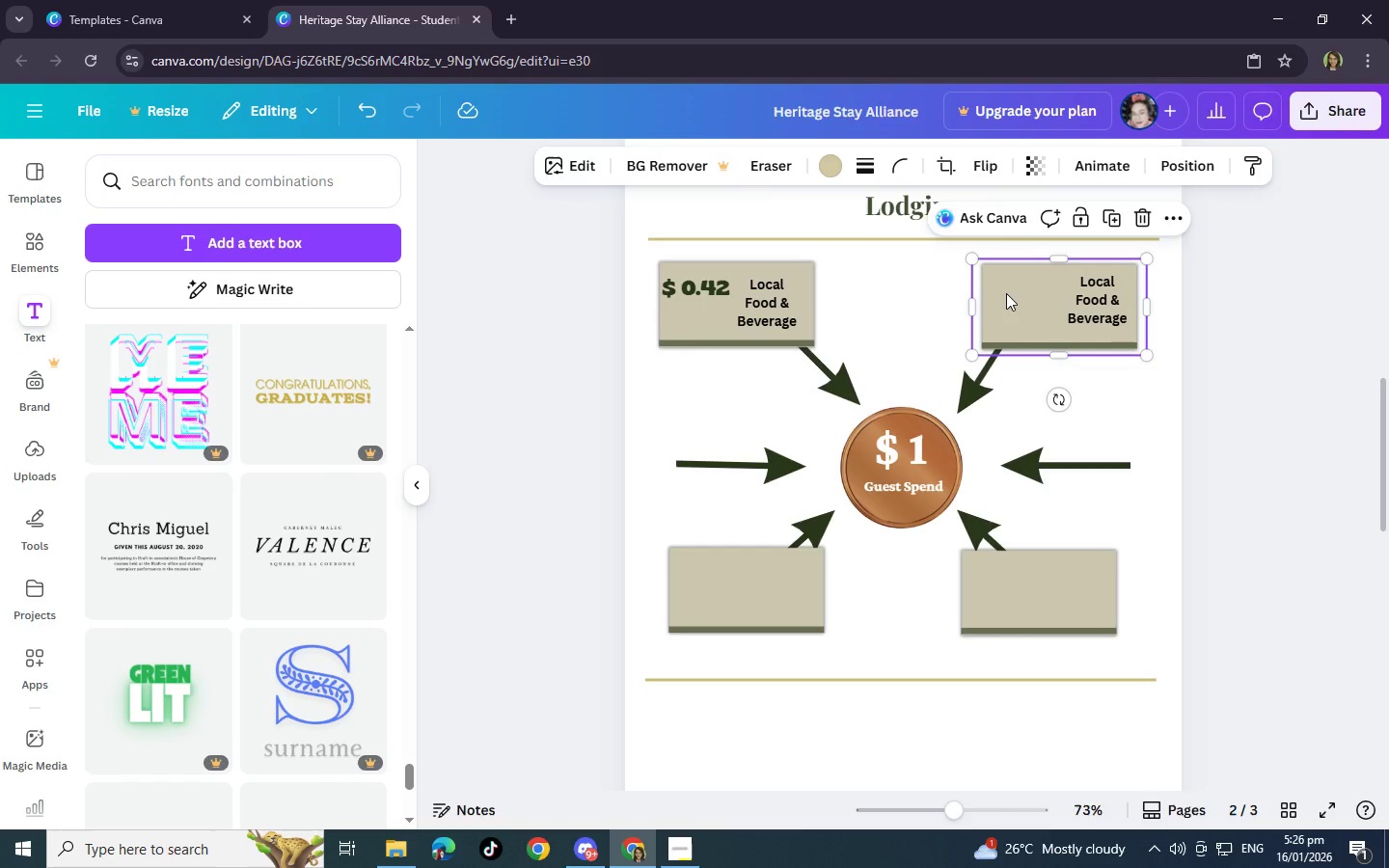 
key(Control+V)
 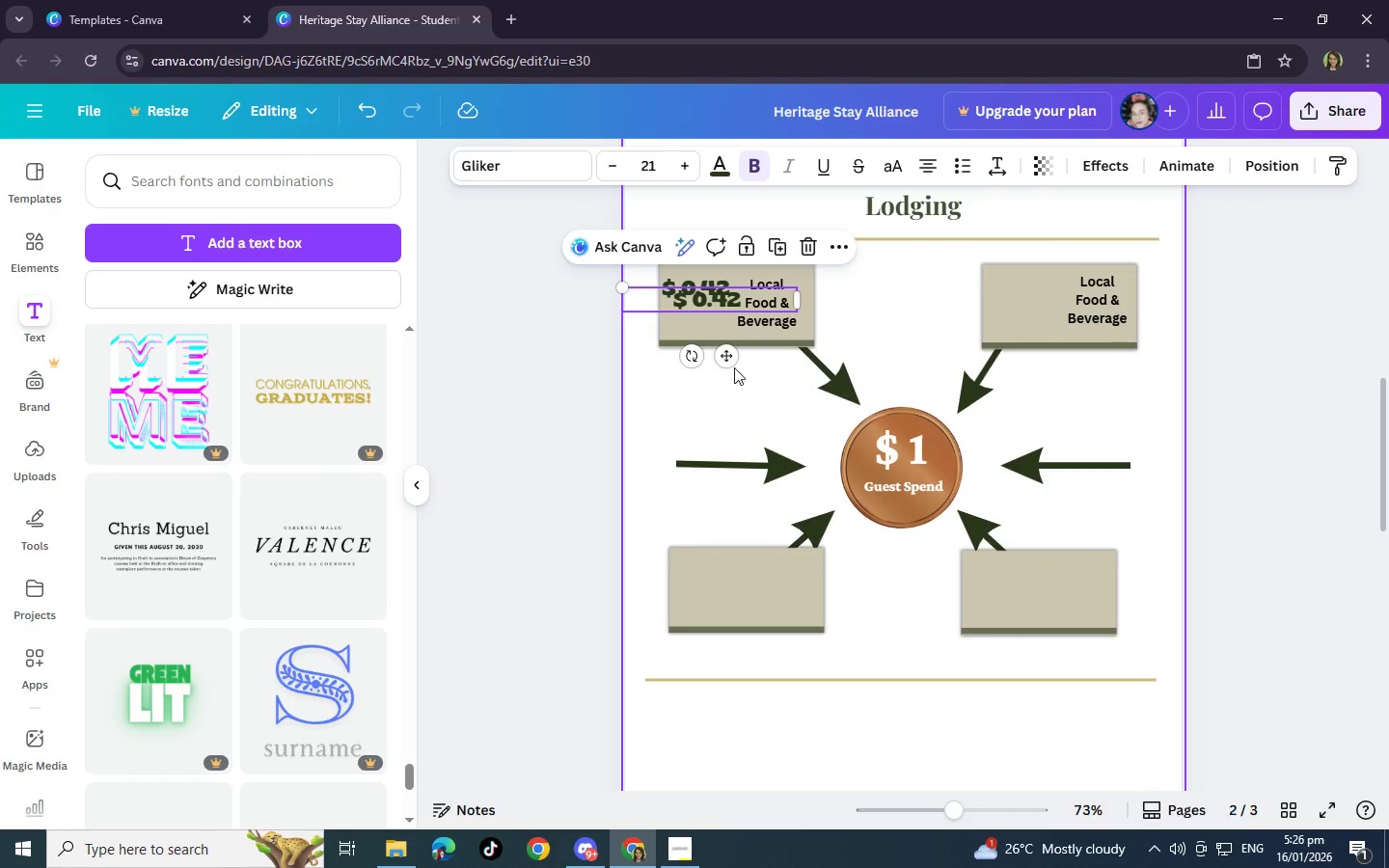 
left_click_drag(start_coordinate=[728, 358], to_coordinate=[1044, 347])
 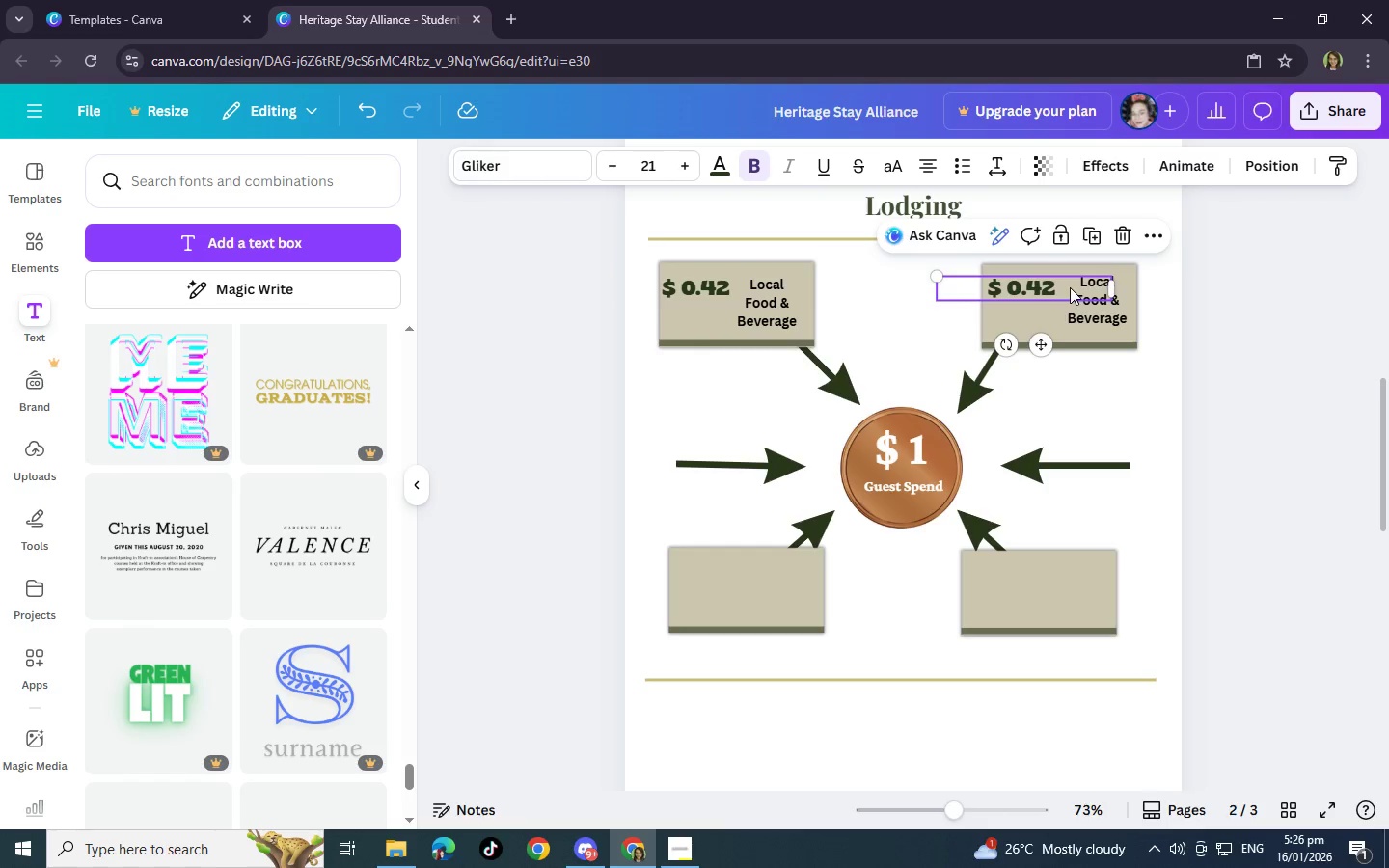 
left_click([1065, 292])
 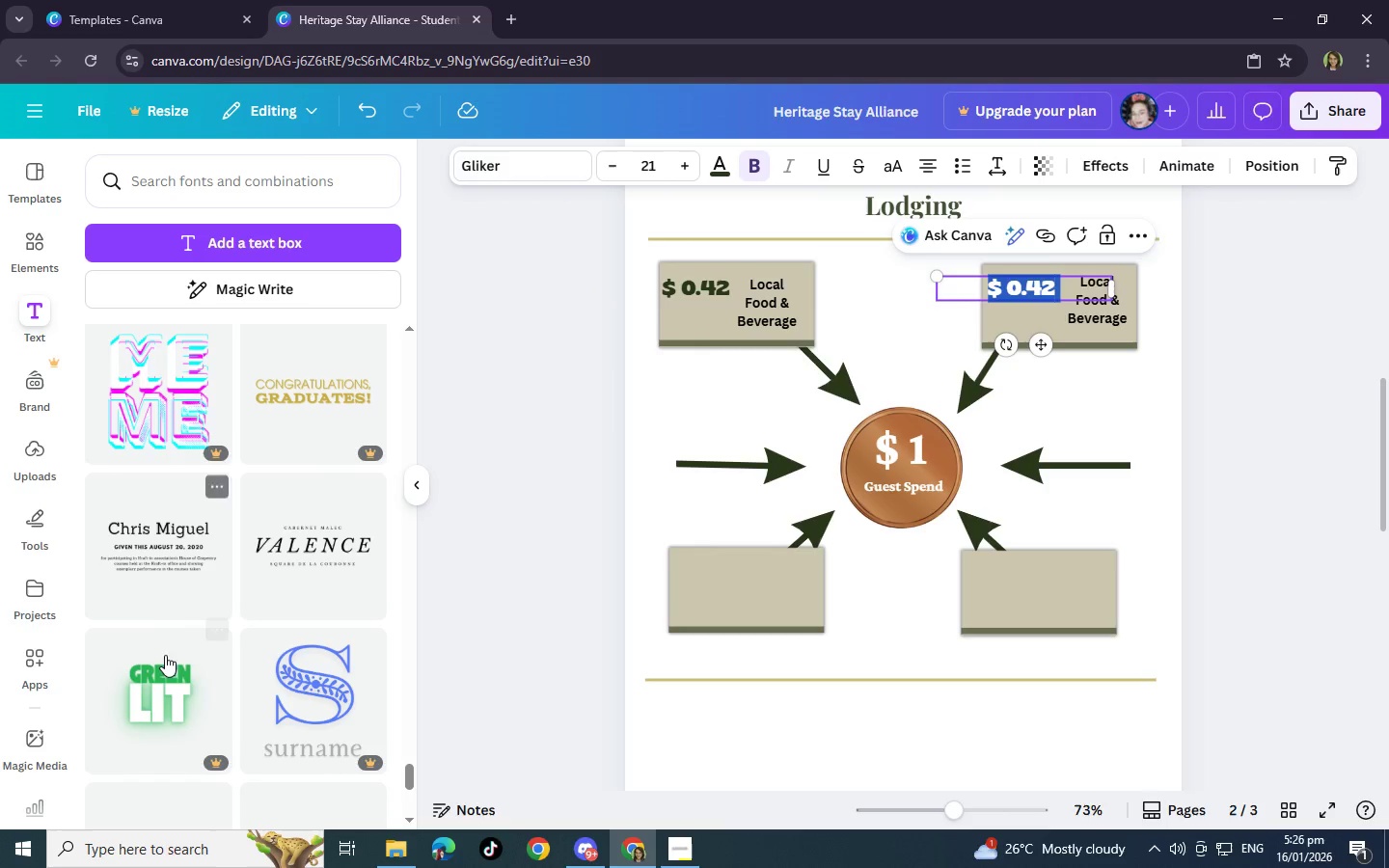 
left_click([44, 250])
 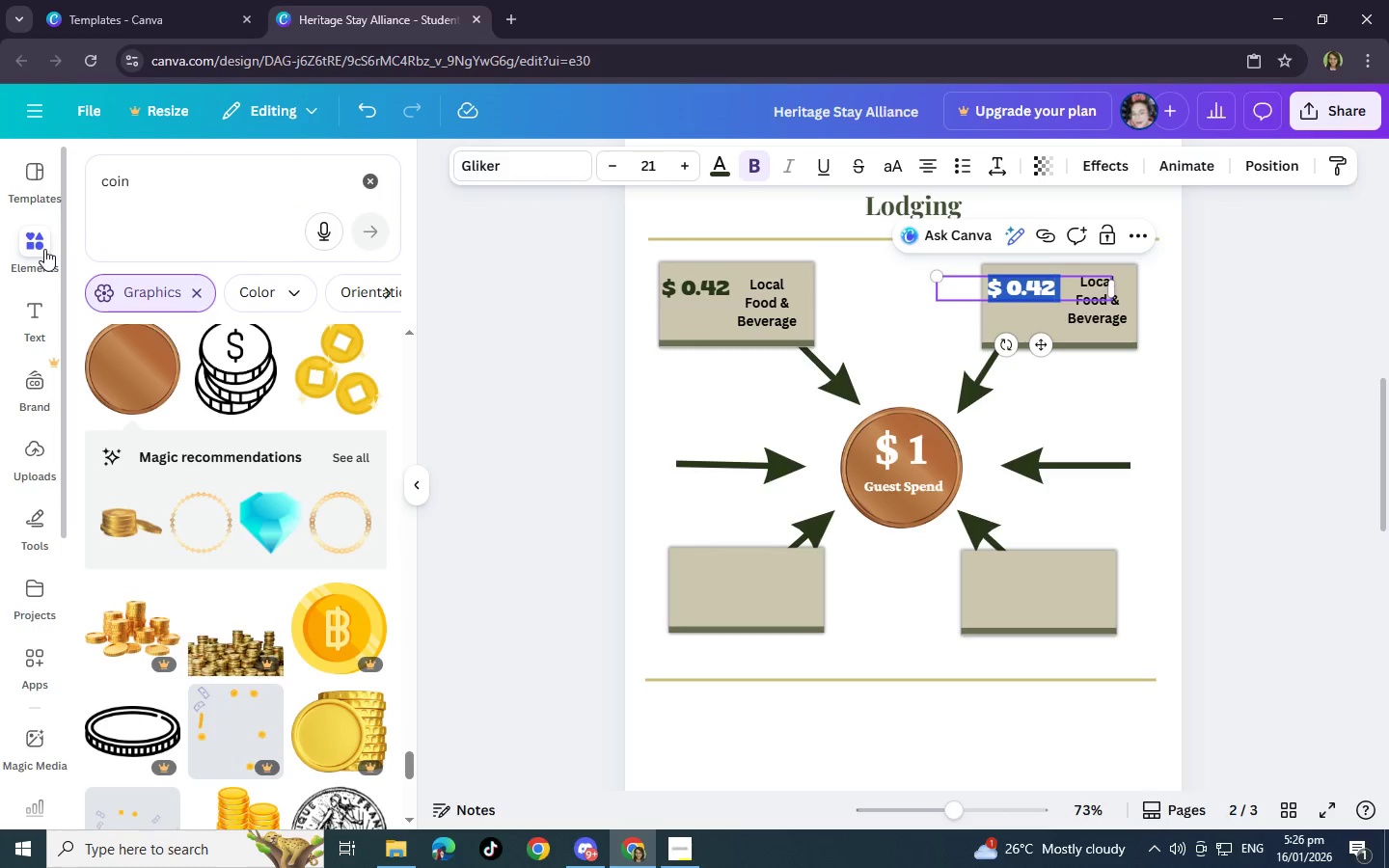 
scroll: coordinate [68, 445], scroll_direction: down, amount: 1.0
 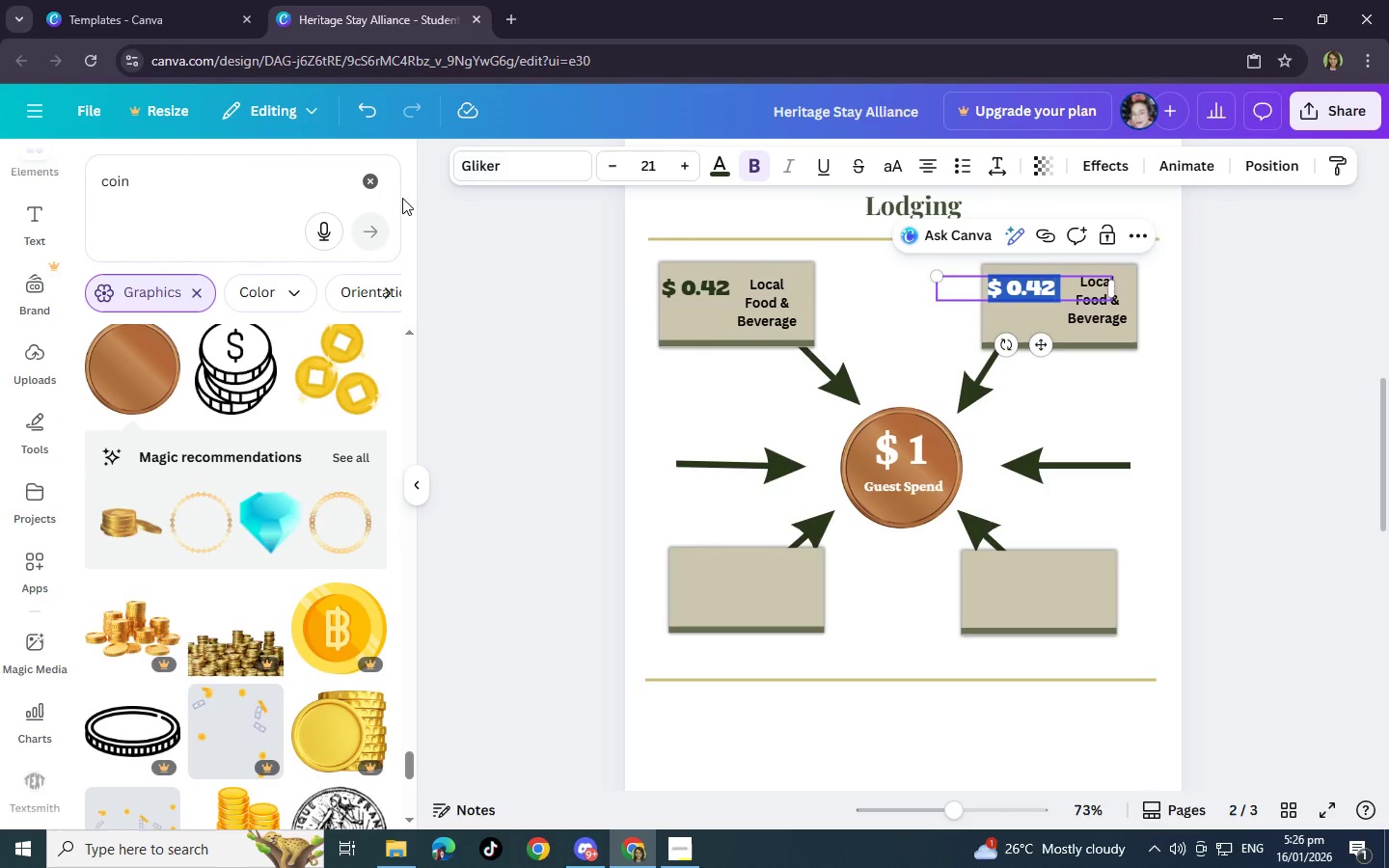 
left_click([374, 179])
 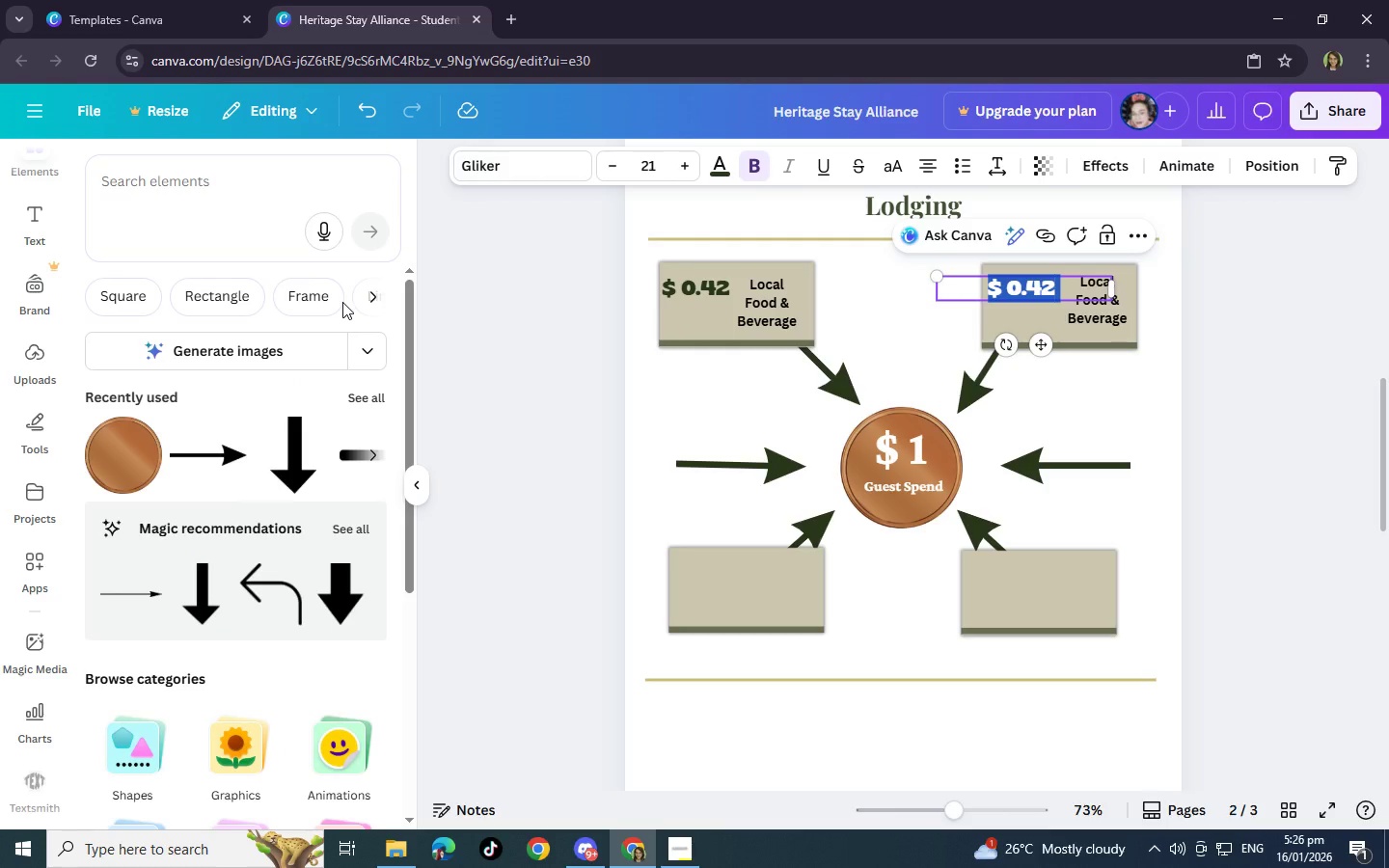 
mouse_move([284, 433])
 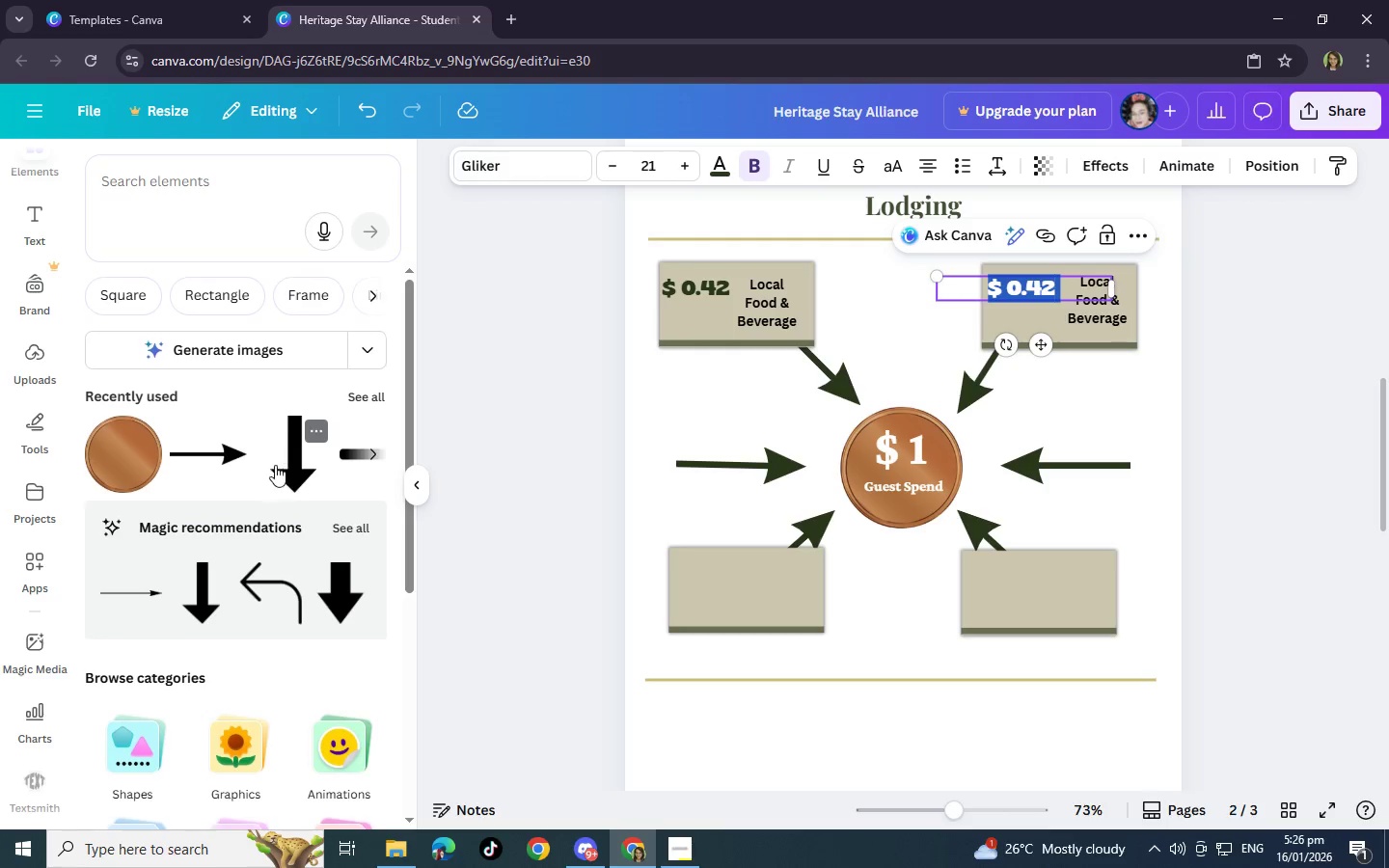 
scroll: coordinate [275, 465], scroll_direction: down, amount: 3.0
 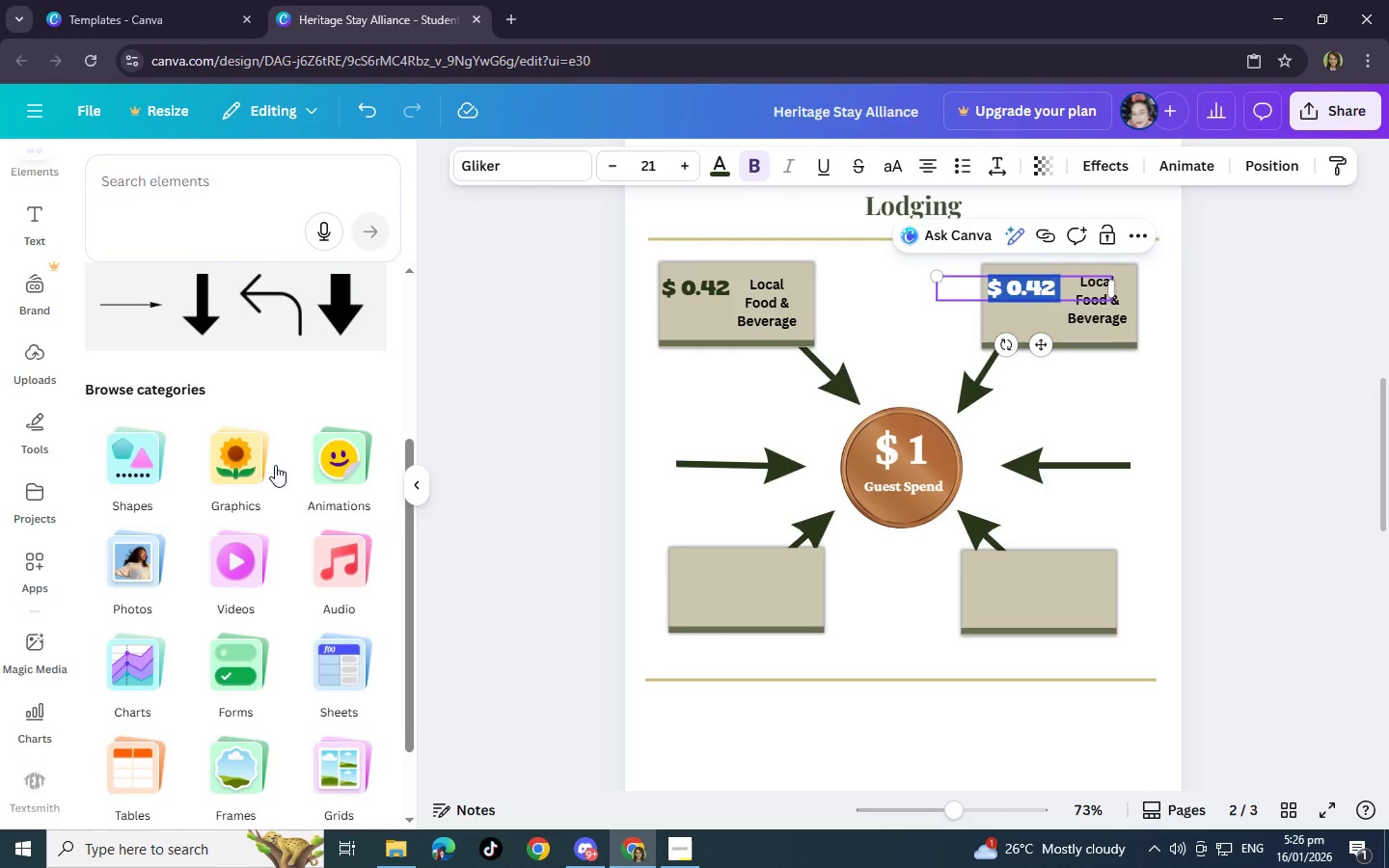 
scroll: coordinate [275, 465], scroll_direction: up, amount: 1.0
 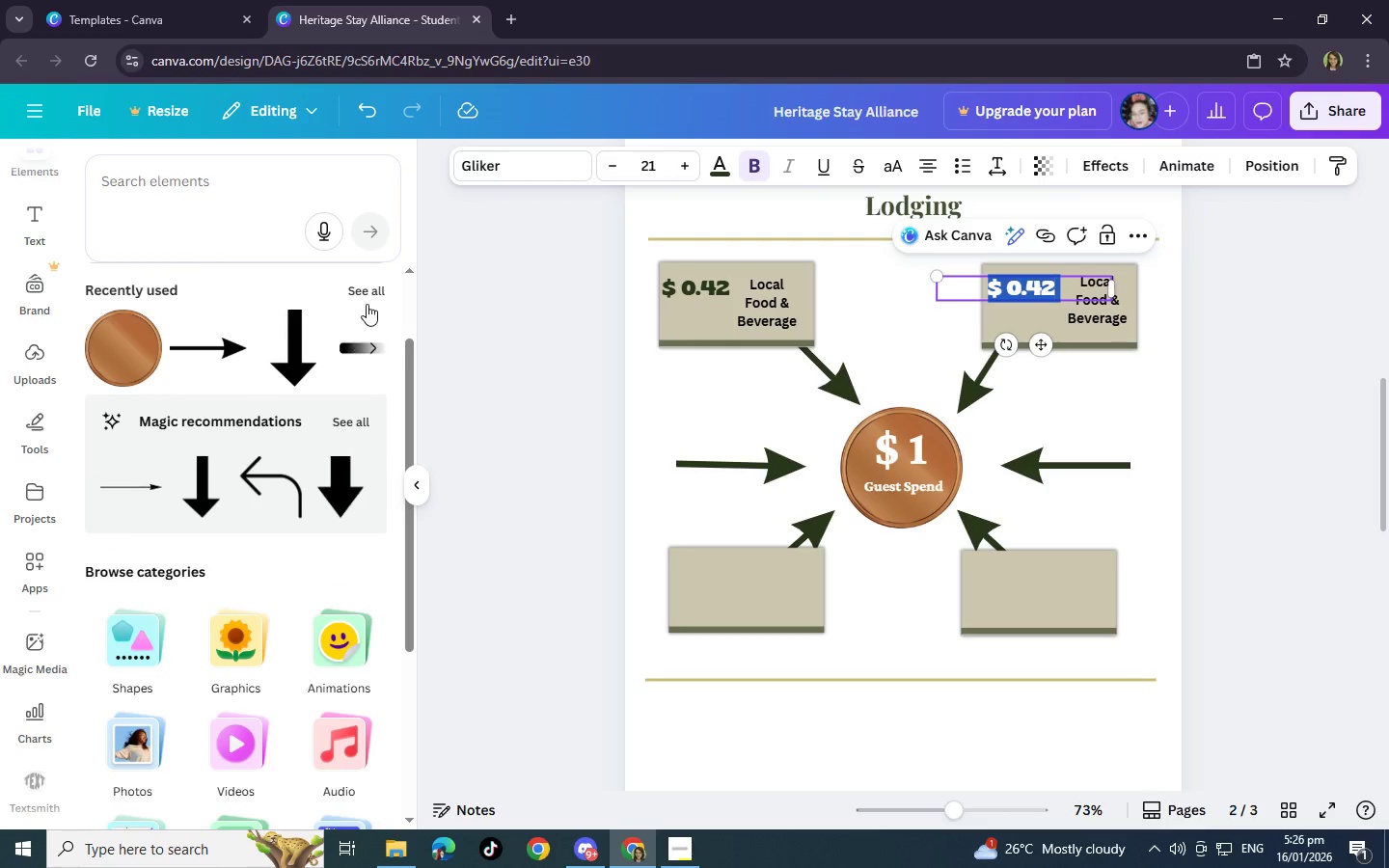 
left_click([368, 296])
 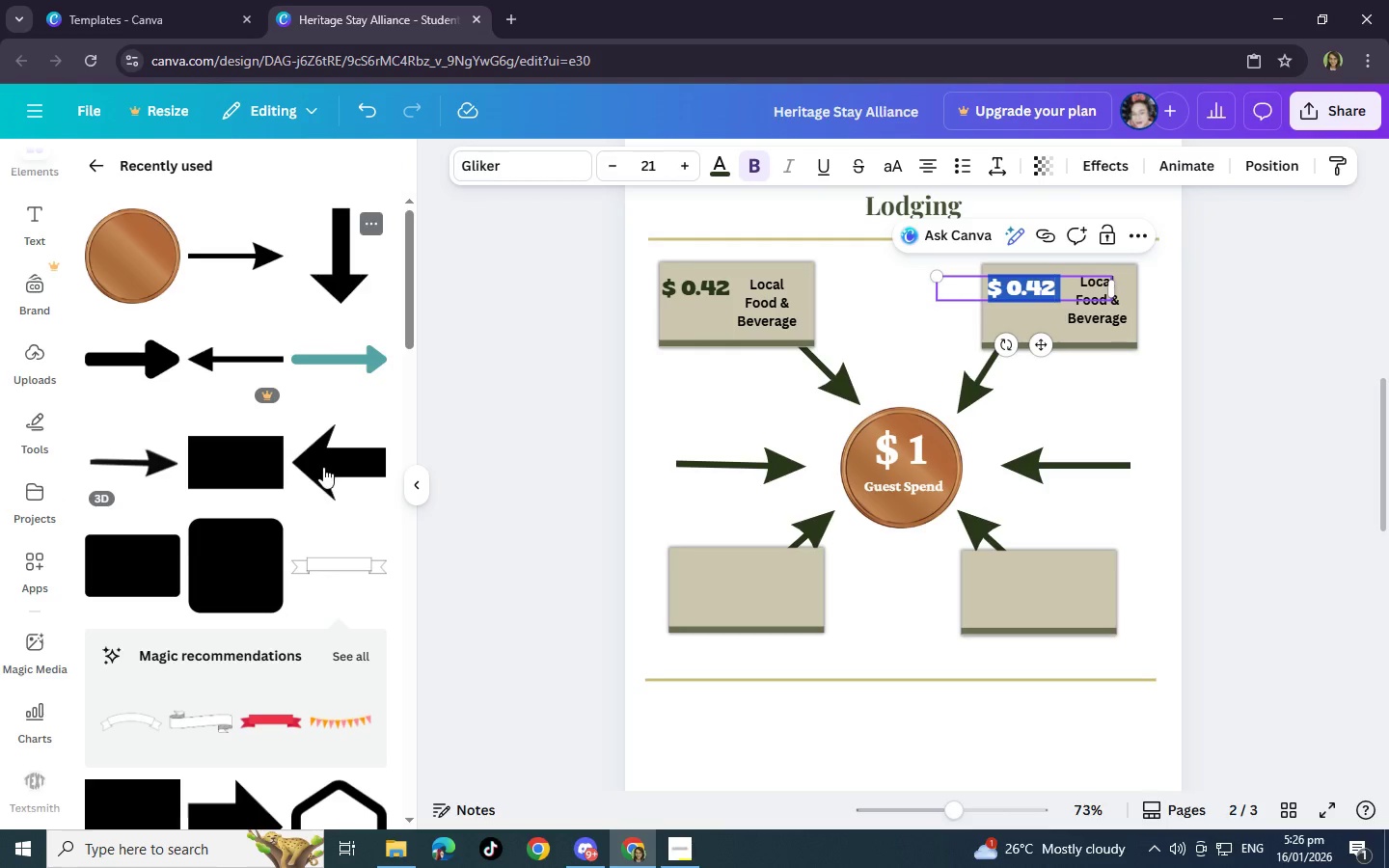 
scroll: coordinate [323, 467], scroll_direction: down, amount: 4.0
 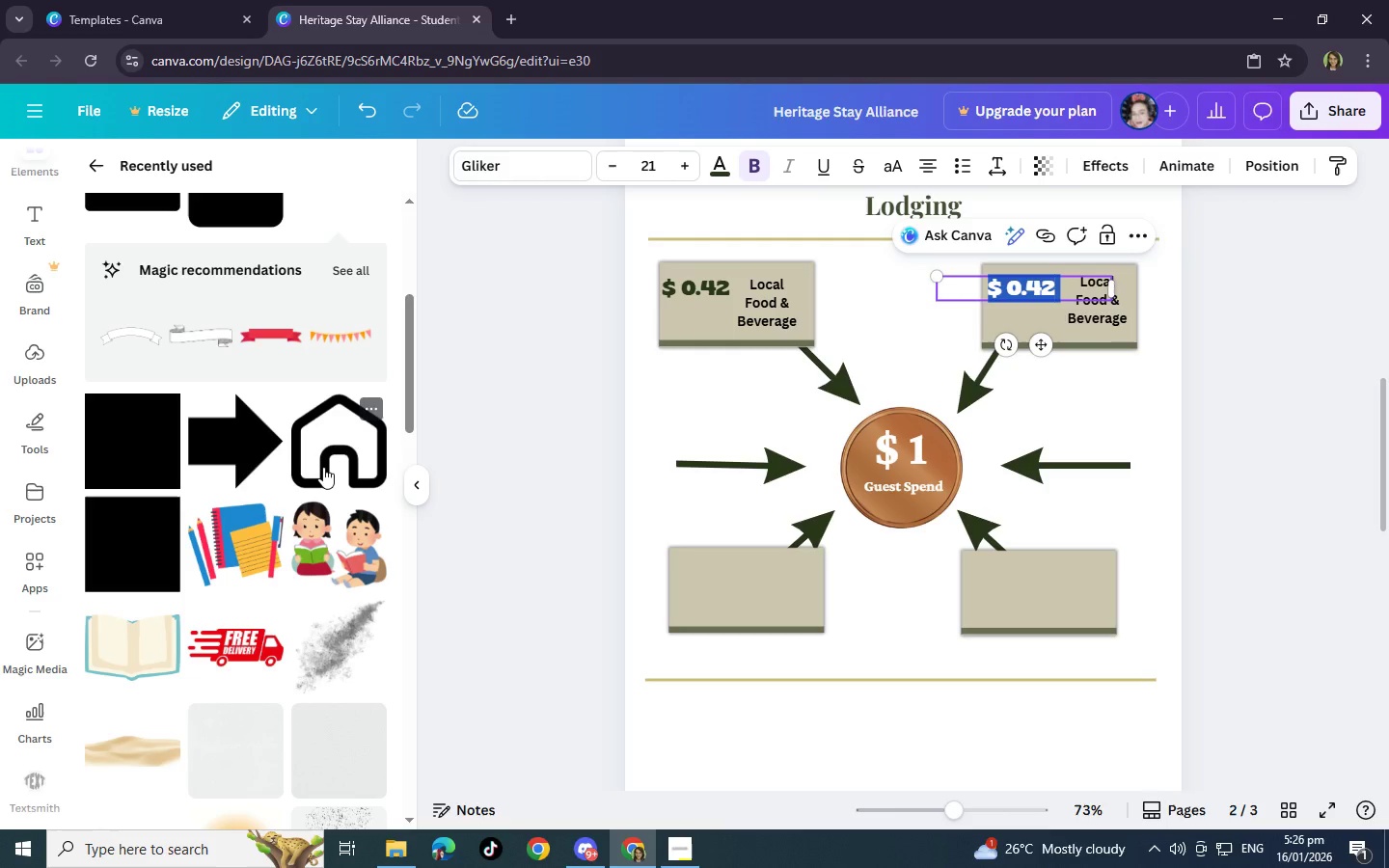 
wait(8.31)
 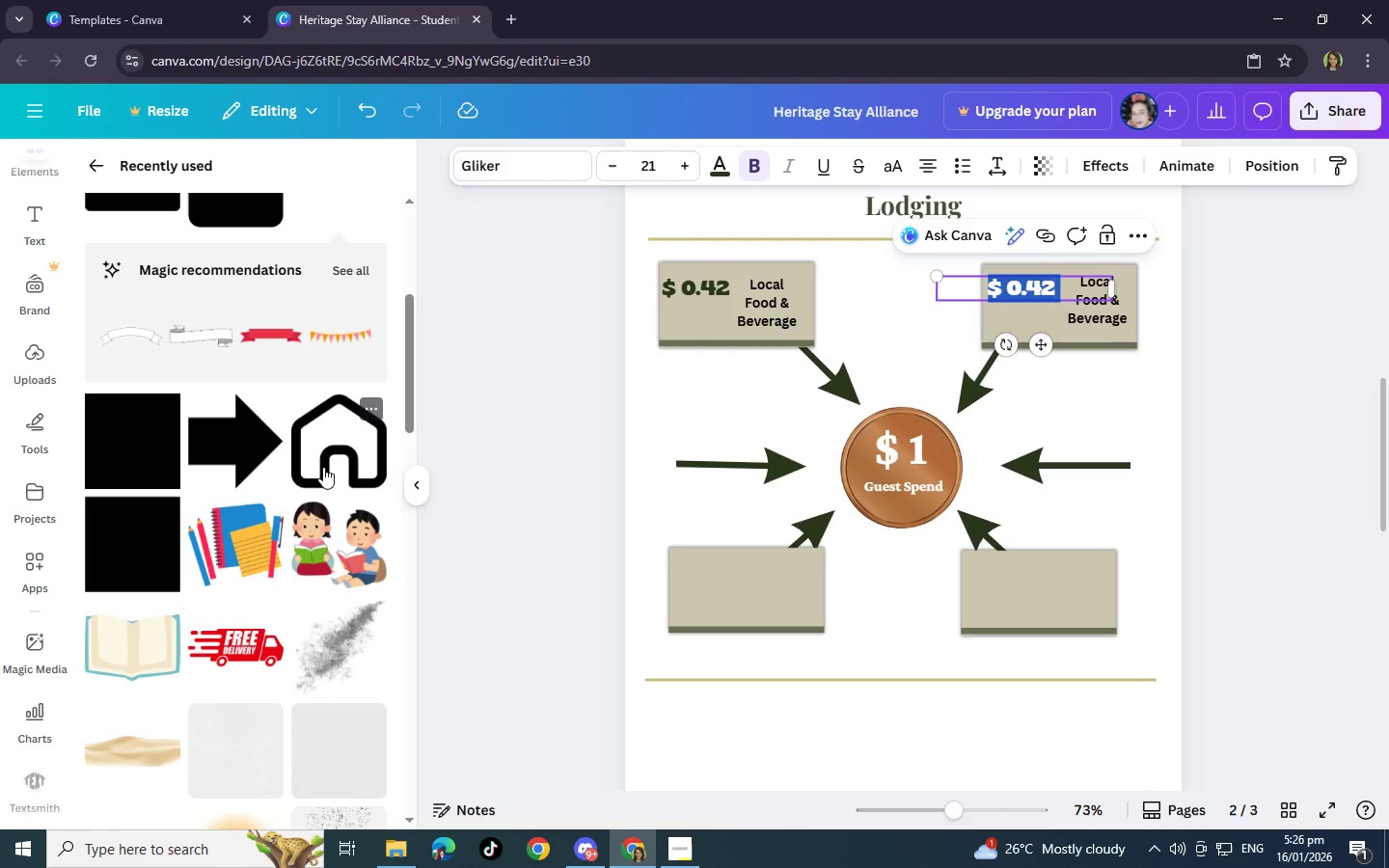 
left_click([785, 305])
 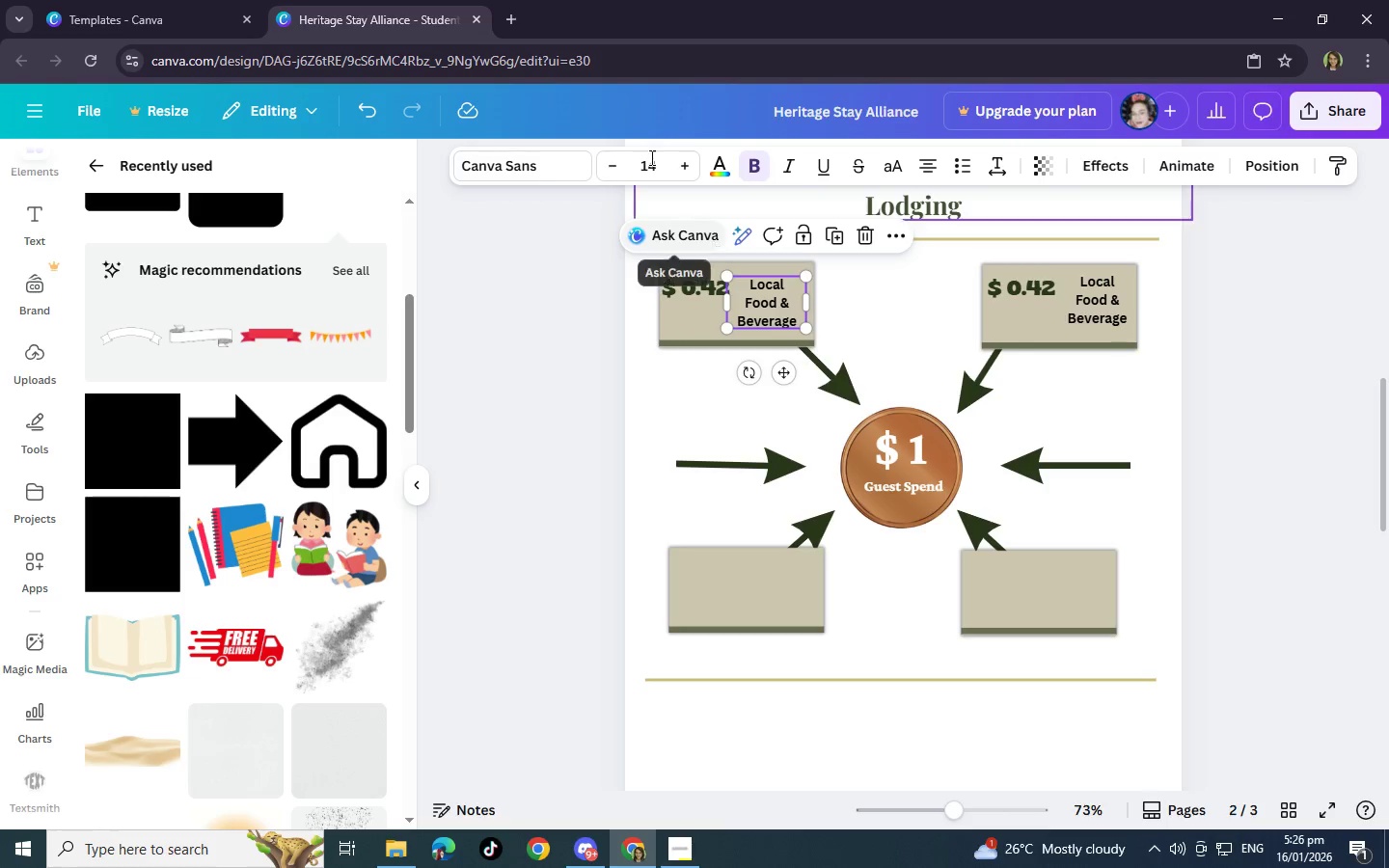 
left_click([549, 168])
 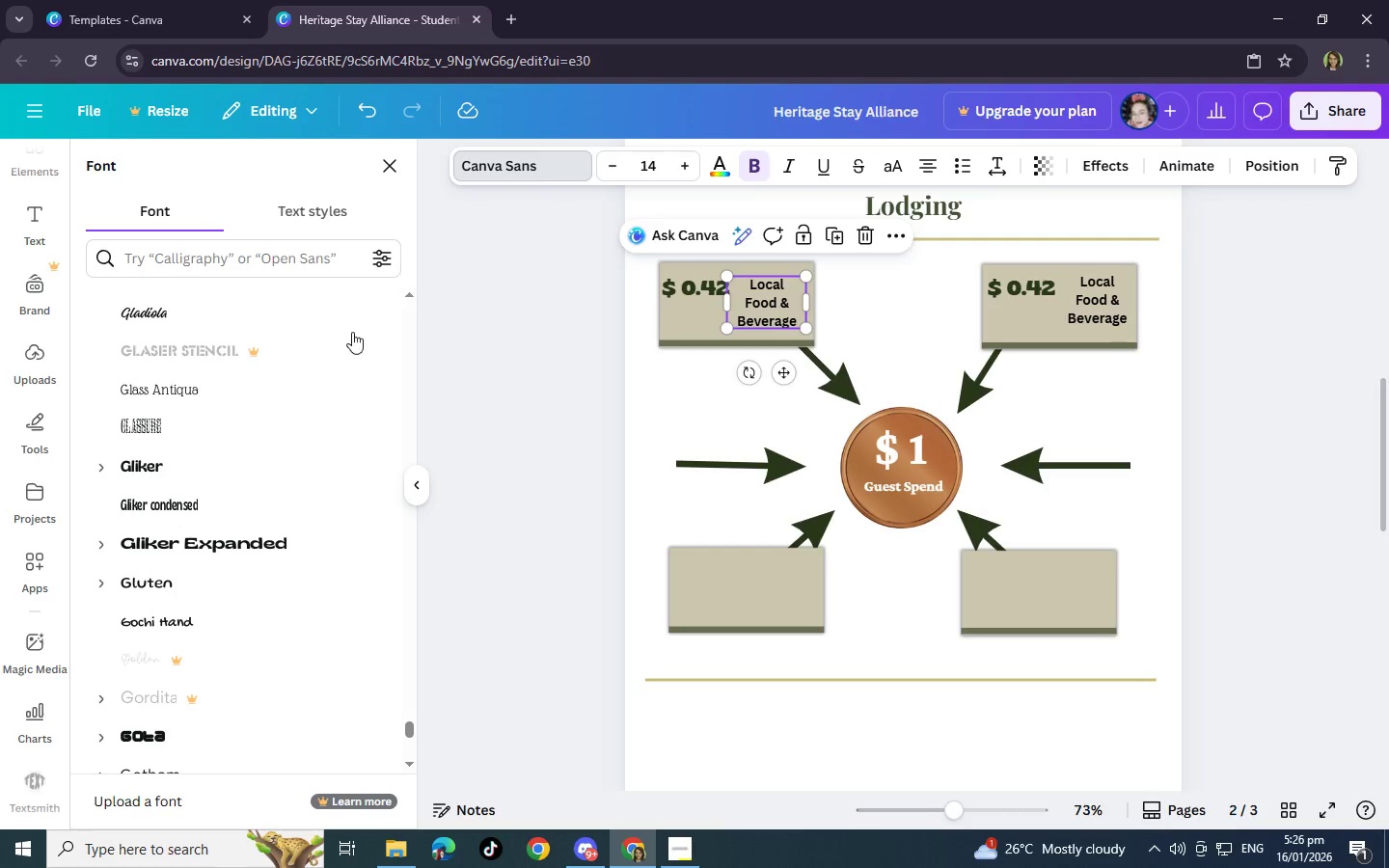 
scroll: coordinate [262, 439], scroll_direction: down, amount: 3.0
 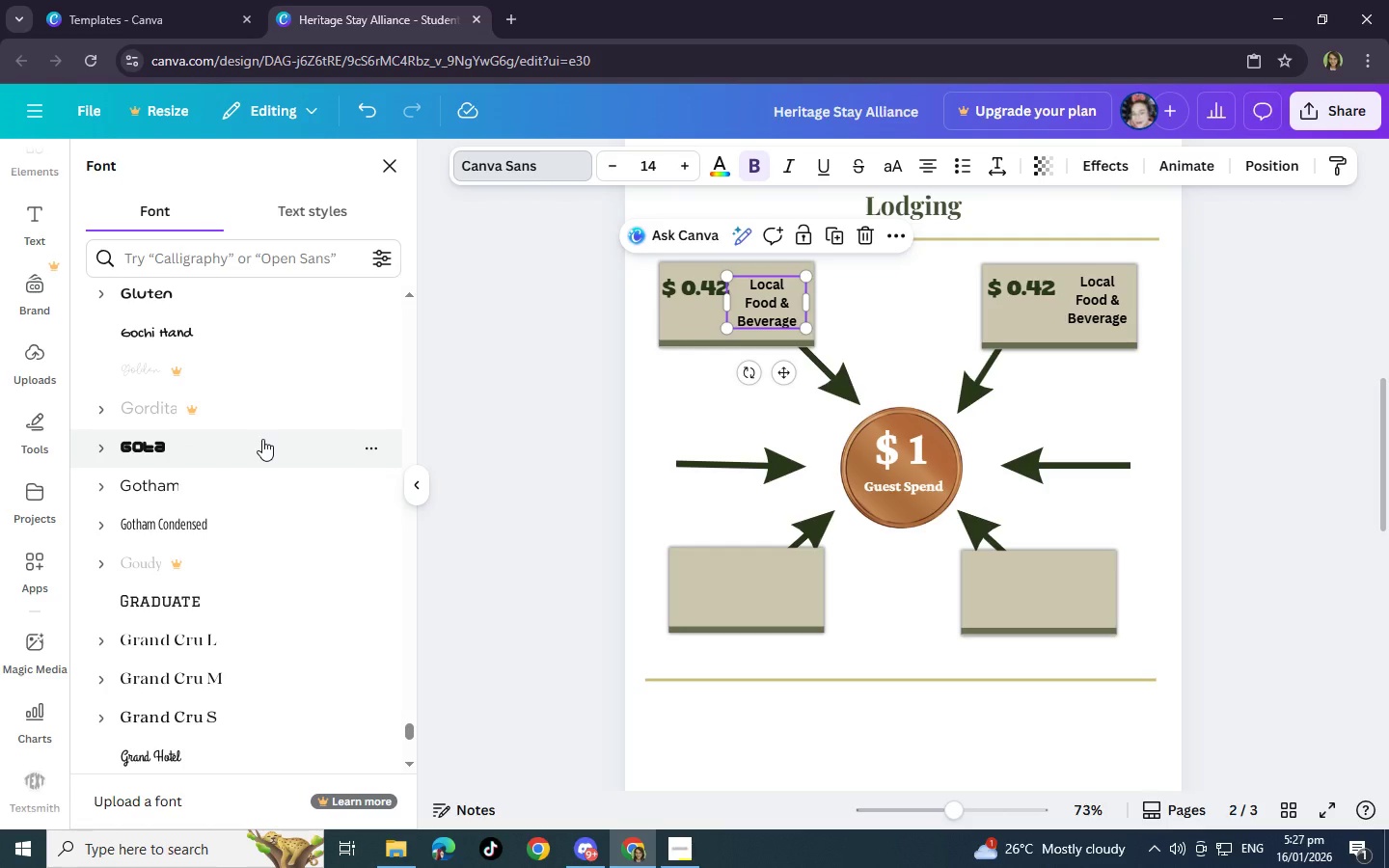 
scroll: coordinate [262, 439], scroll_direction: up, amount: 4.0
 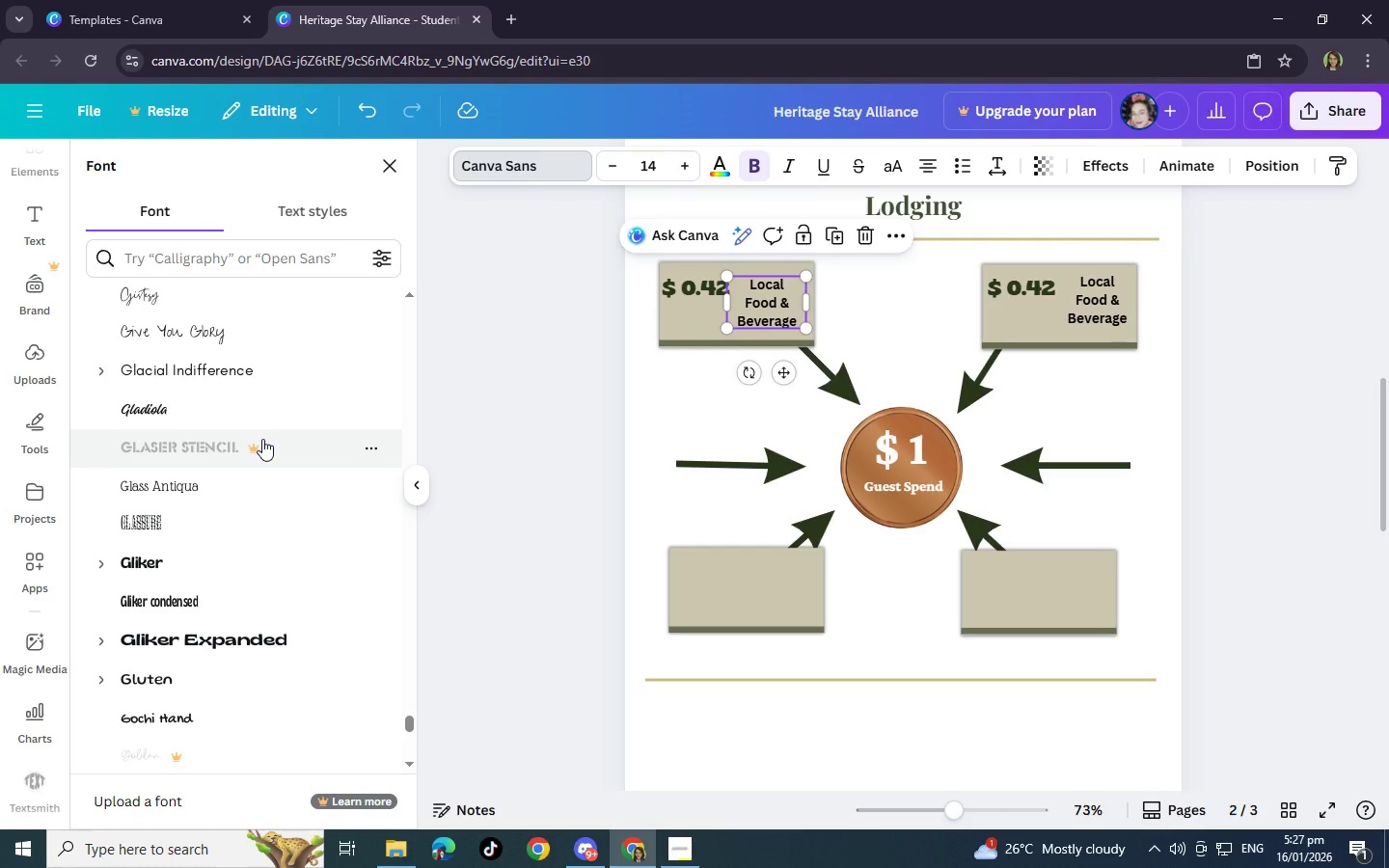 
scroll: coordinate [262, 439], scroll_direction: down, amount: 10.0
 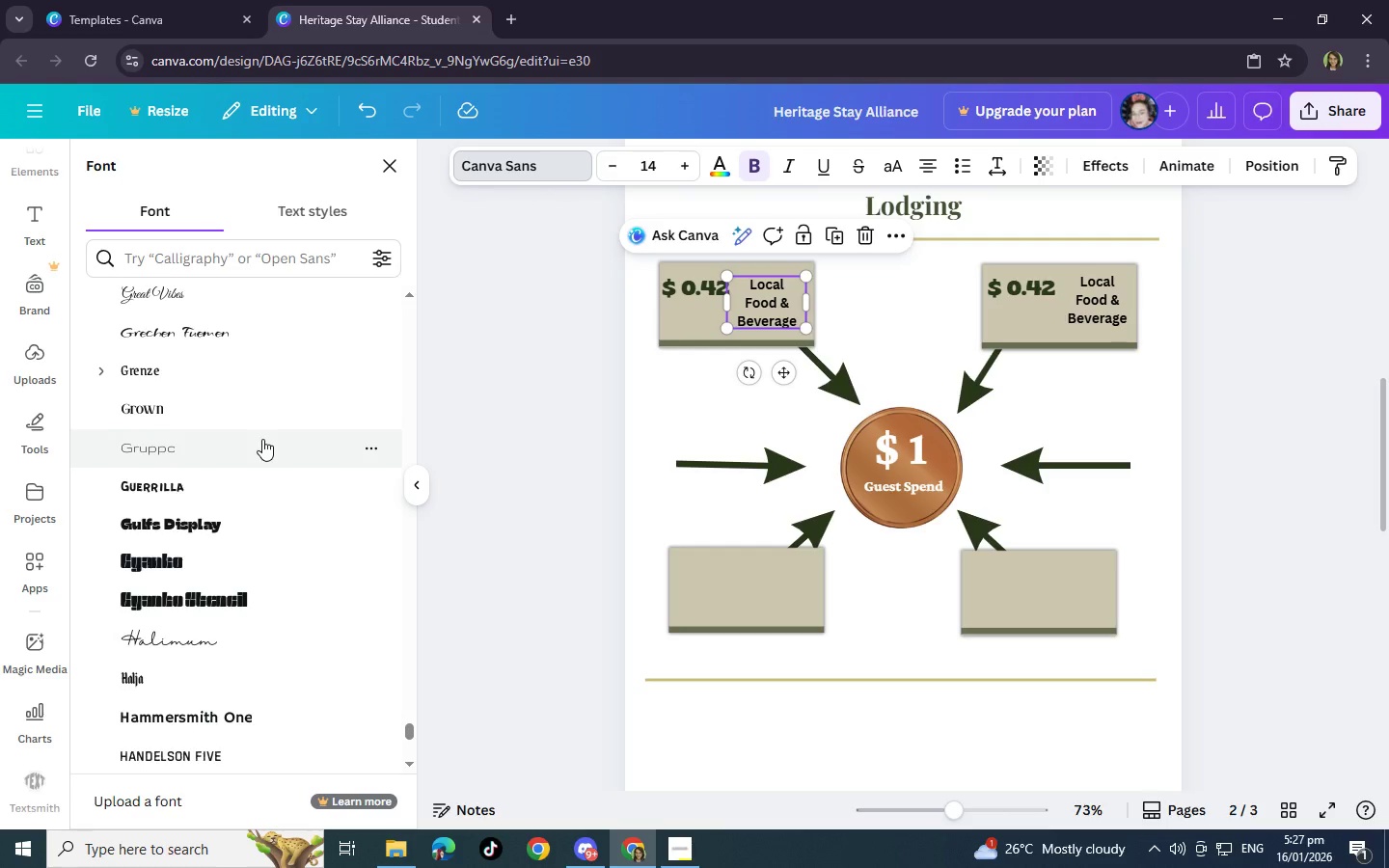 
scroll: coordinate [354, 448], scroll_direction: up, amount: 7.0
 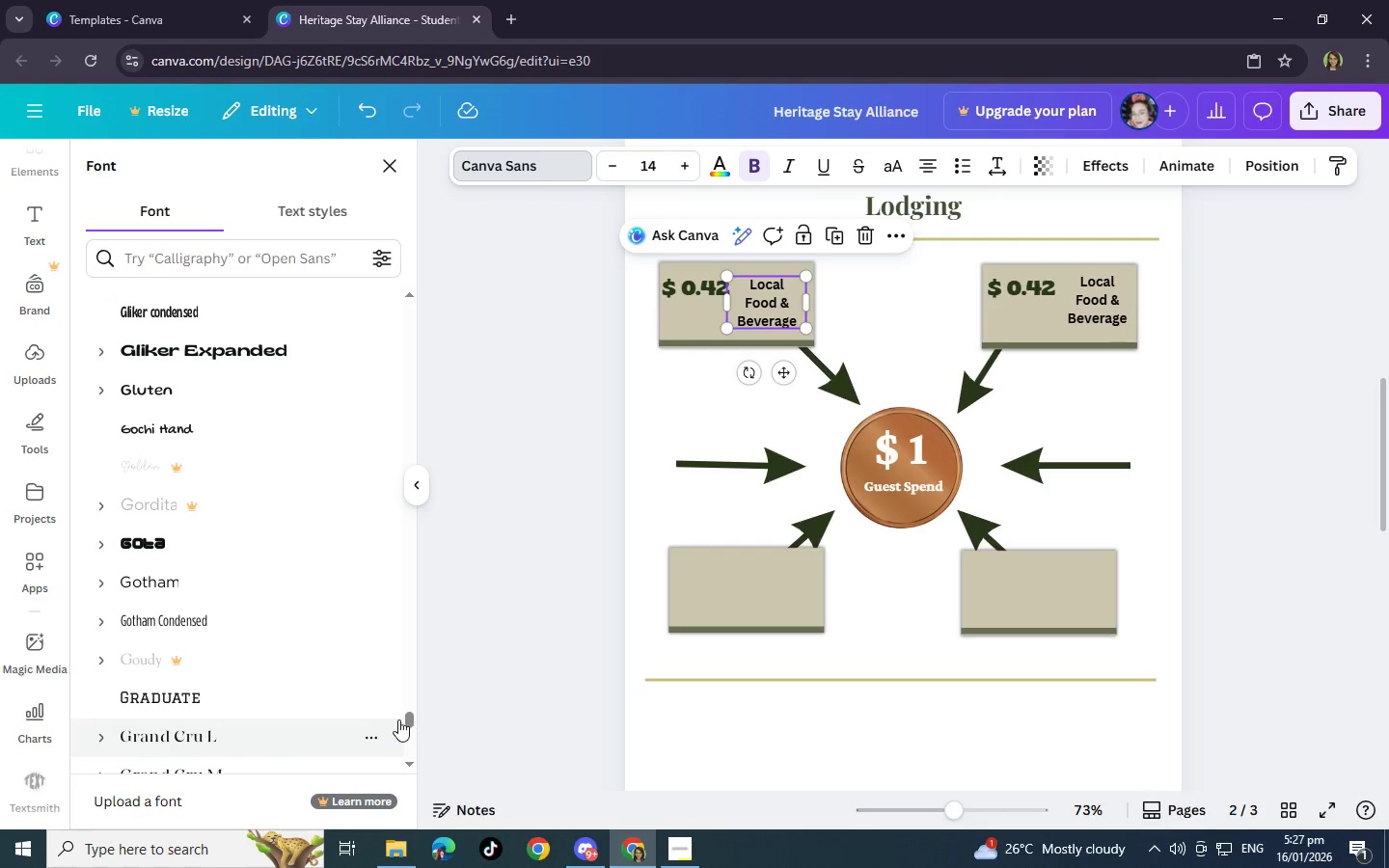 
left_click_drag(start_coordinate=[406, 720], to_coordinate=[423, 311])
 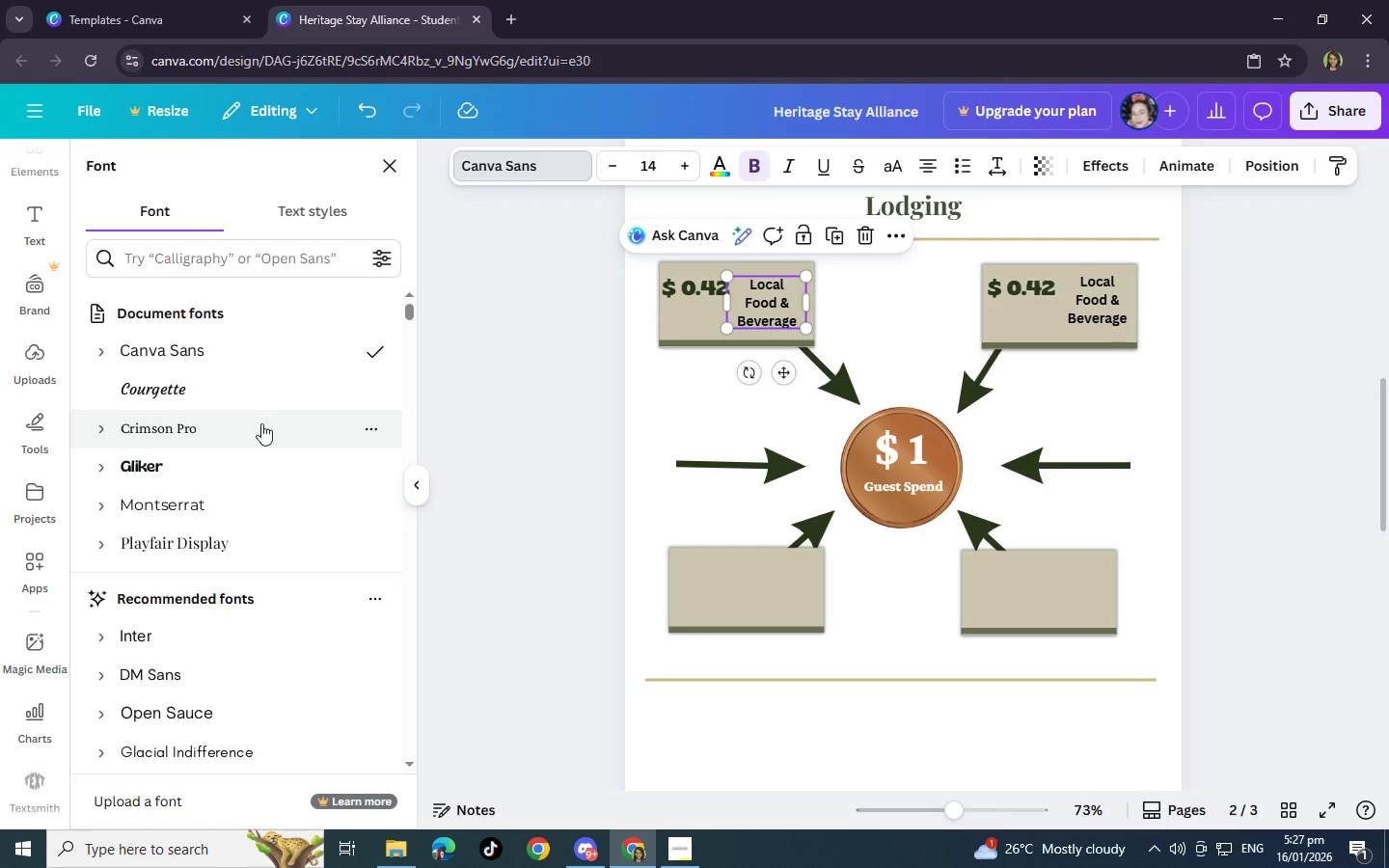 
left_click([259, 425])
 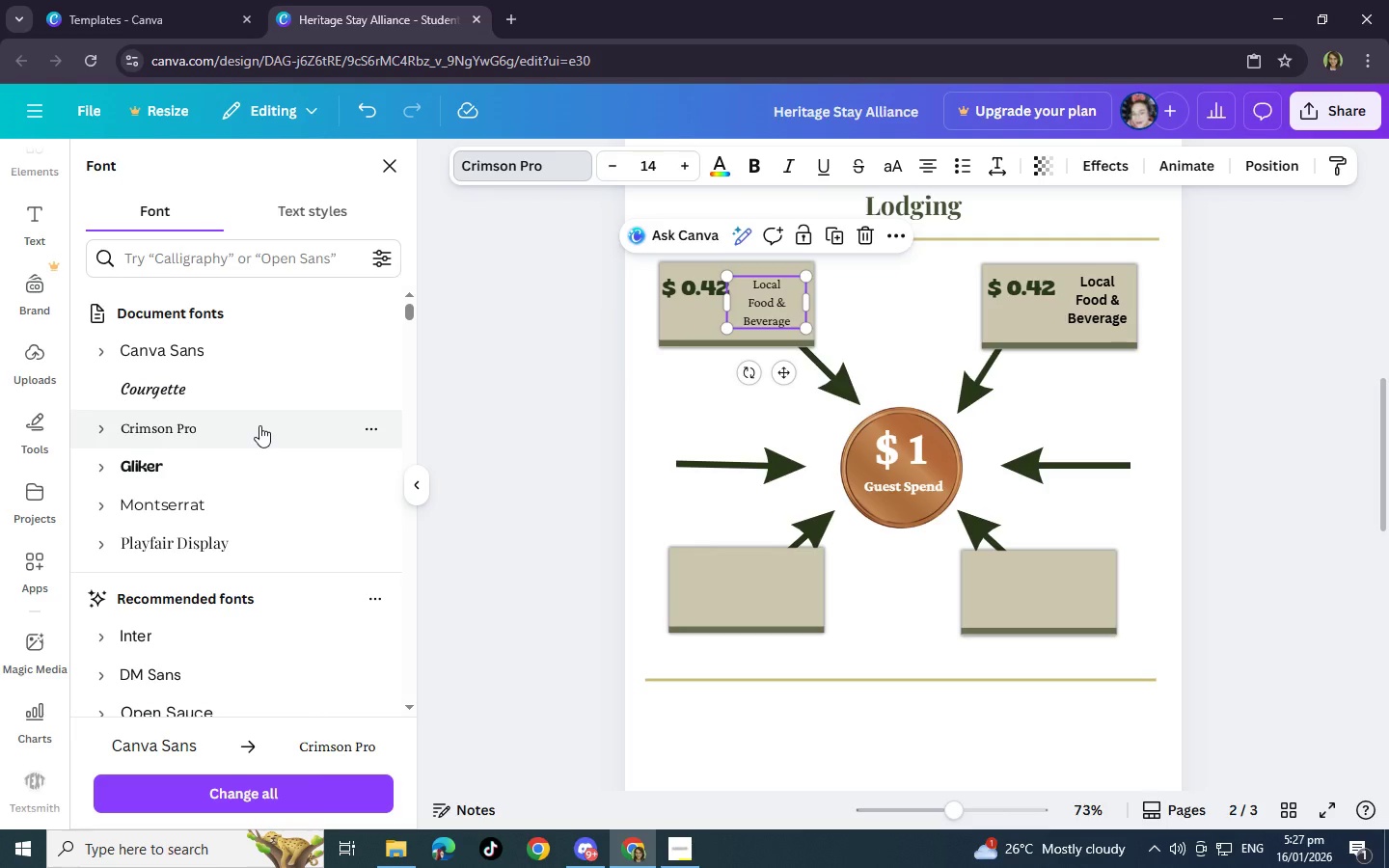 
scroll: coordinate [259, 425], scroll_direction: down, amount: 2.0
 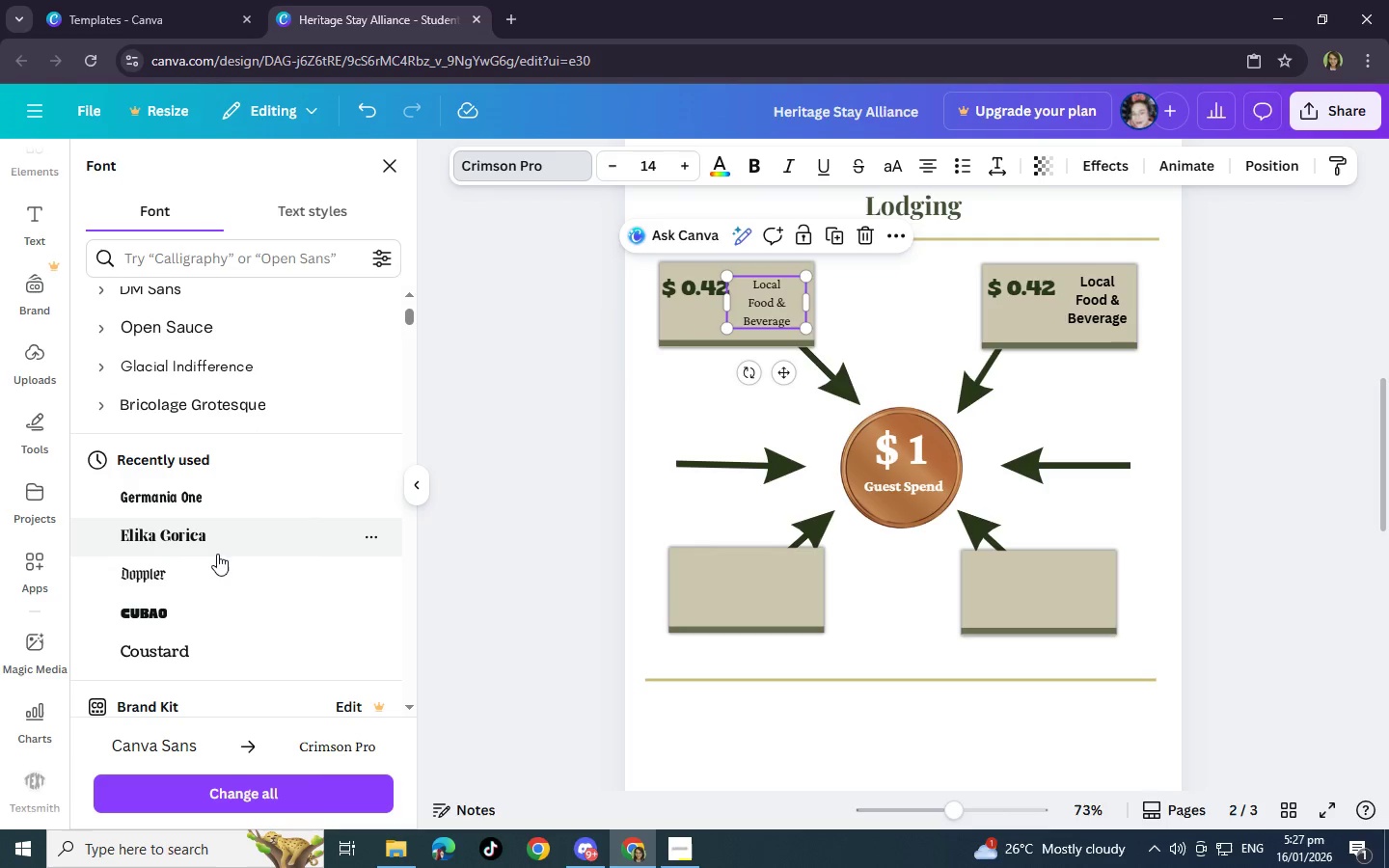 
left_click([223, 535])
 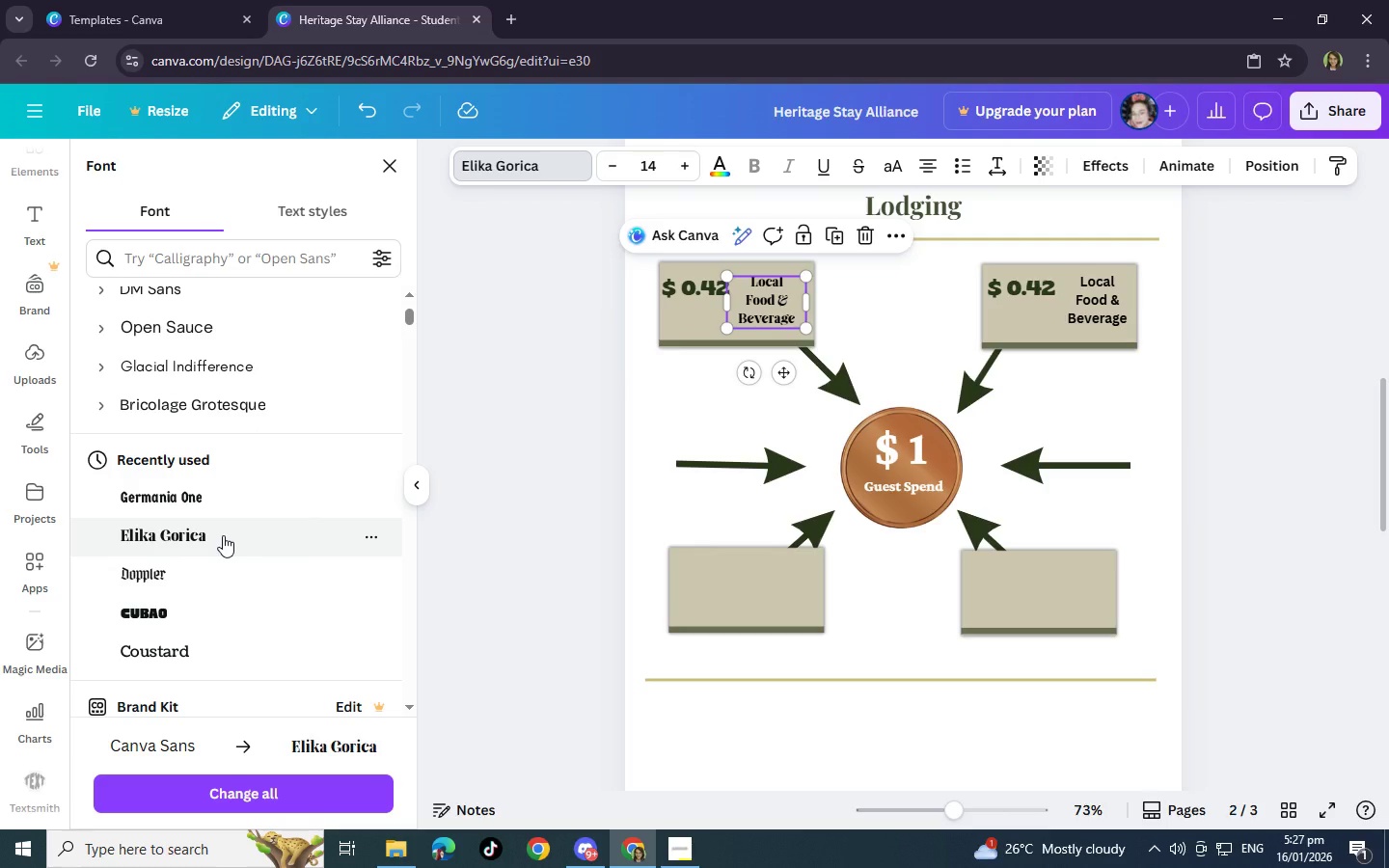 
scroll: coordinate [221, 541], scroll_direction: down, amount: 3.0
 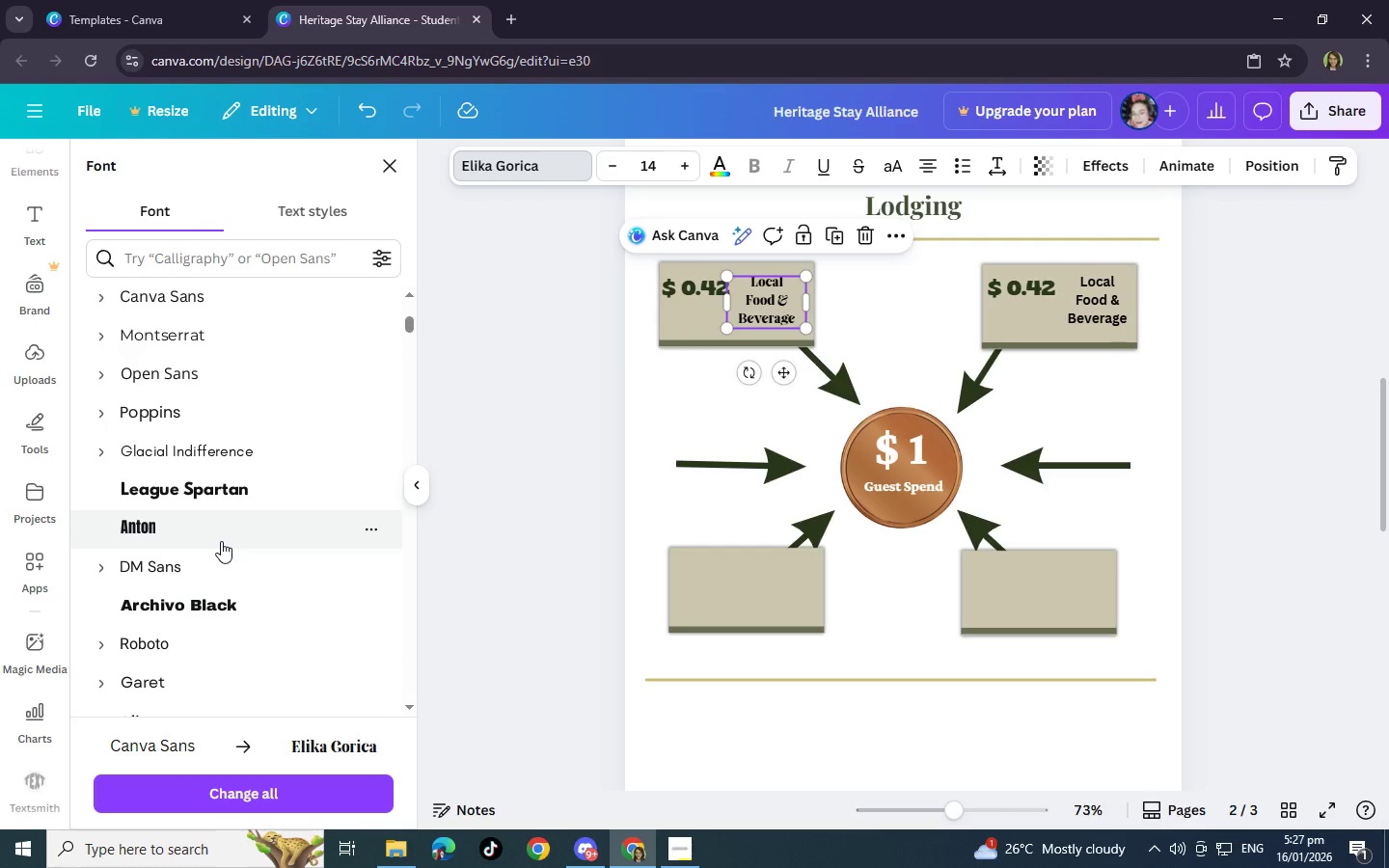 
left_click([233, 494])
 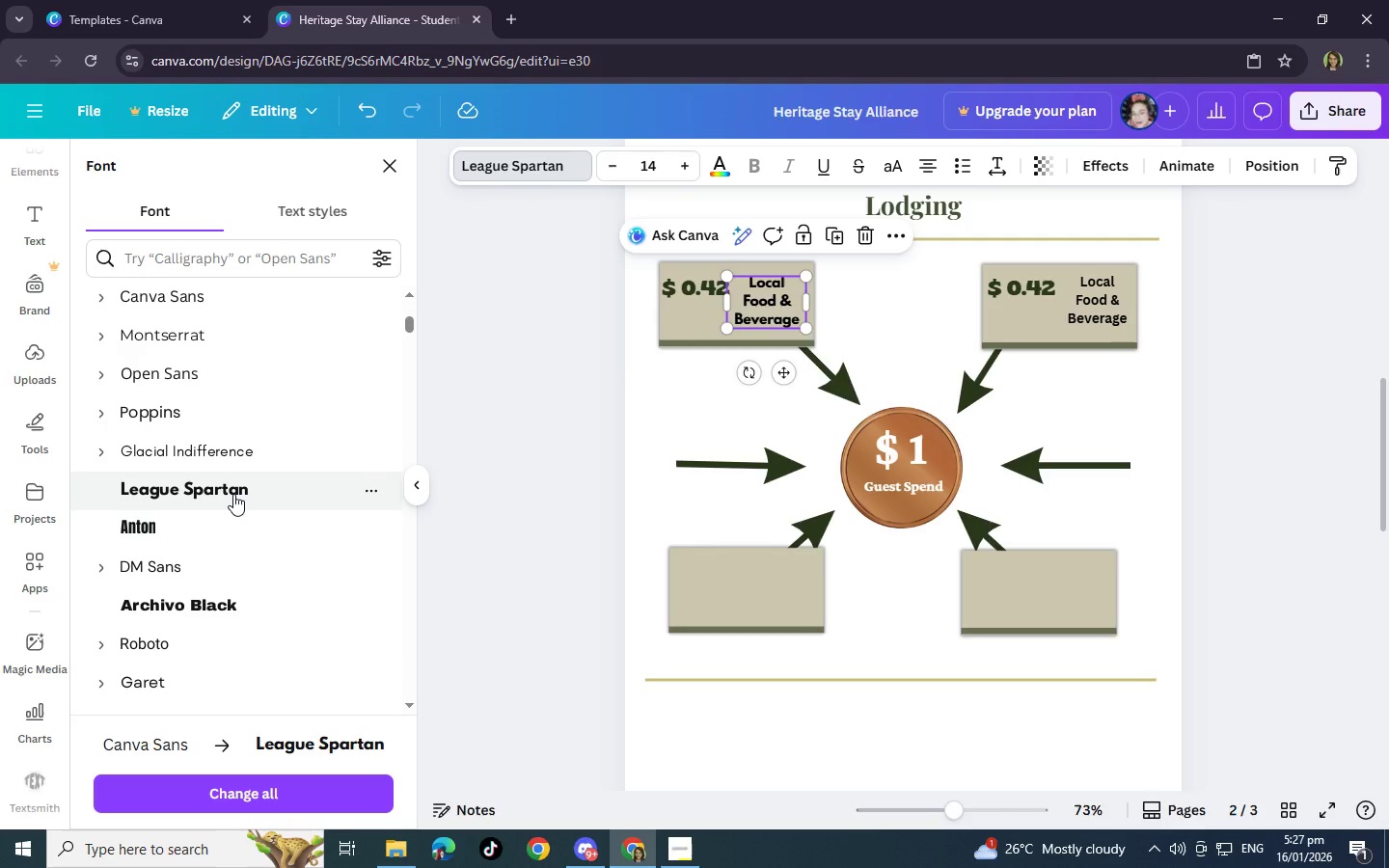 
left_click([231, 572])
 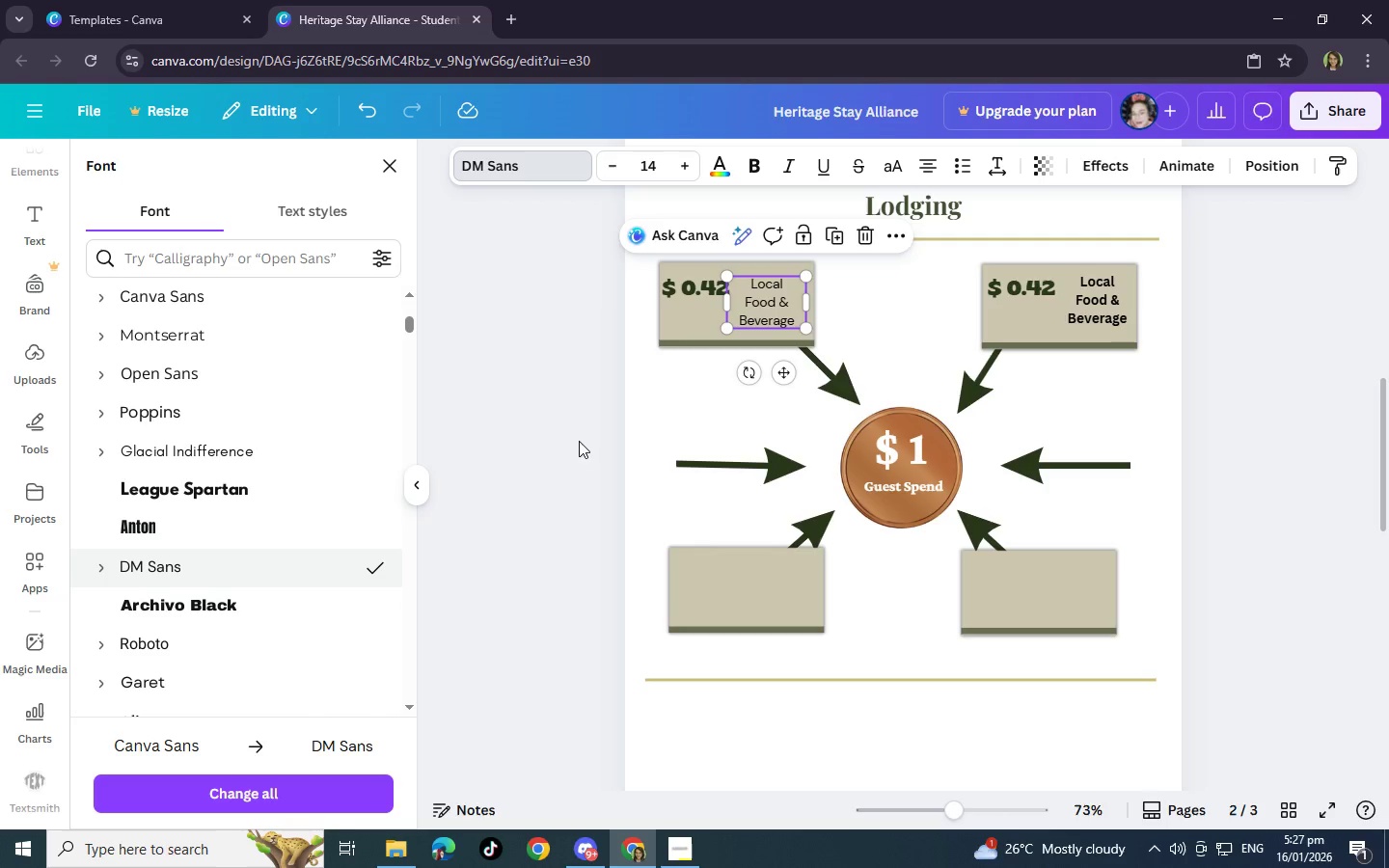 
wait(5.03)
 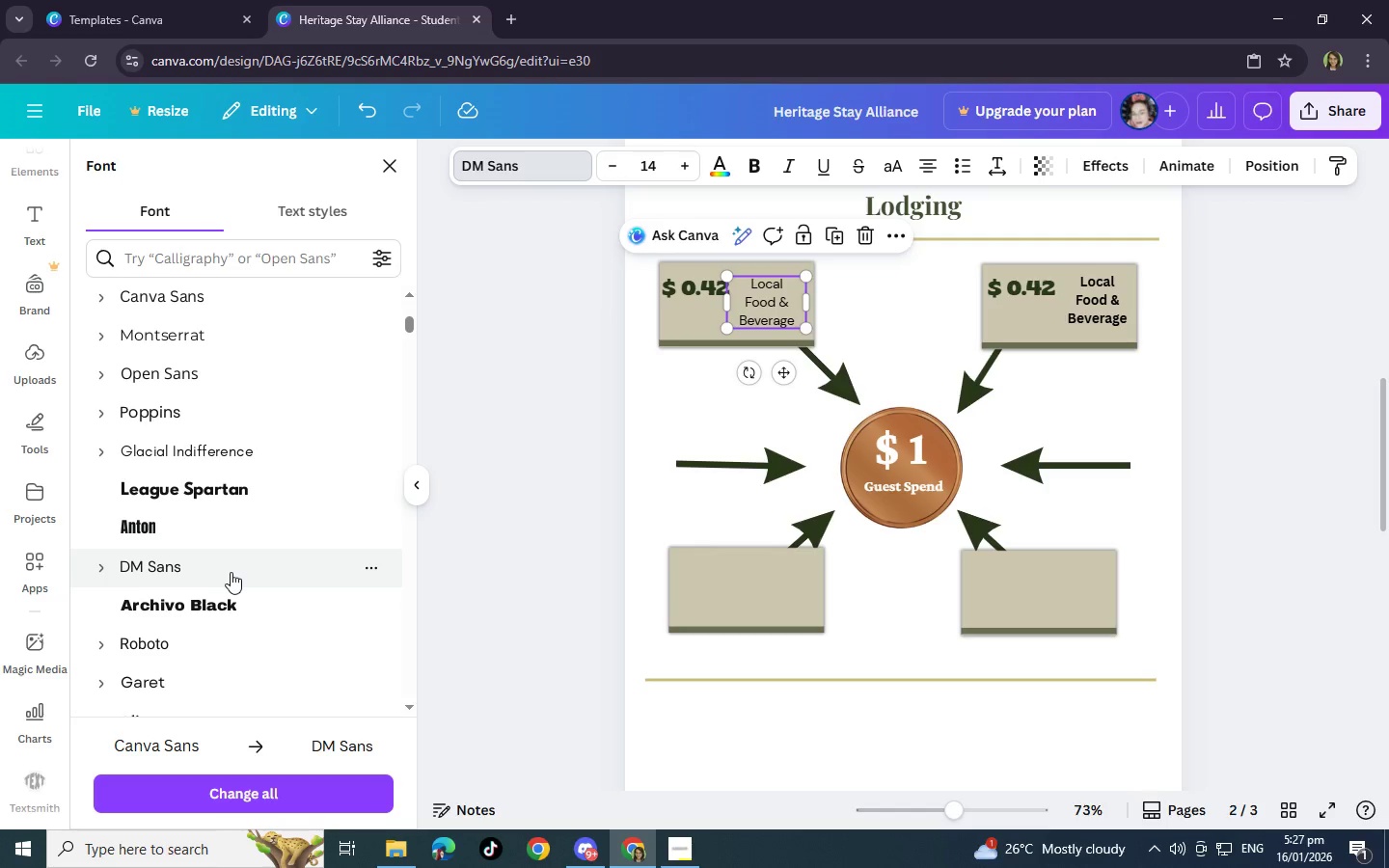 
left_click([211, 645])
 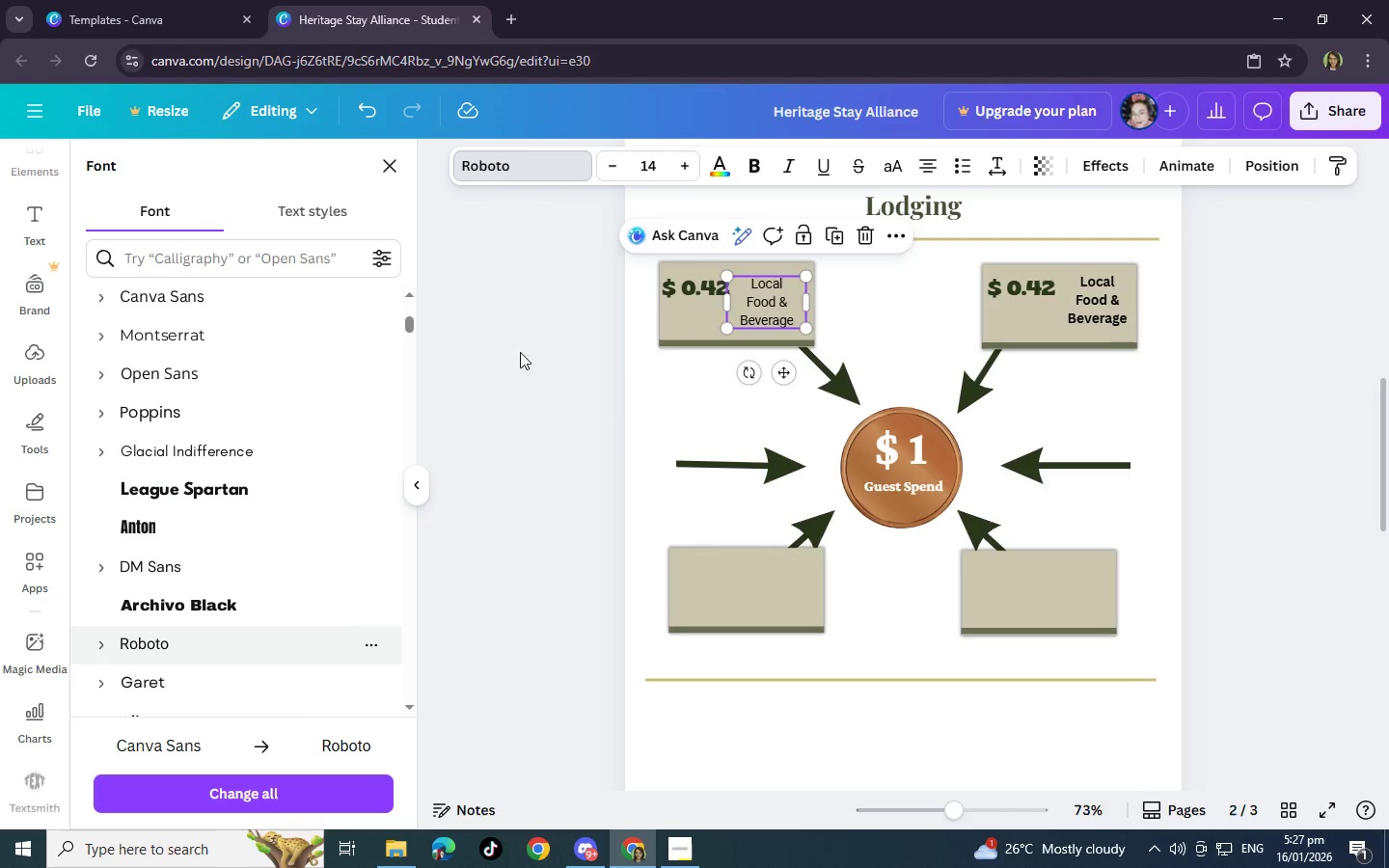 
left_click([755, 168])
 